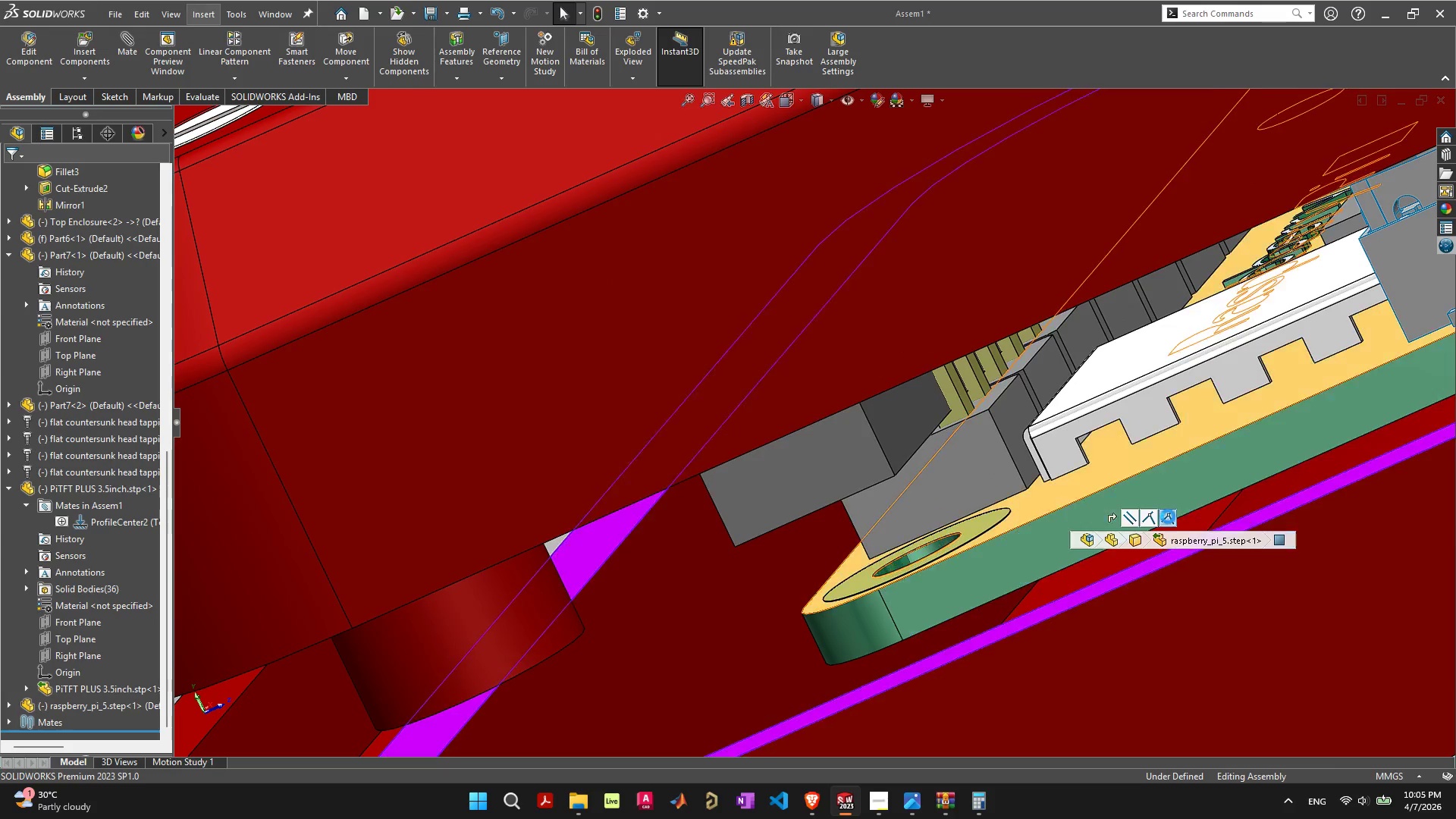 
key(Delete)
 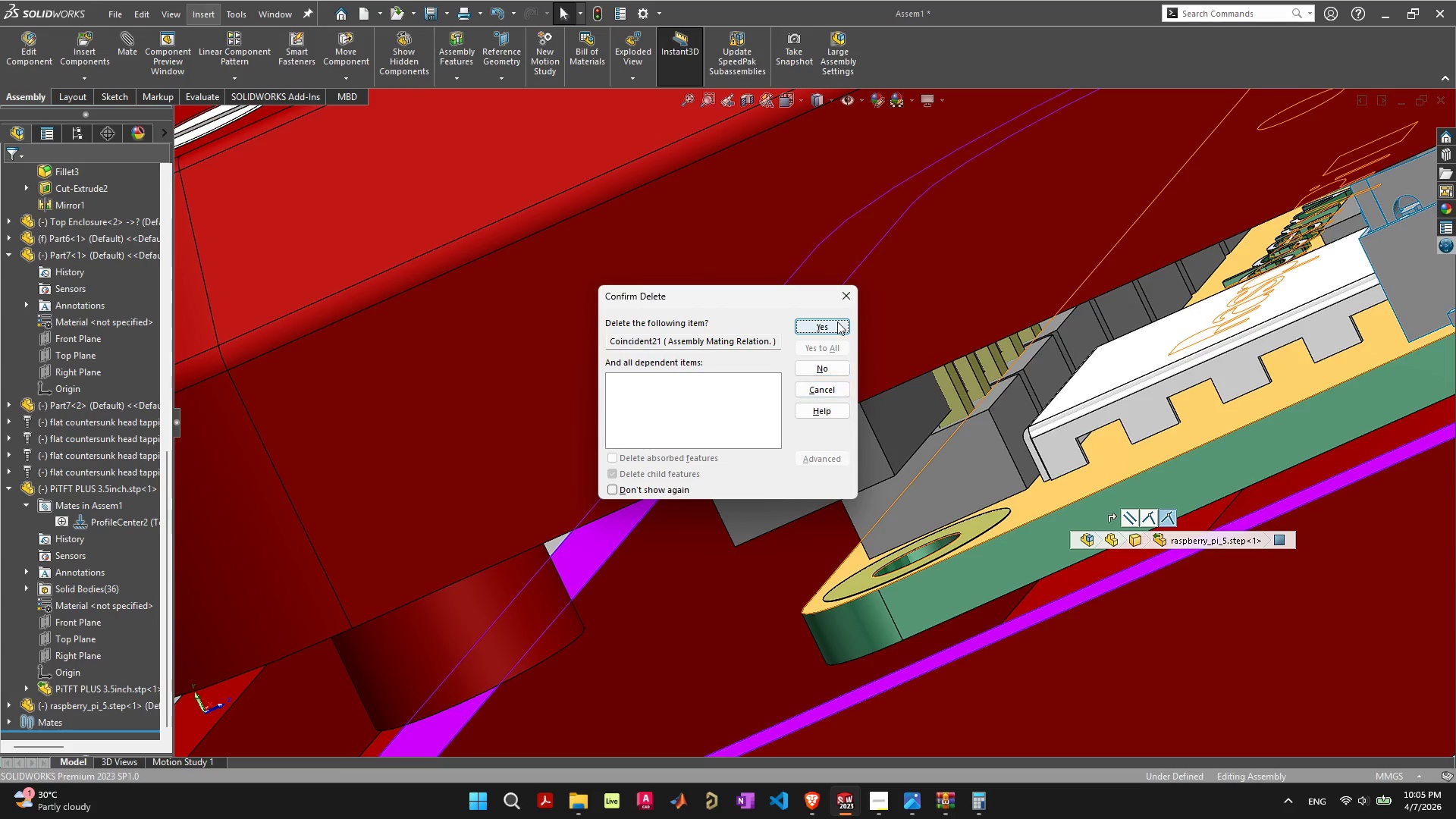 
left_click([843, 313])
 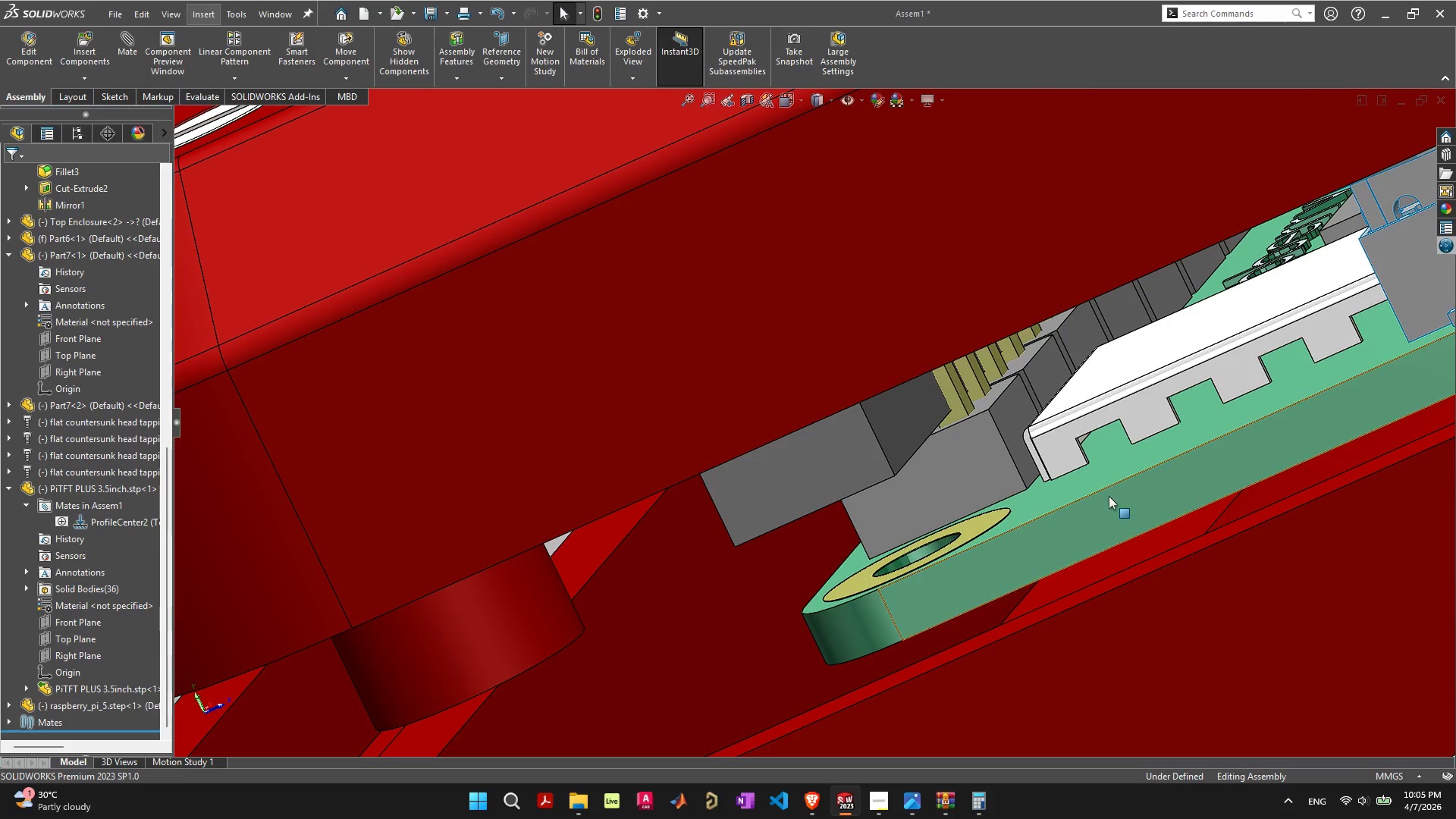 
left_click([1109, 496])
 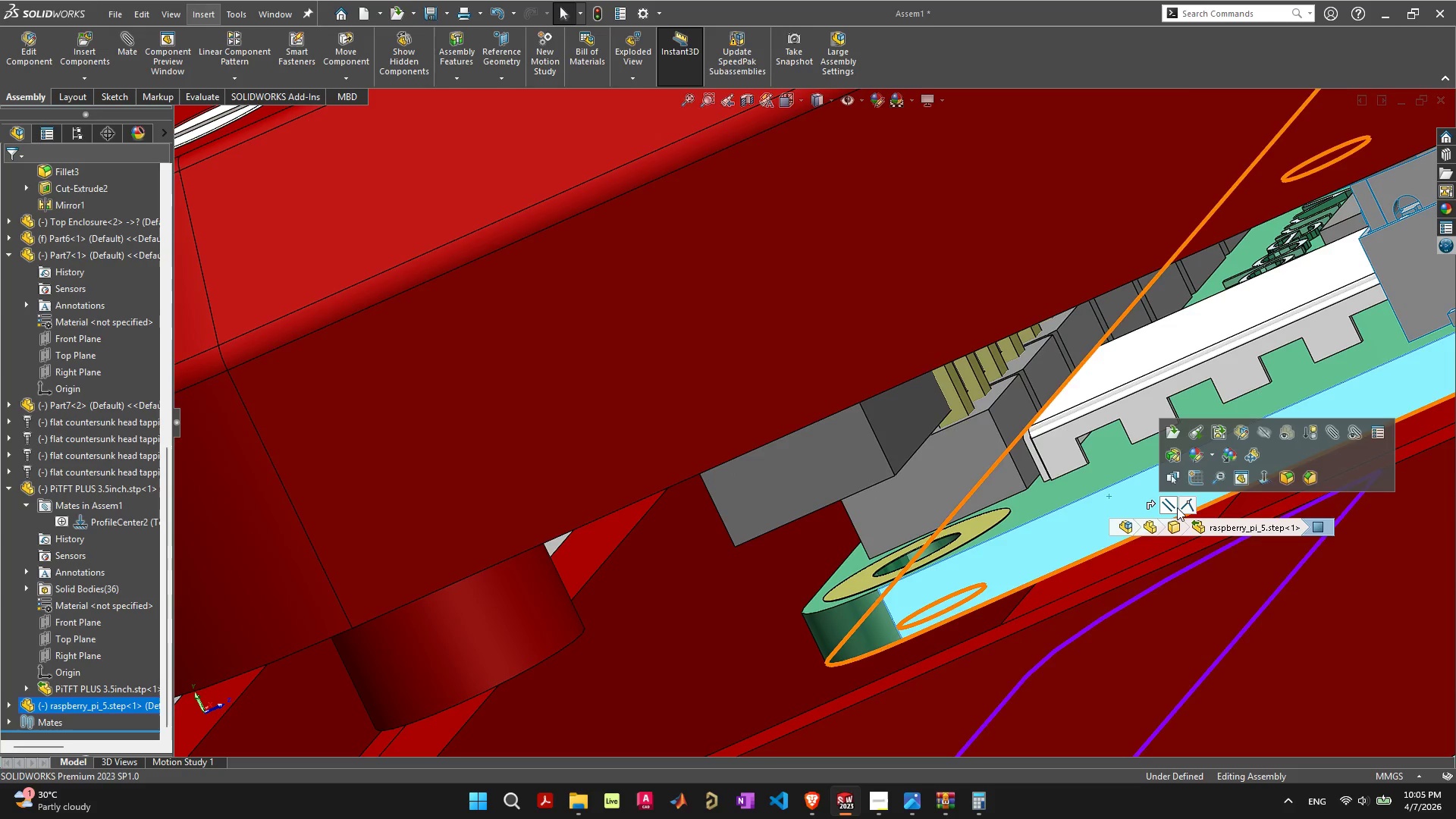 
left_click([1185, 500])
 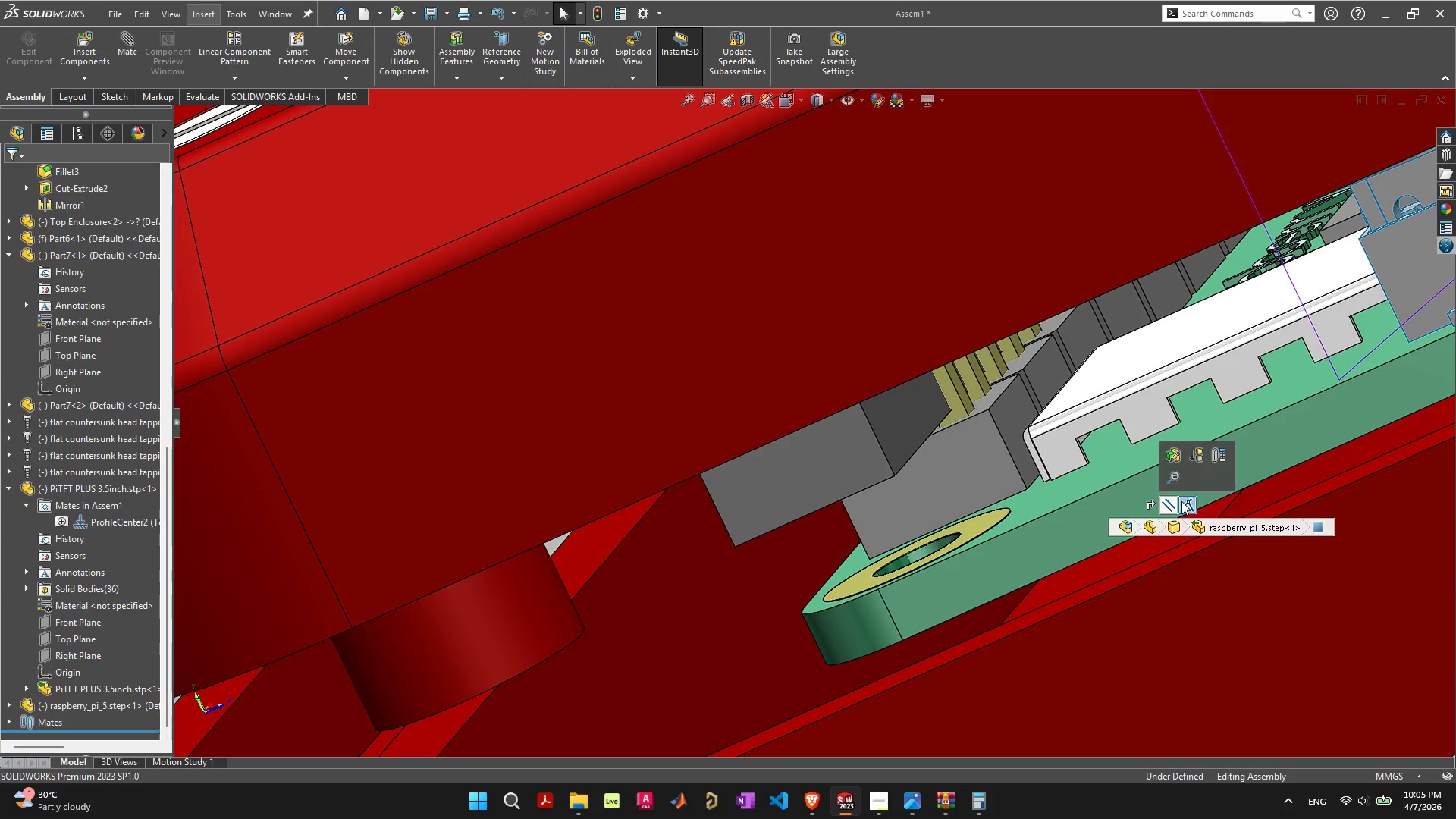 
key(Delete)
 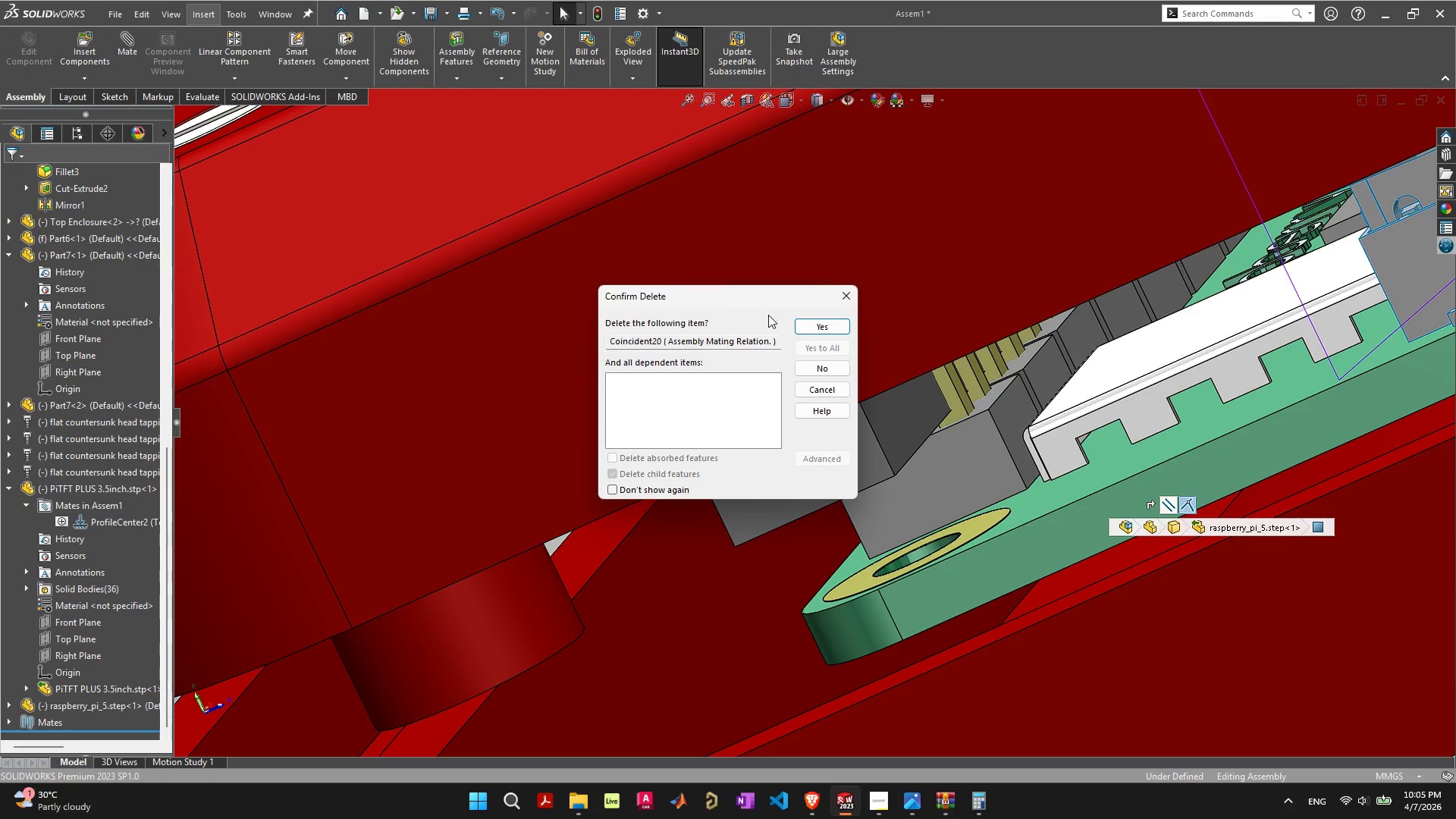 
left_click([809, 328])
 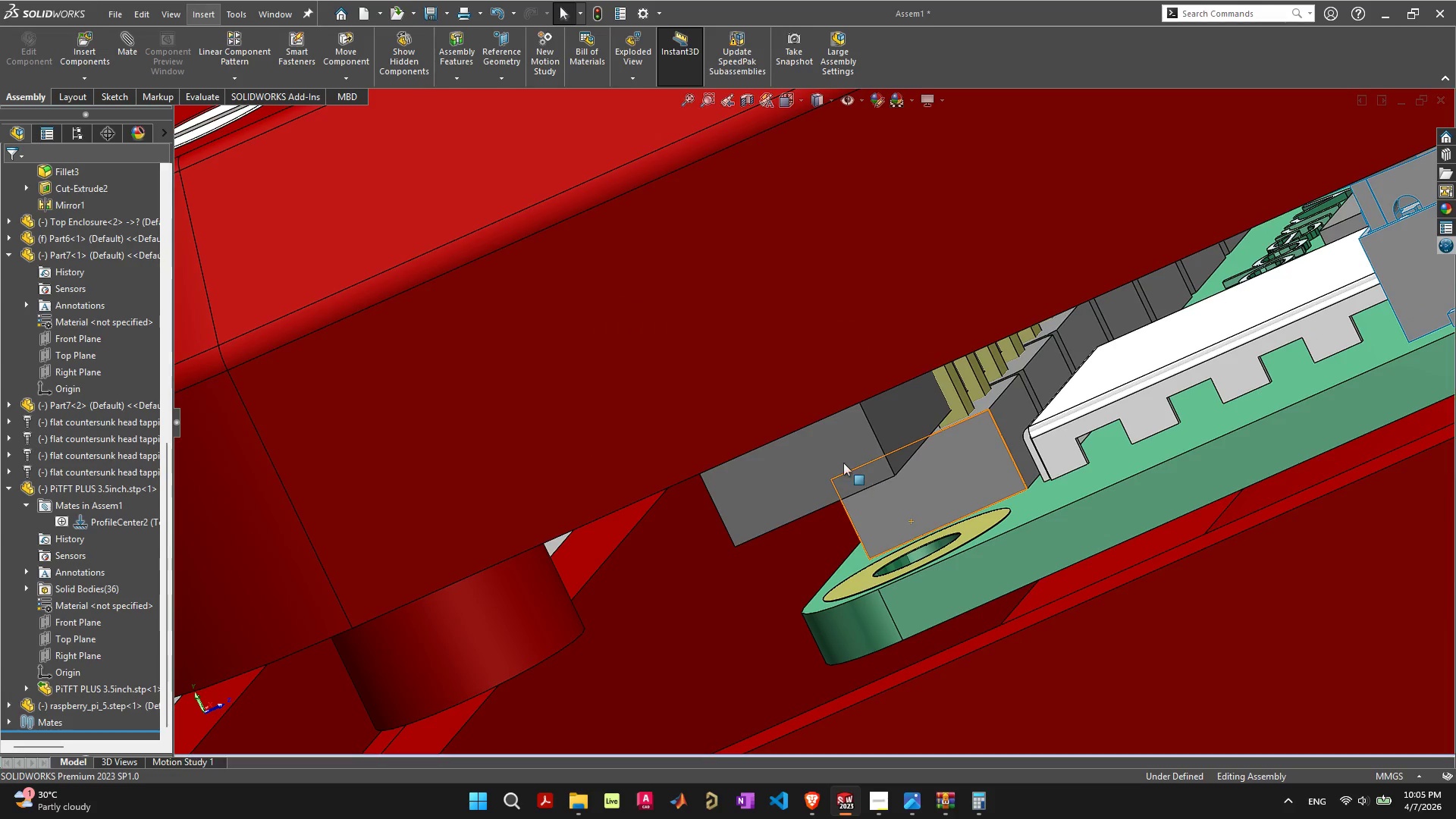 
left_click([832, 456])
 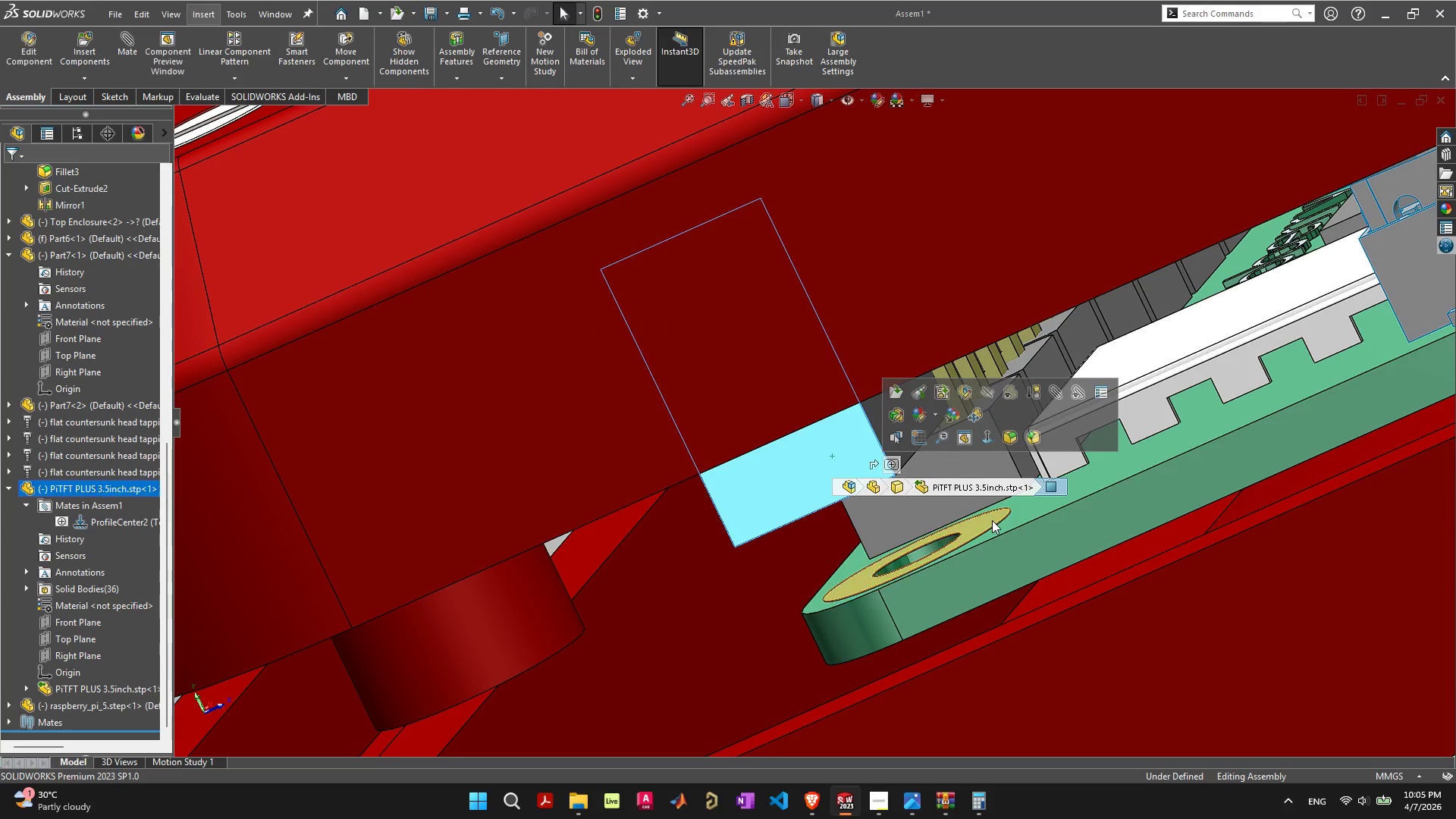 
hold_key(key=ShiftLeft, duration=1.45)
 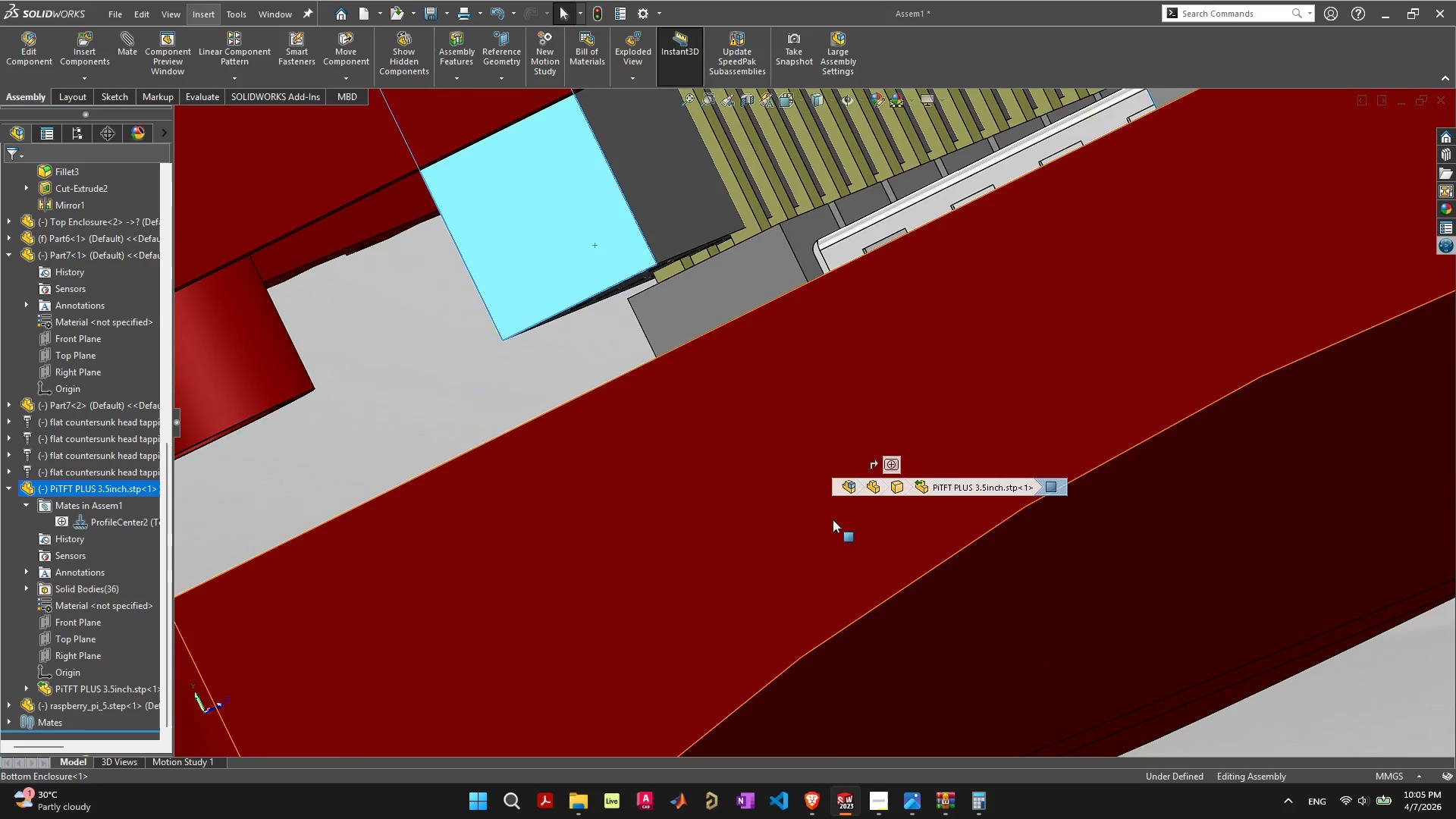 
left_click([710, 280])
 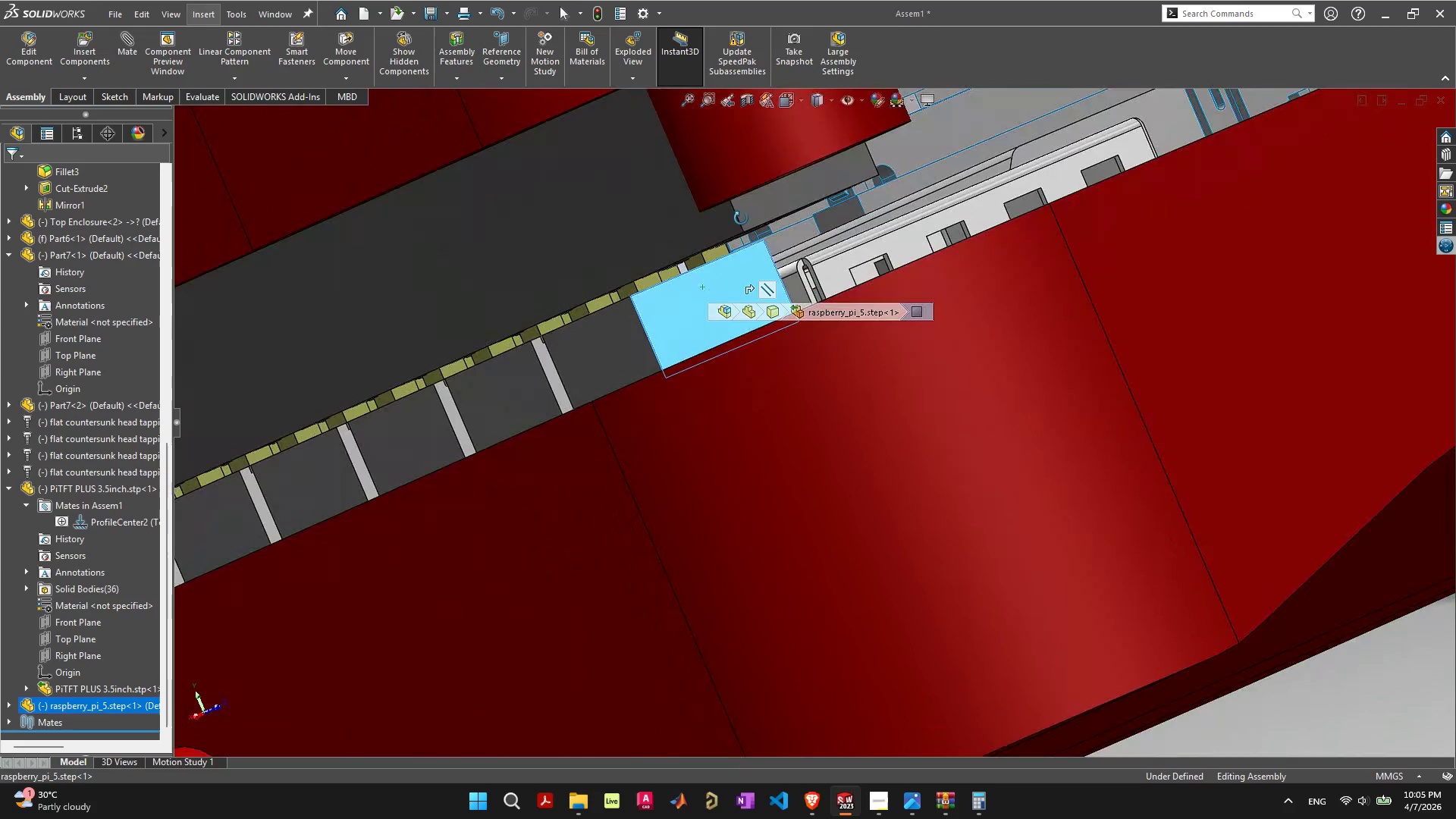 
wait(5.44)
 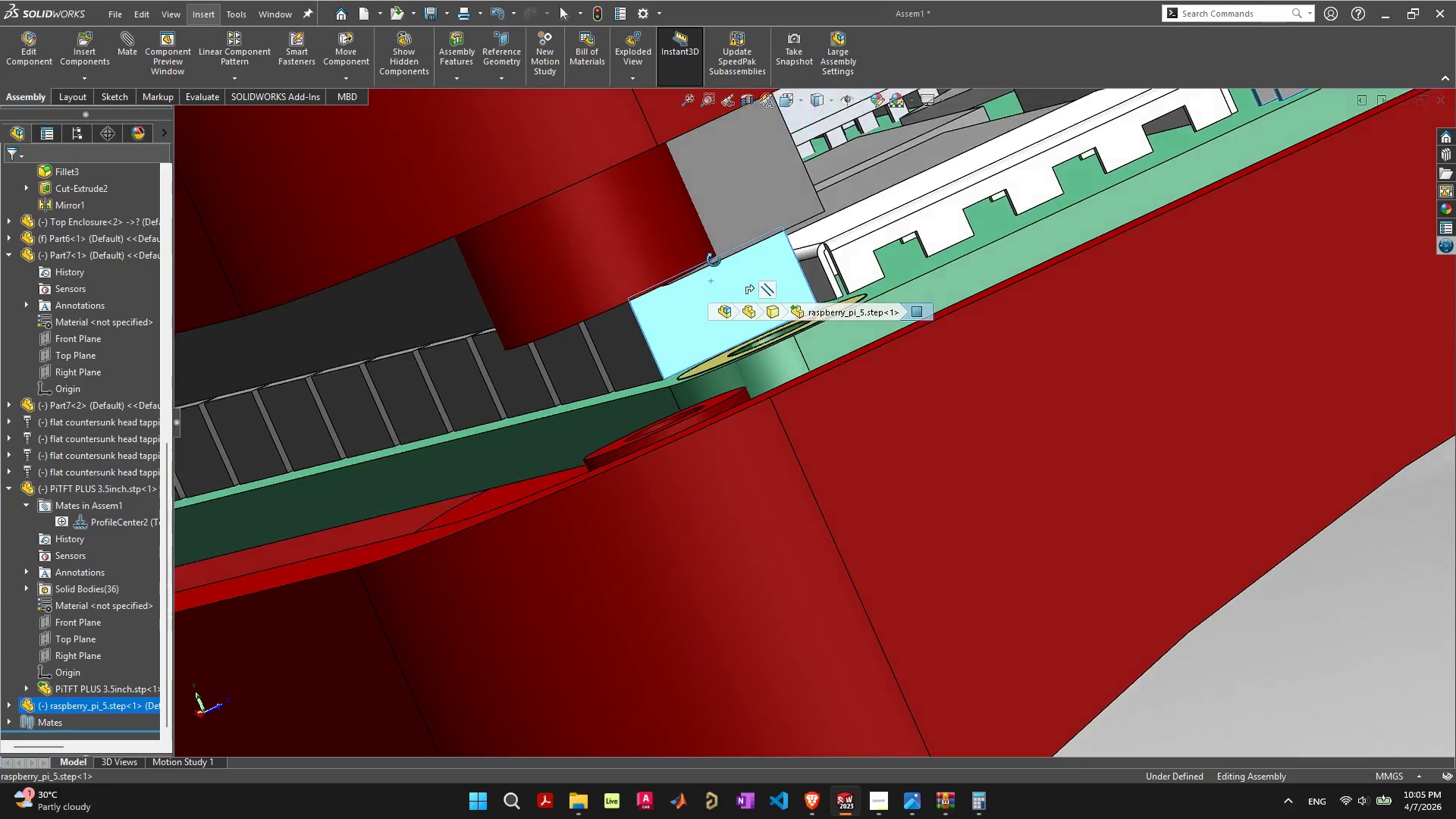 
left_click([739, 215])
 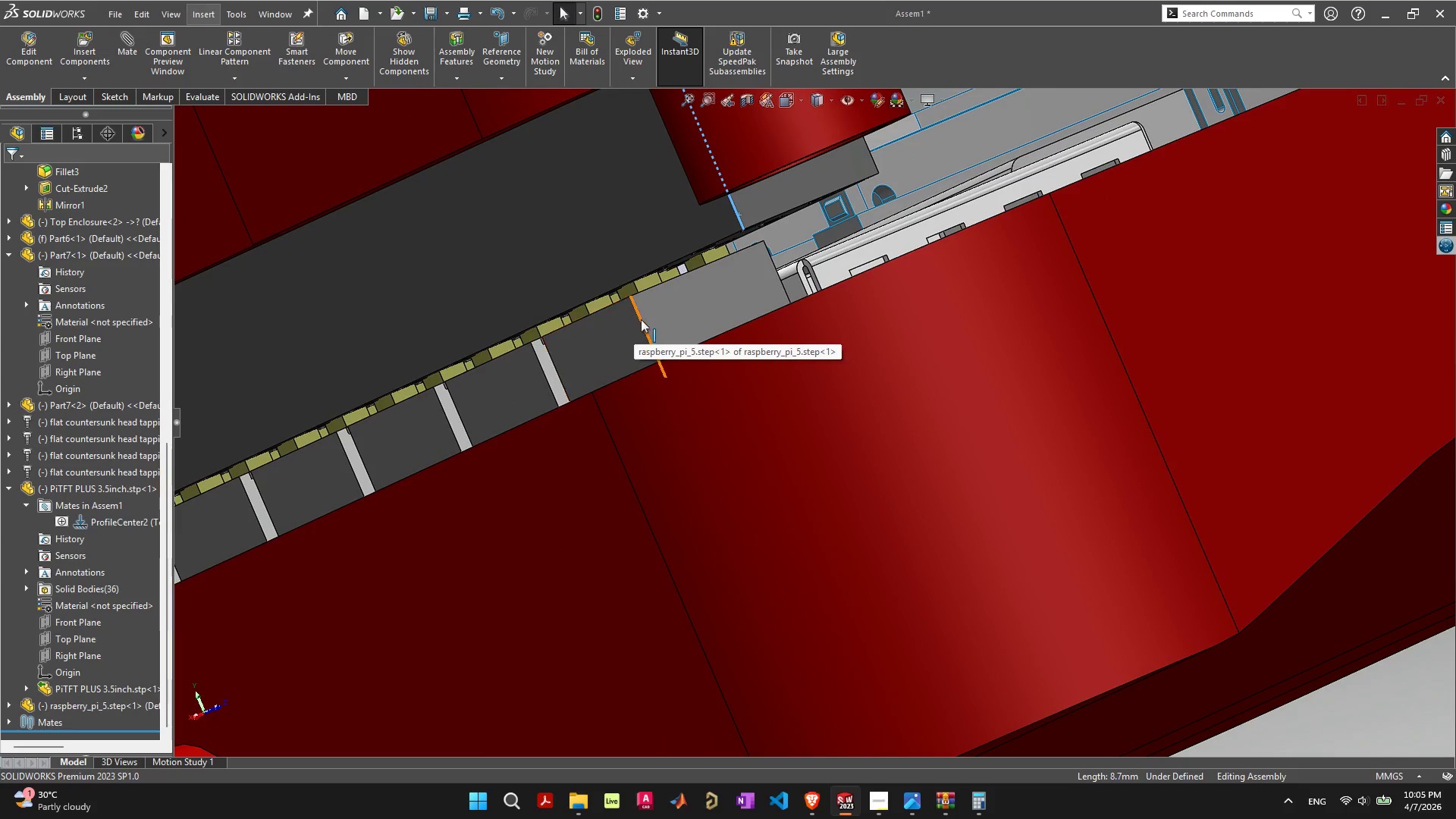 
hold_key(key=ShiftLeft, duration=0.39)
left_click([641, 319])
 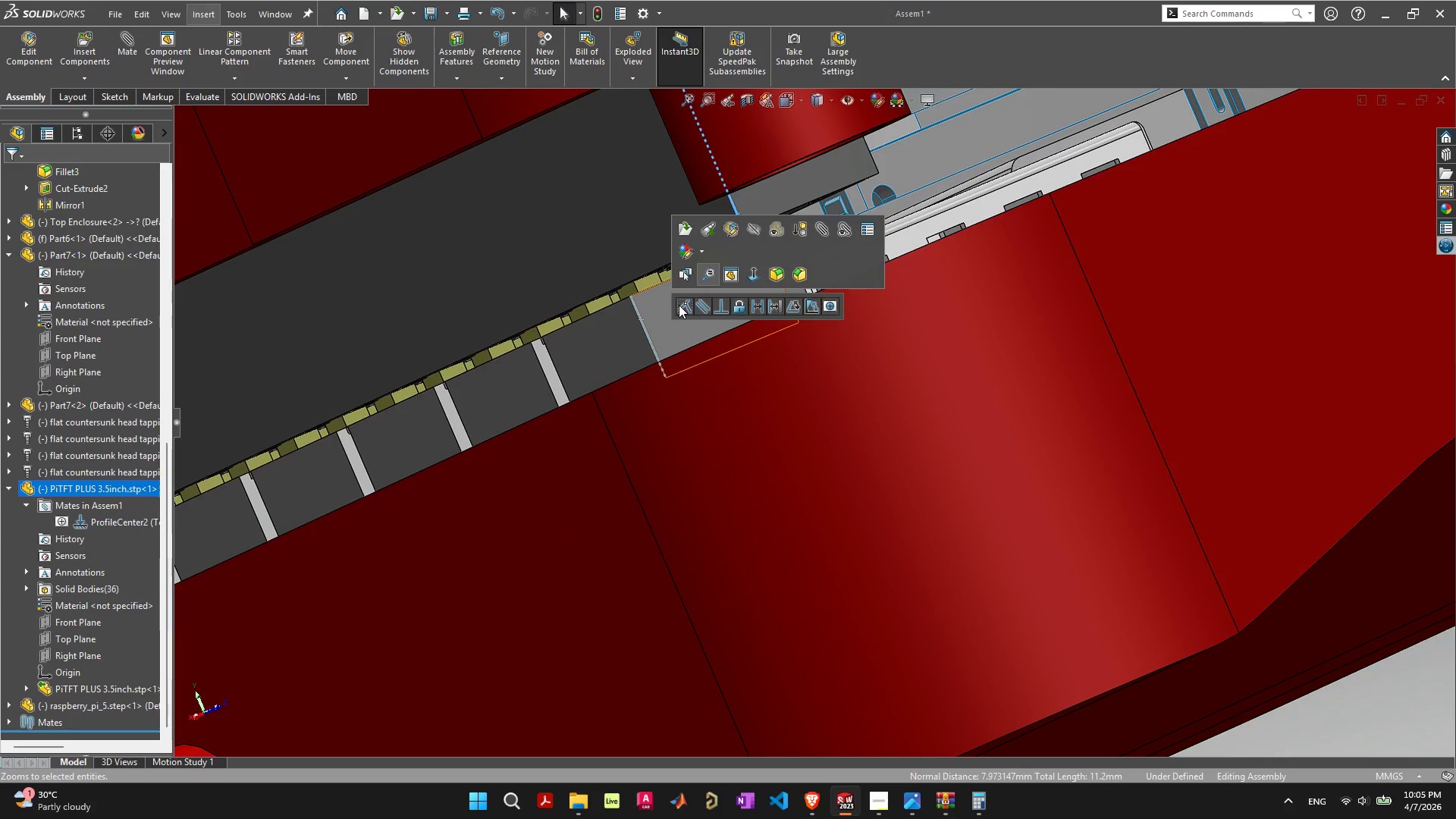 
left_click([693, 303])
 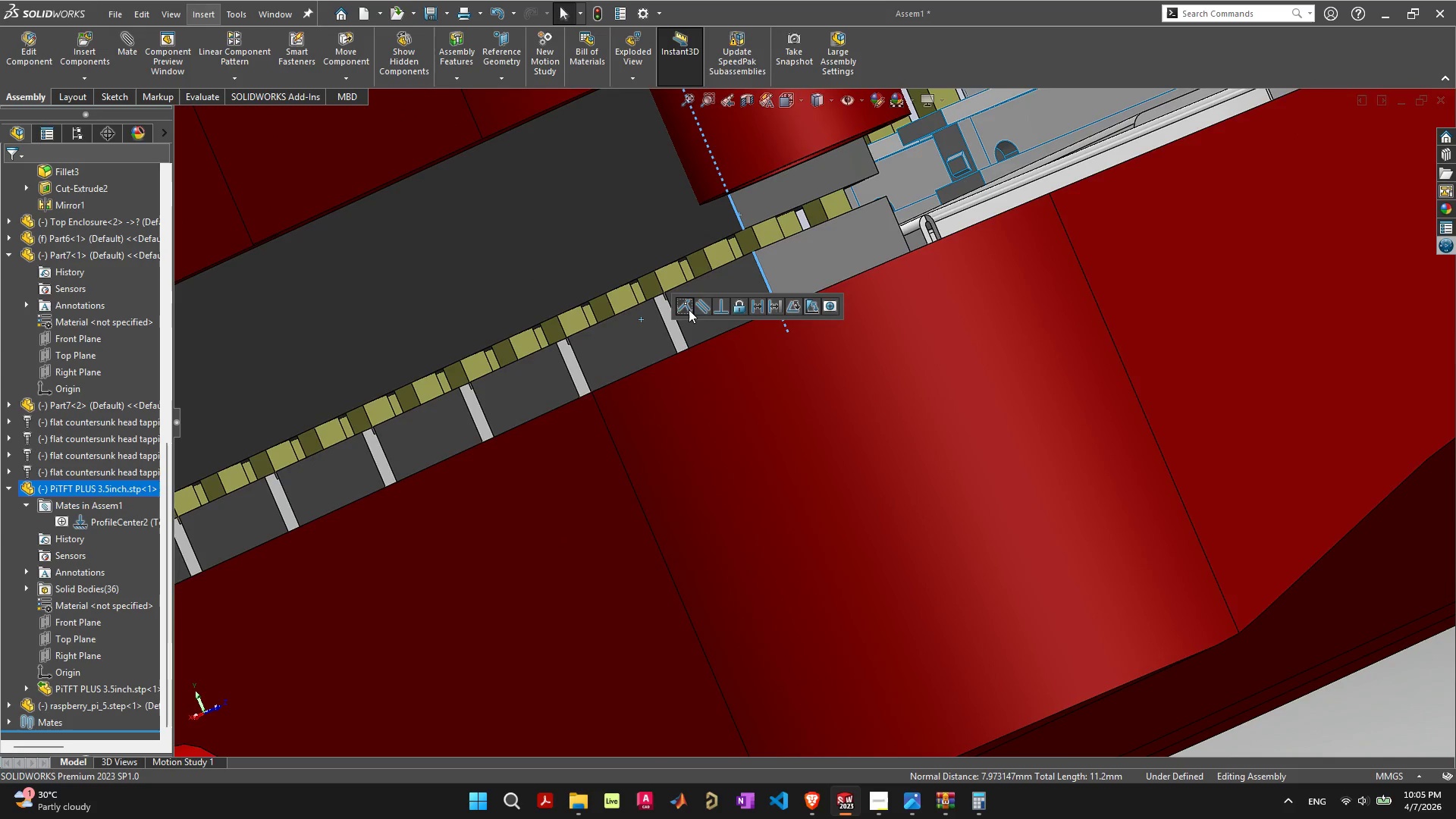 
scroll: coordinate [688, 312], scroll_direction: down, amount: 5.0
 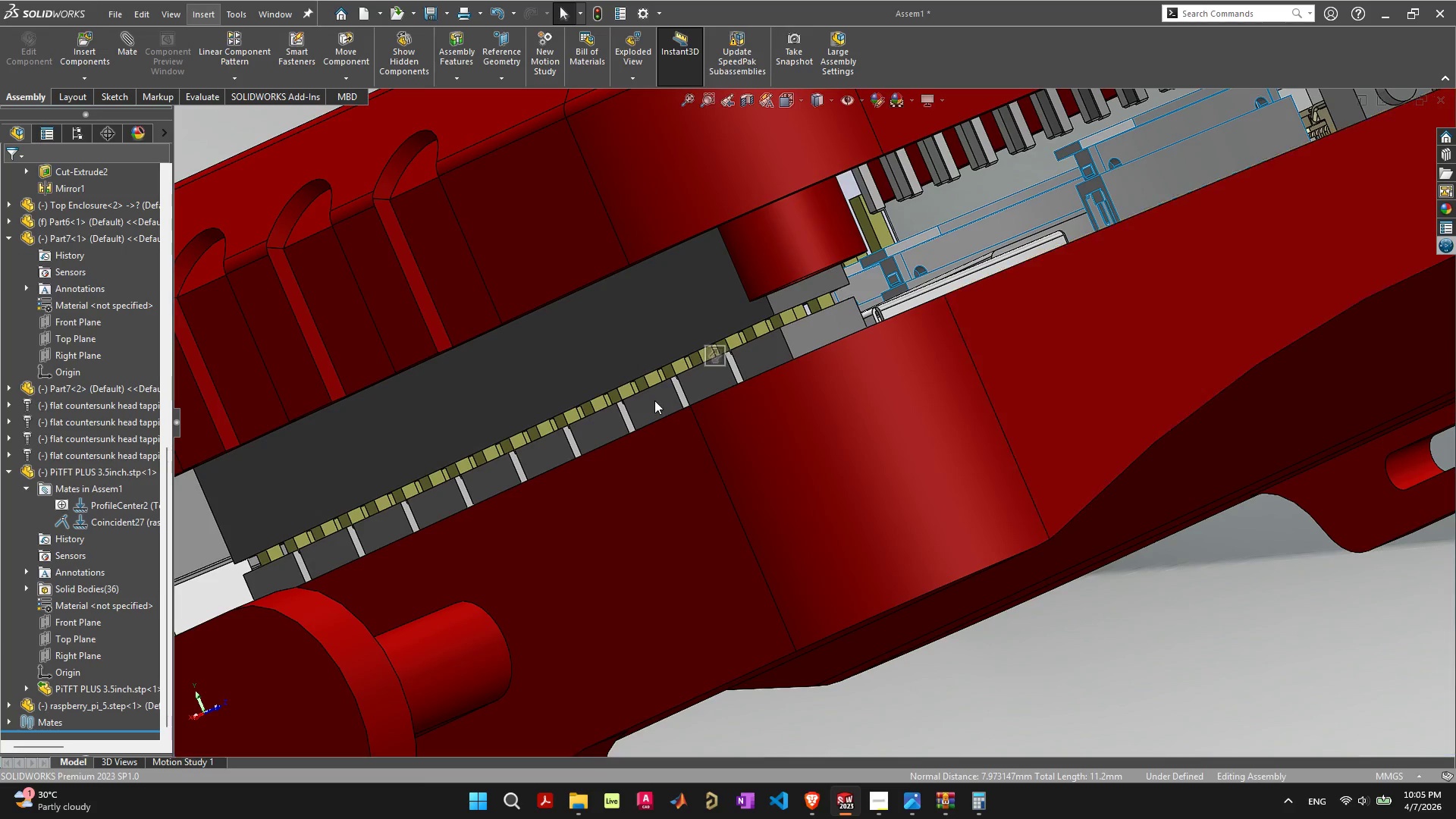 
left_click([1023, 613])
 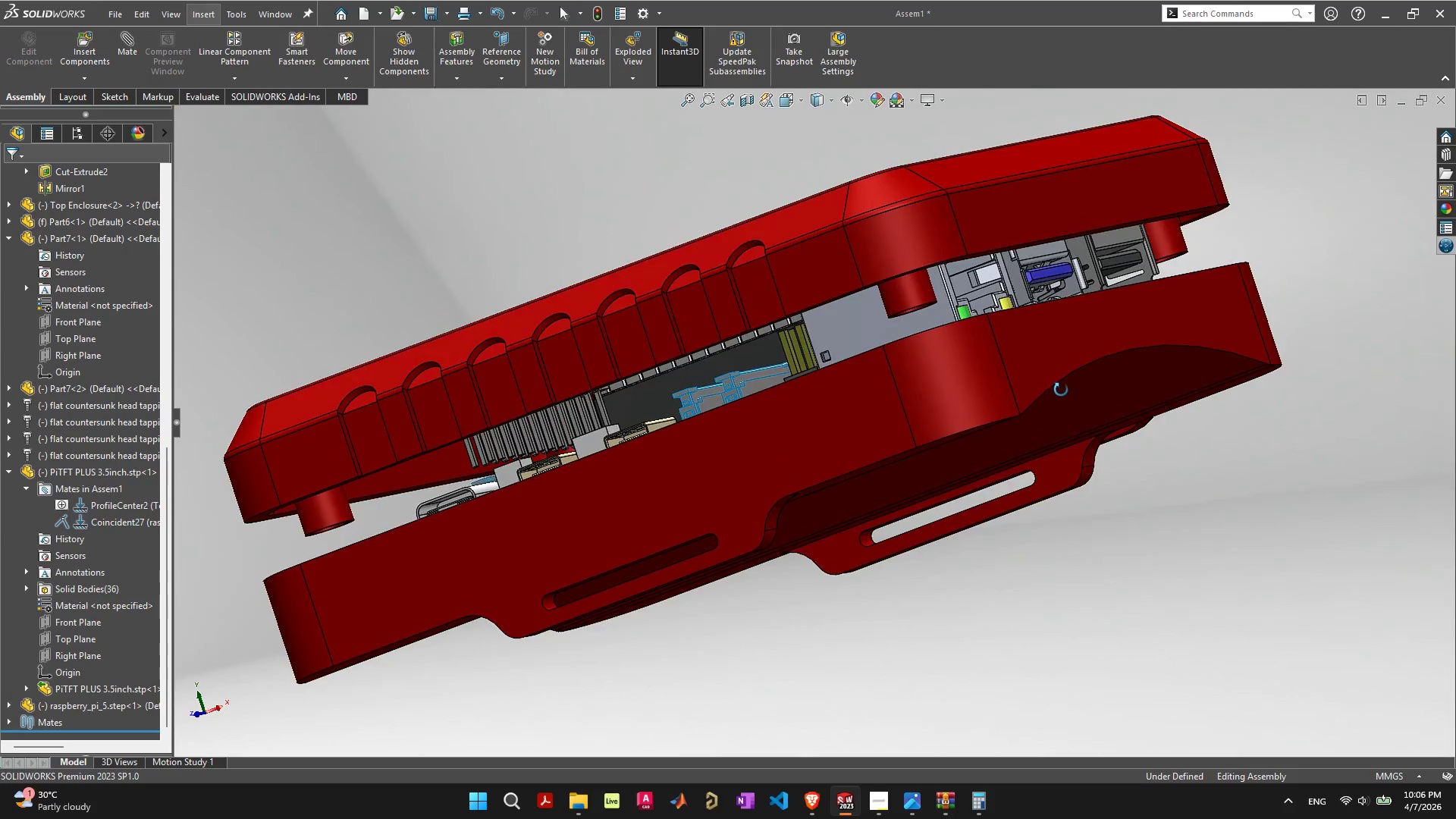 
scroll: coordinate [815, 513], scroll_direction: down, amount: 5.0
 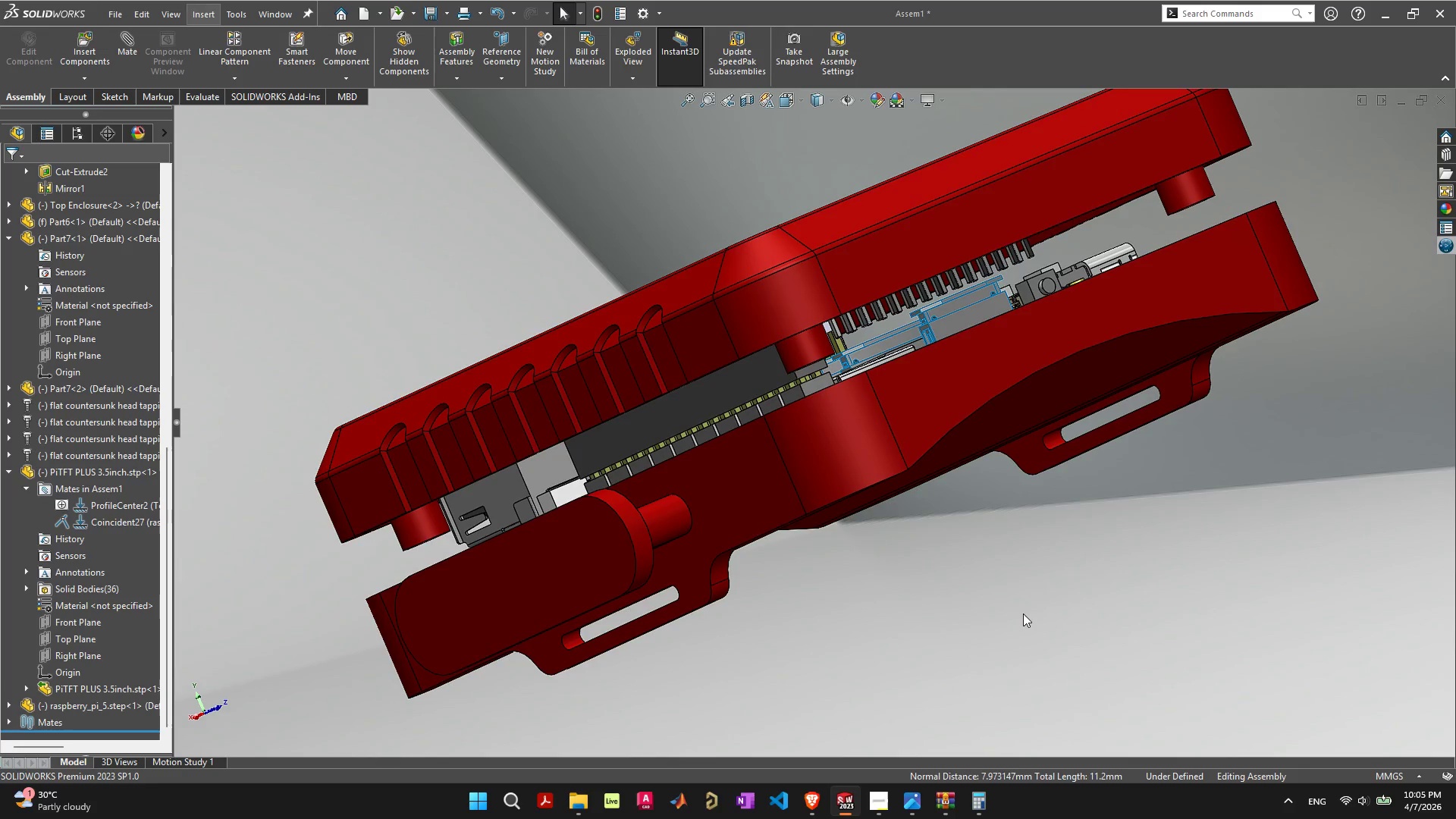 
wait(19.86)
 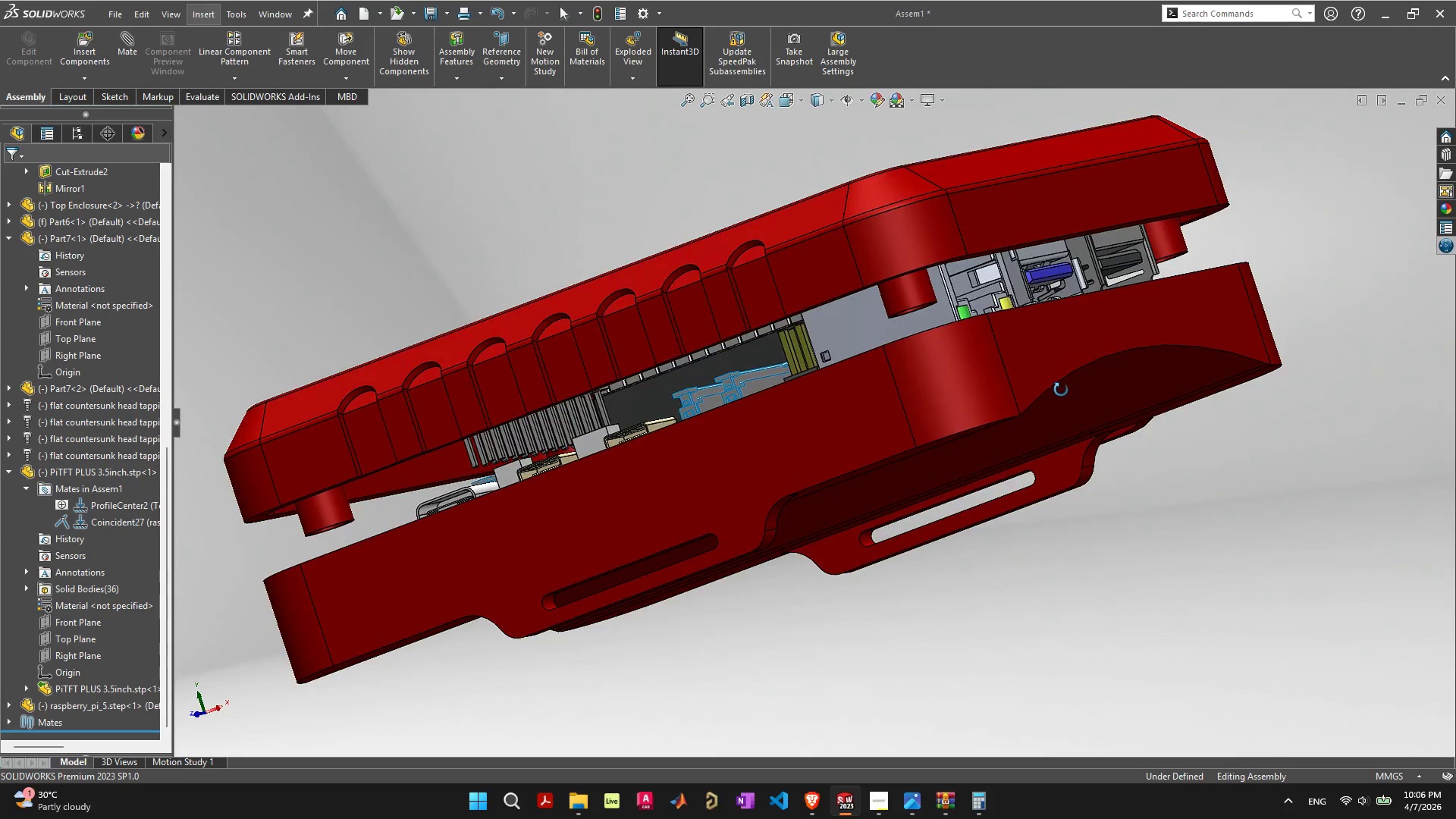 
scroll: coordinate [731, 510], scroll_direction: up, amount: 12.0
 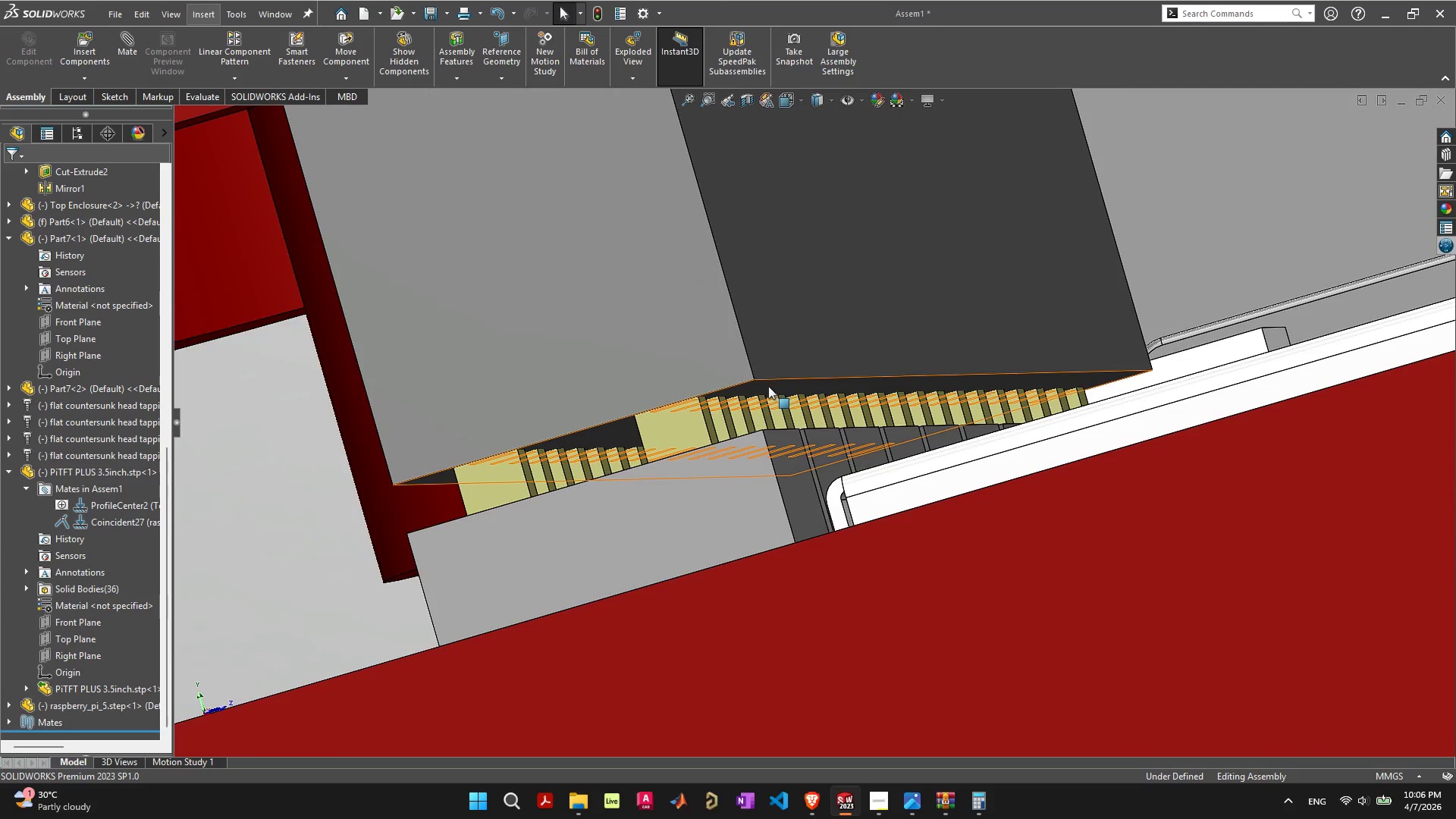 
left_click([768, 386])
 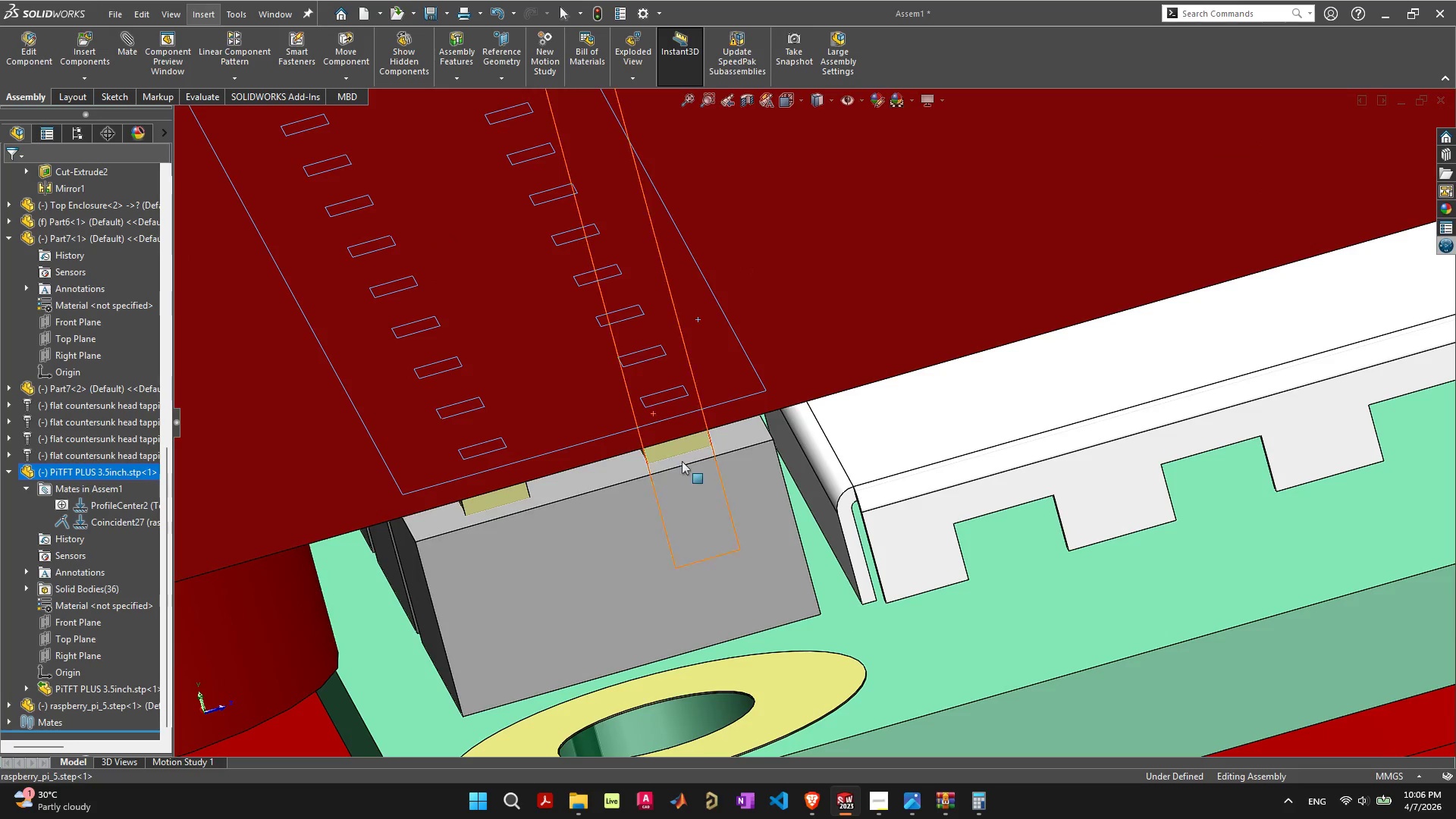 
hold_key(key=ShiftLeft, duration=0.36)
left_click([735, 438])
 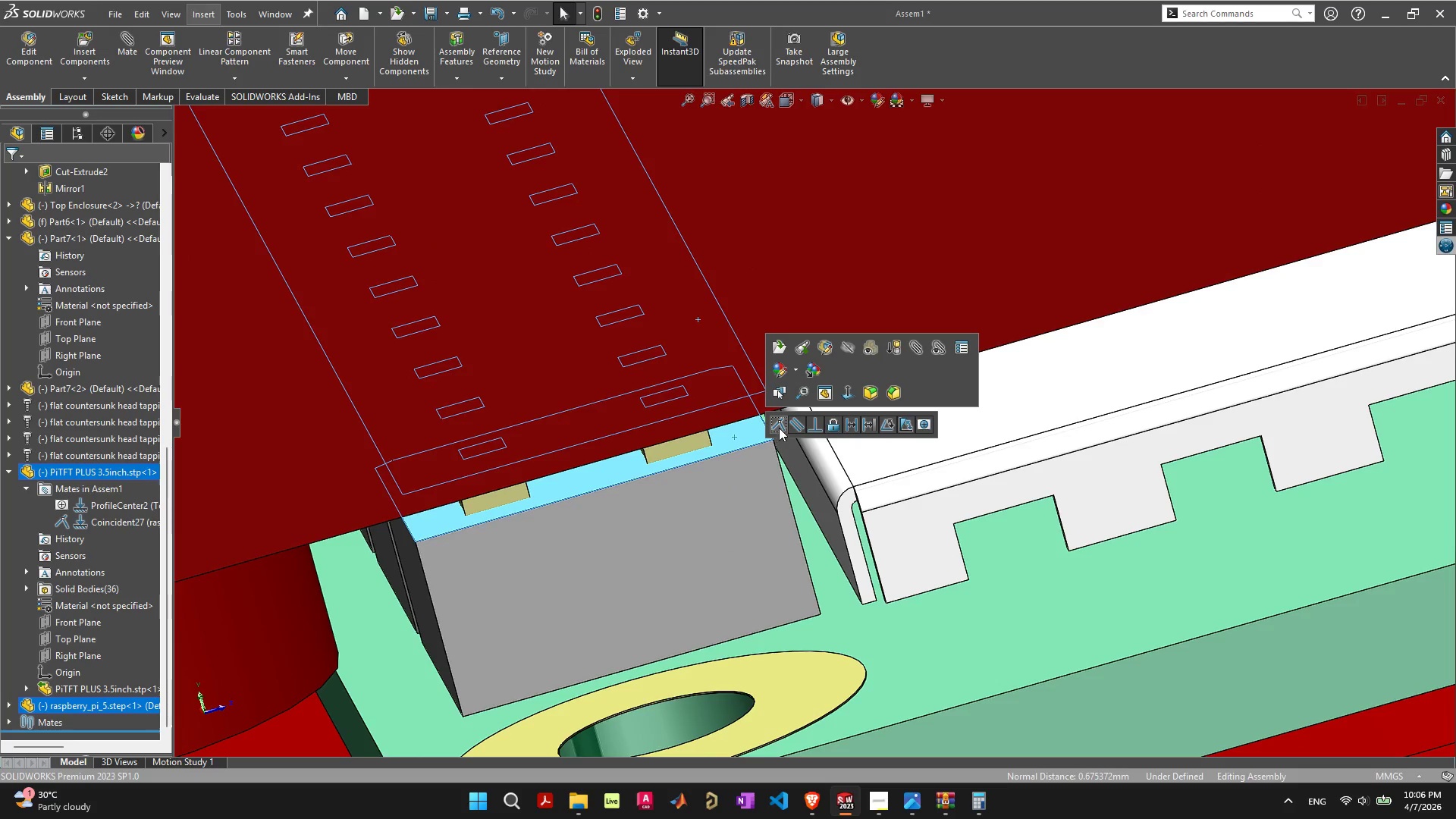 
left_click([780, 426])
 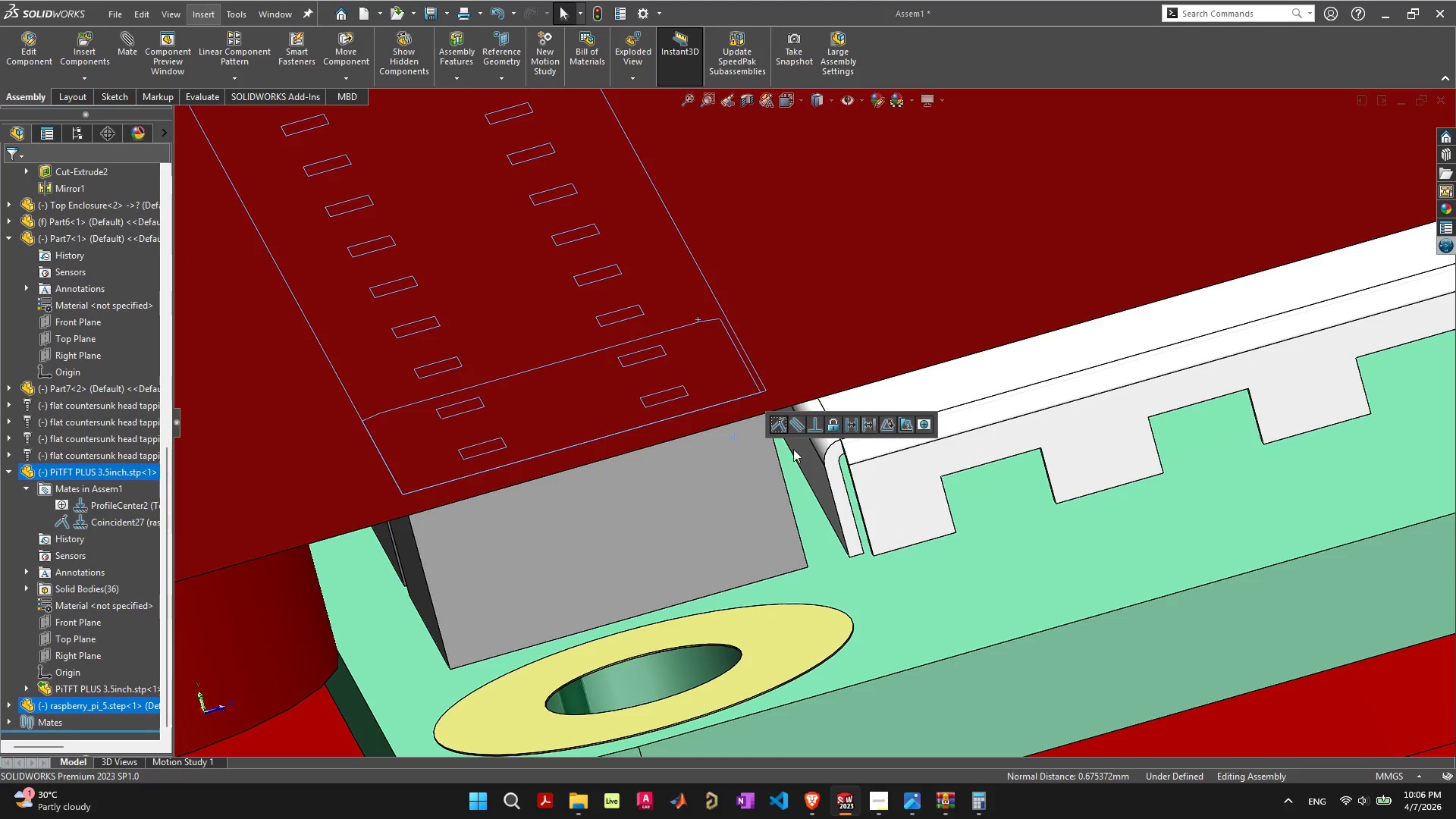 
scroll: coordinate [1264, 497], scroll_direction: down, amount: 15.0
 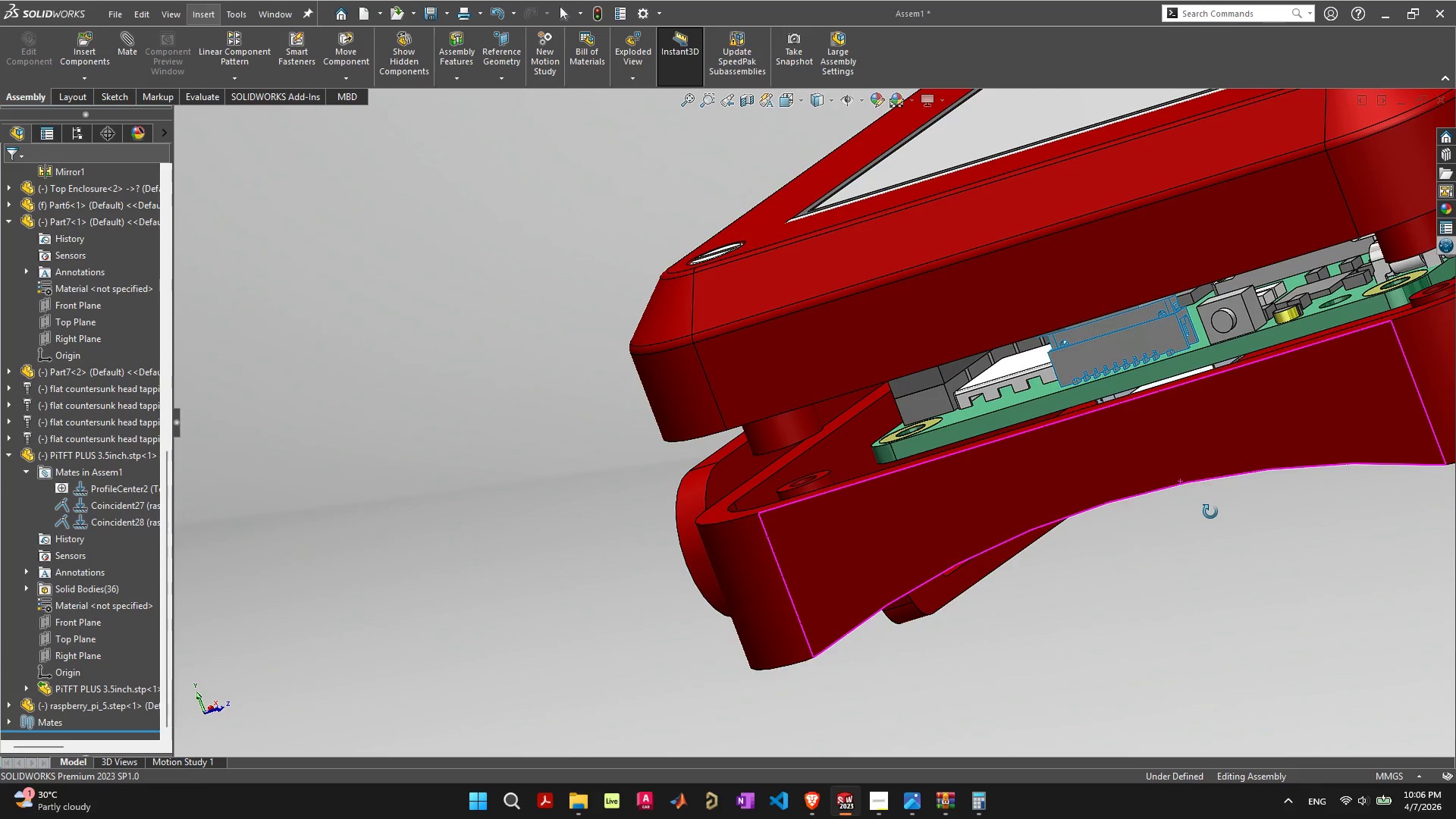 
scroll: coordinate [1211, 384], scroll_direction: down, amount: 5.0
 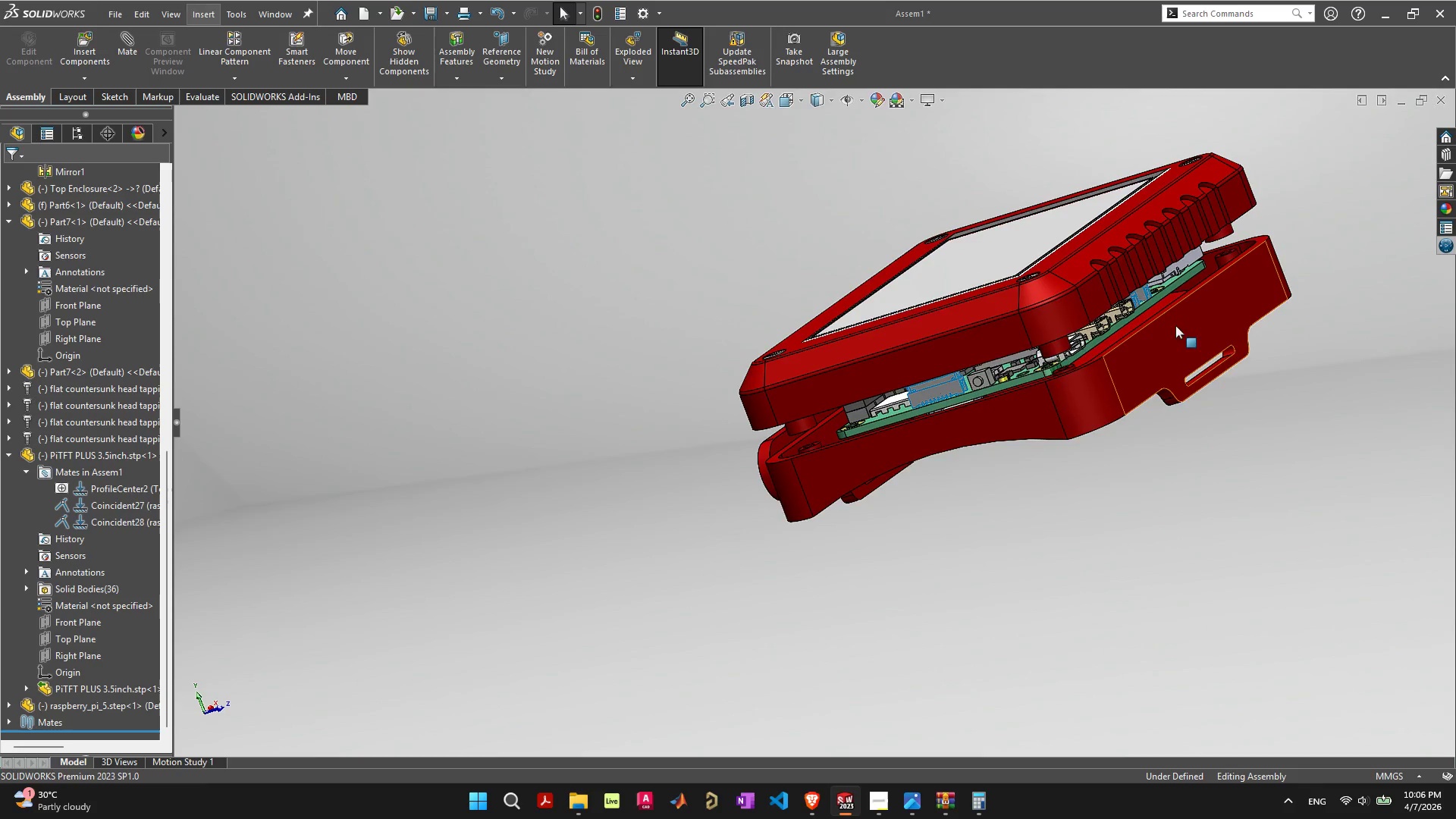 
scroll: coordinate [1231, 281], scroll_direction: up, amount: 3.0
 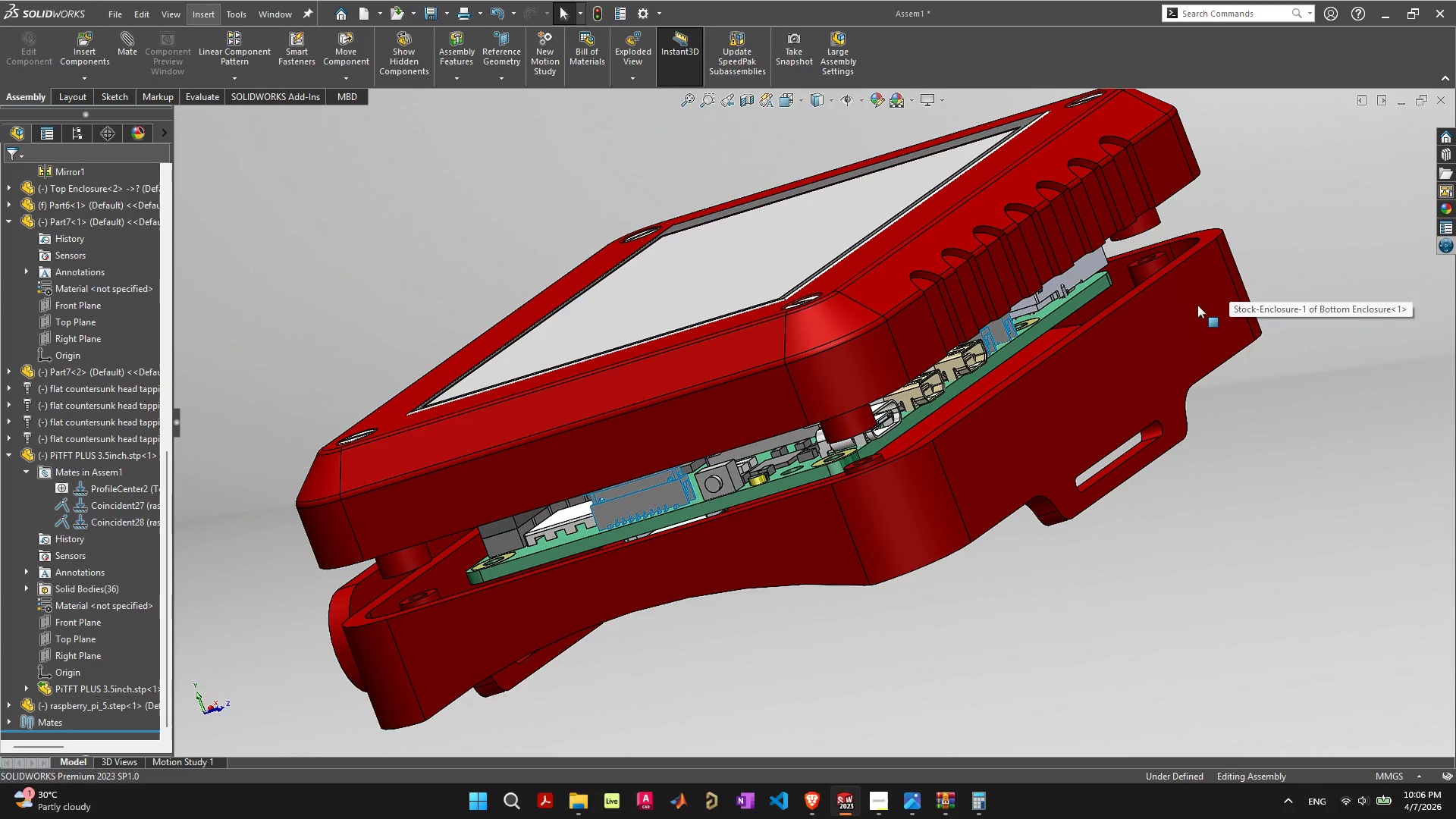 
scroll: coordinate [1193, 306], scroll_direction: down, amount: 3.0
 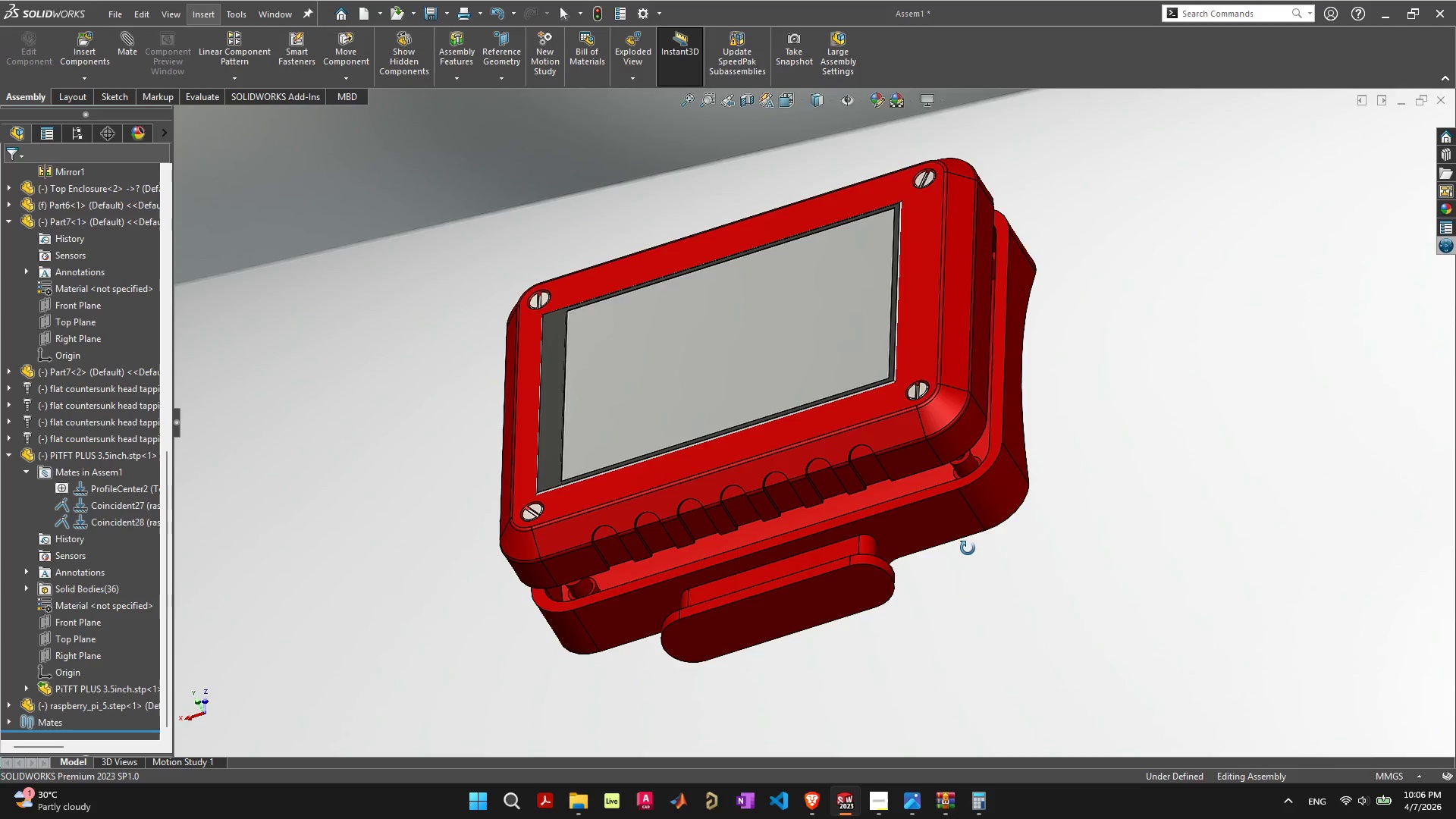 
wait(17.38)
 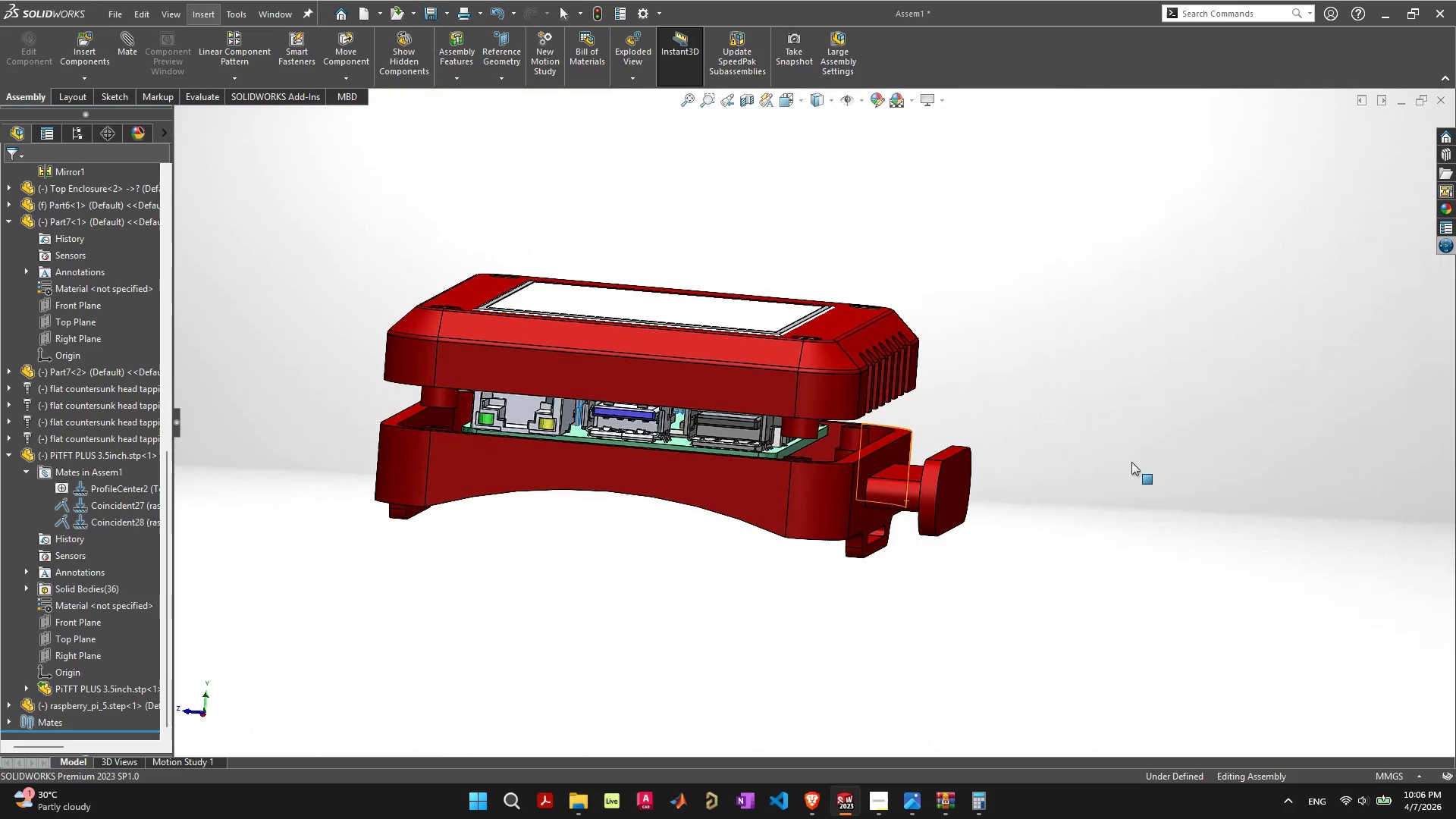 
middle_click([1131, 462])
 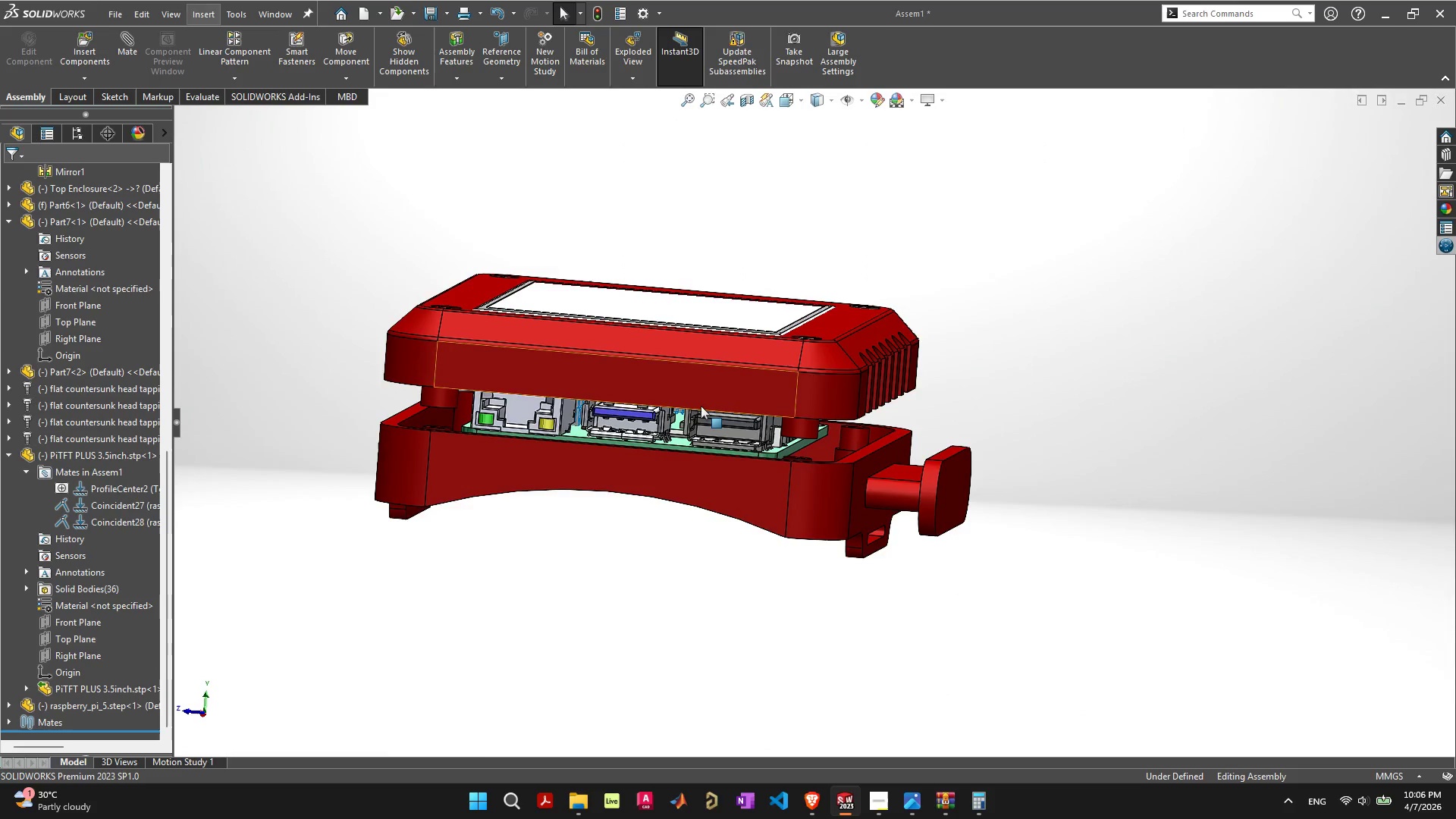 
scroll: coordinate [682, 430], scroll_direction: up, amount: 6.0
 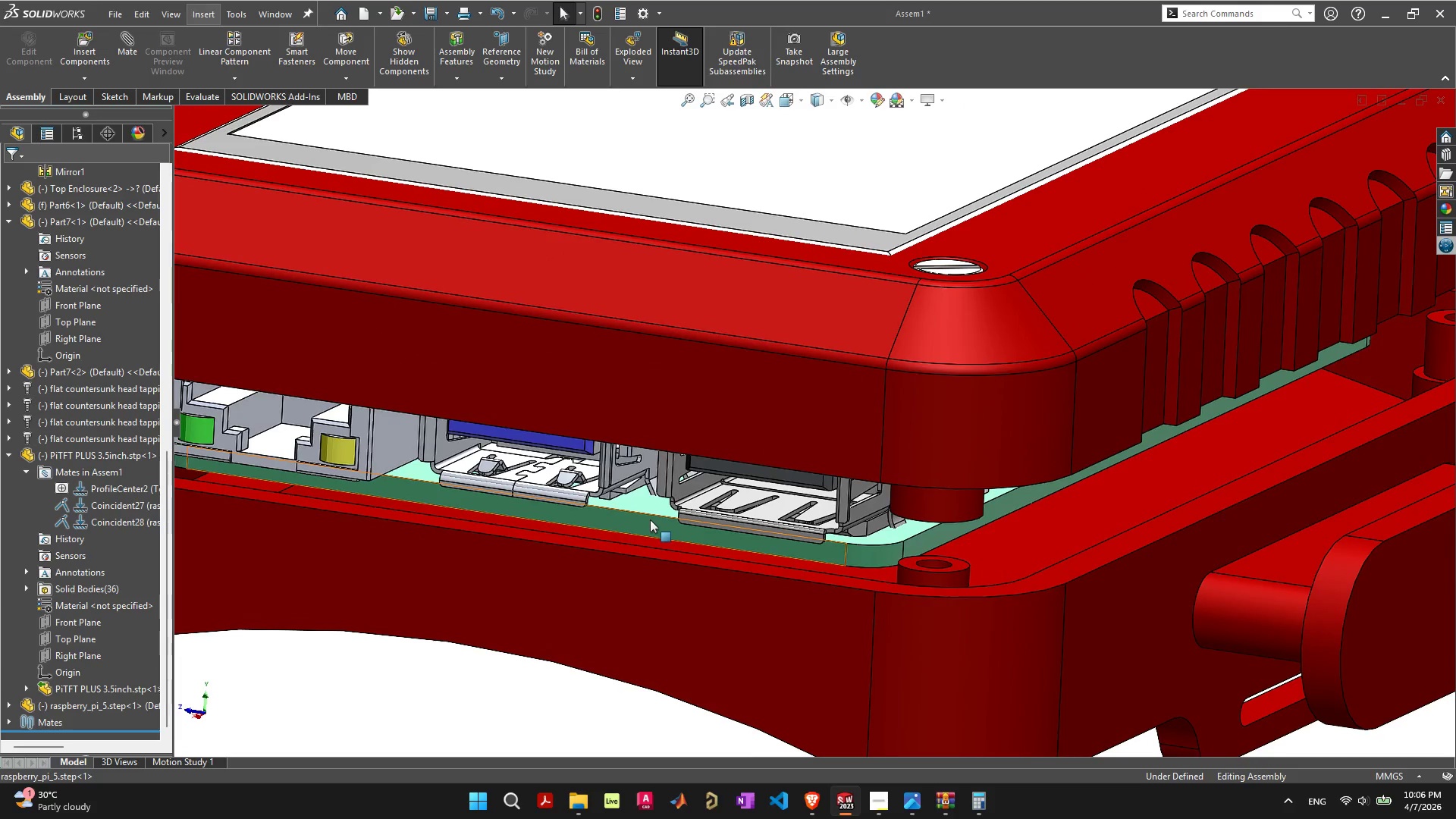 
scroll: coordinate [914, 500], scroll_direction: down, amount: 6.0
 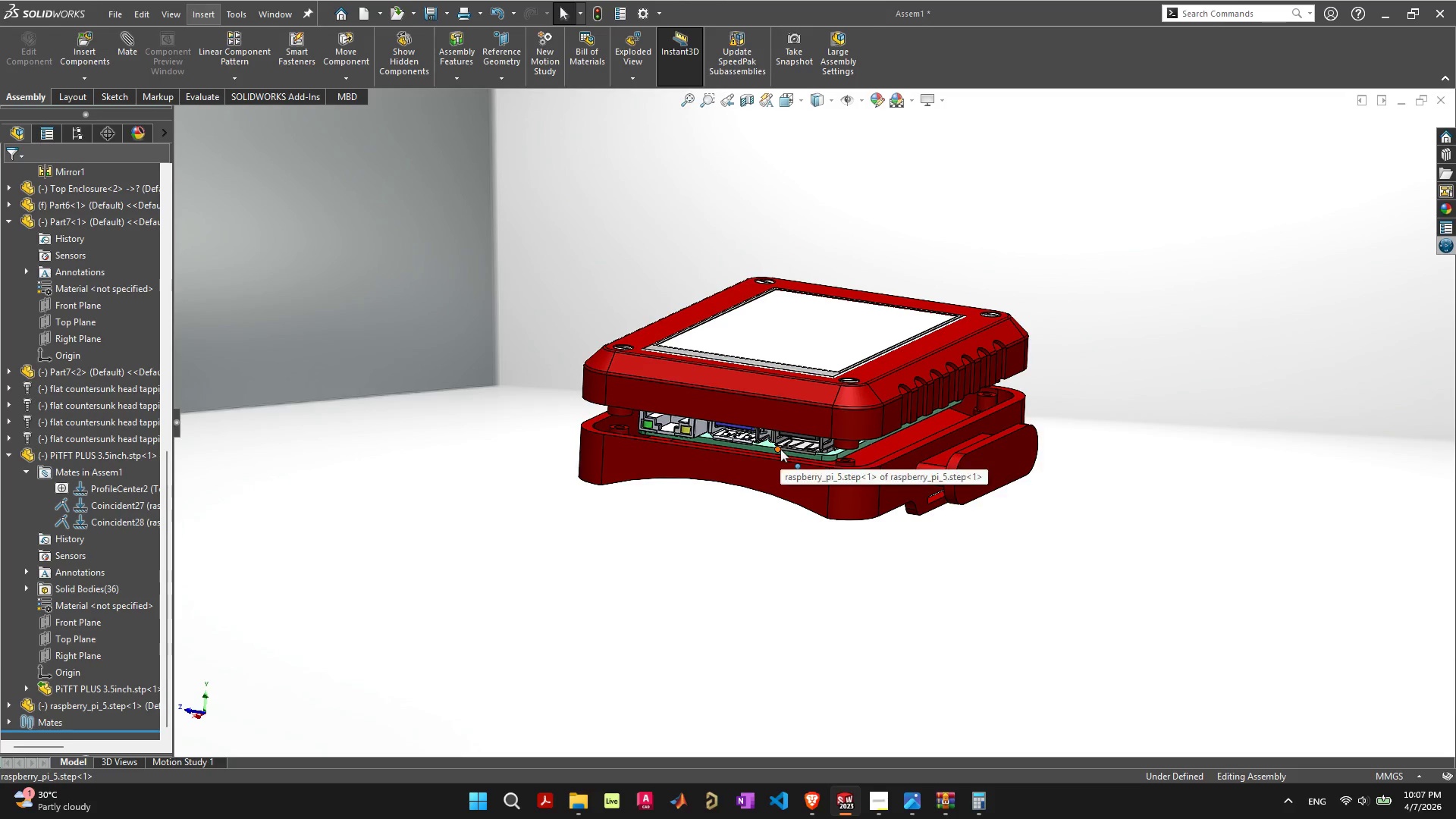 
scroll: coordinate [799, 441], scroll_direction: up, amount: 6.0
 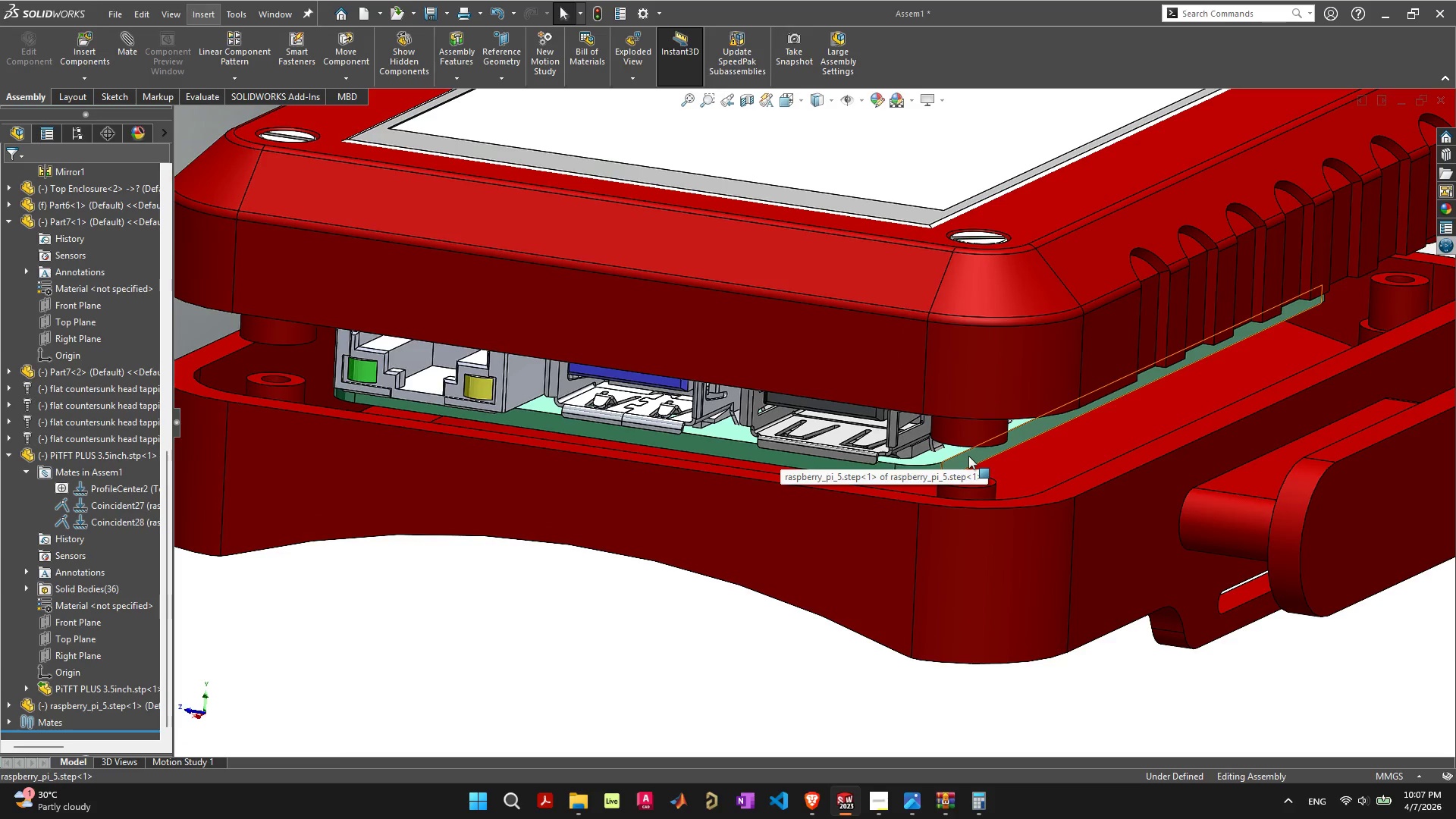 
scroll: coordinate [972, 455], scroll_direction: down, amount: 3.0
 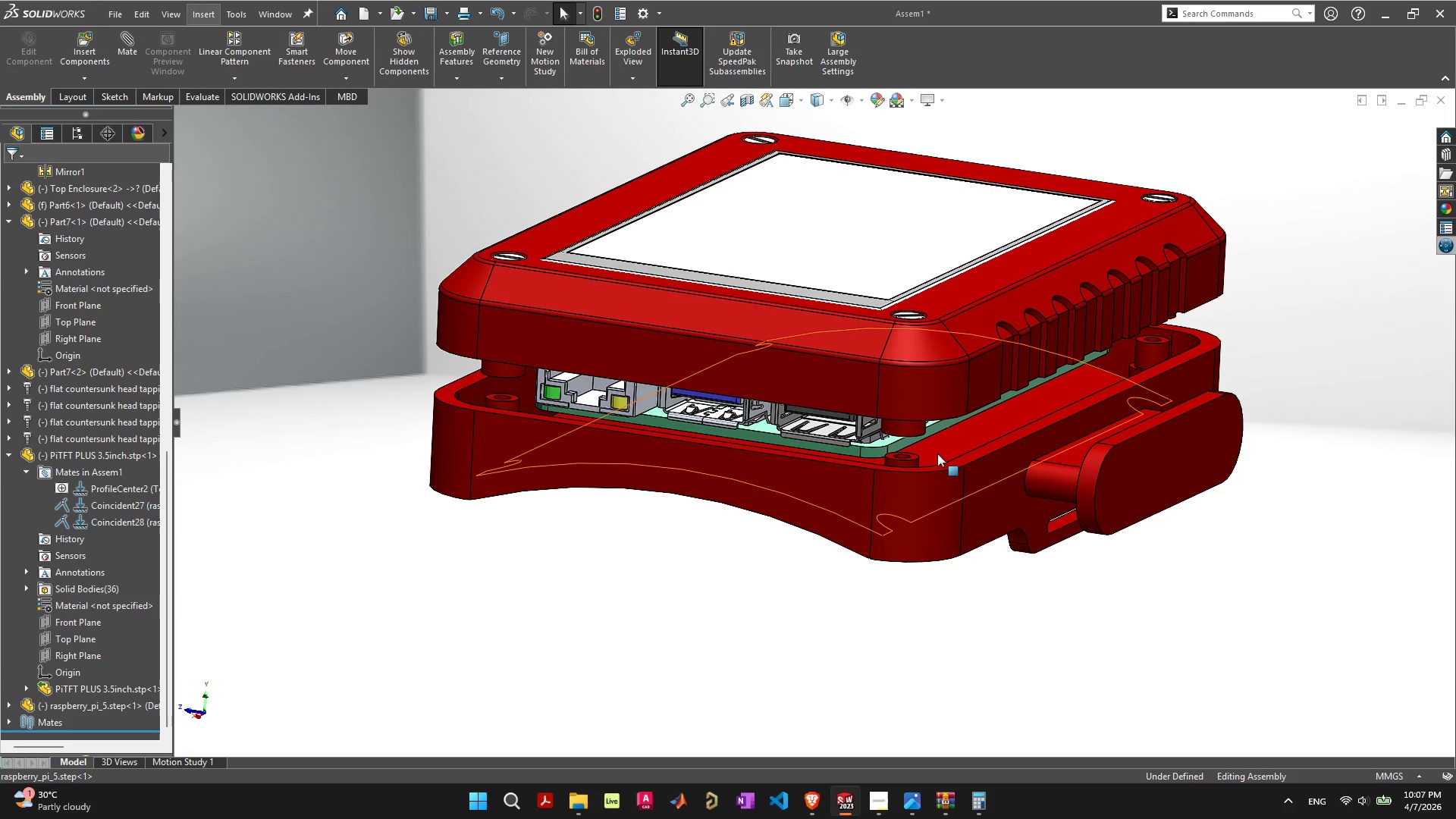 
scroll: coordinate [923, 450], scroll_direction: up, amount: 1.0
 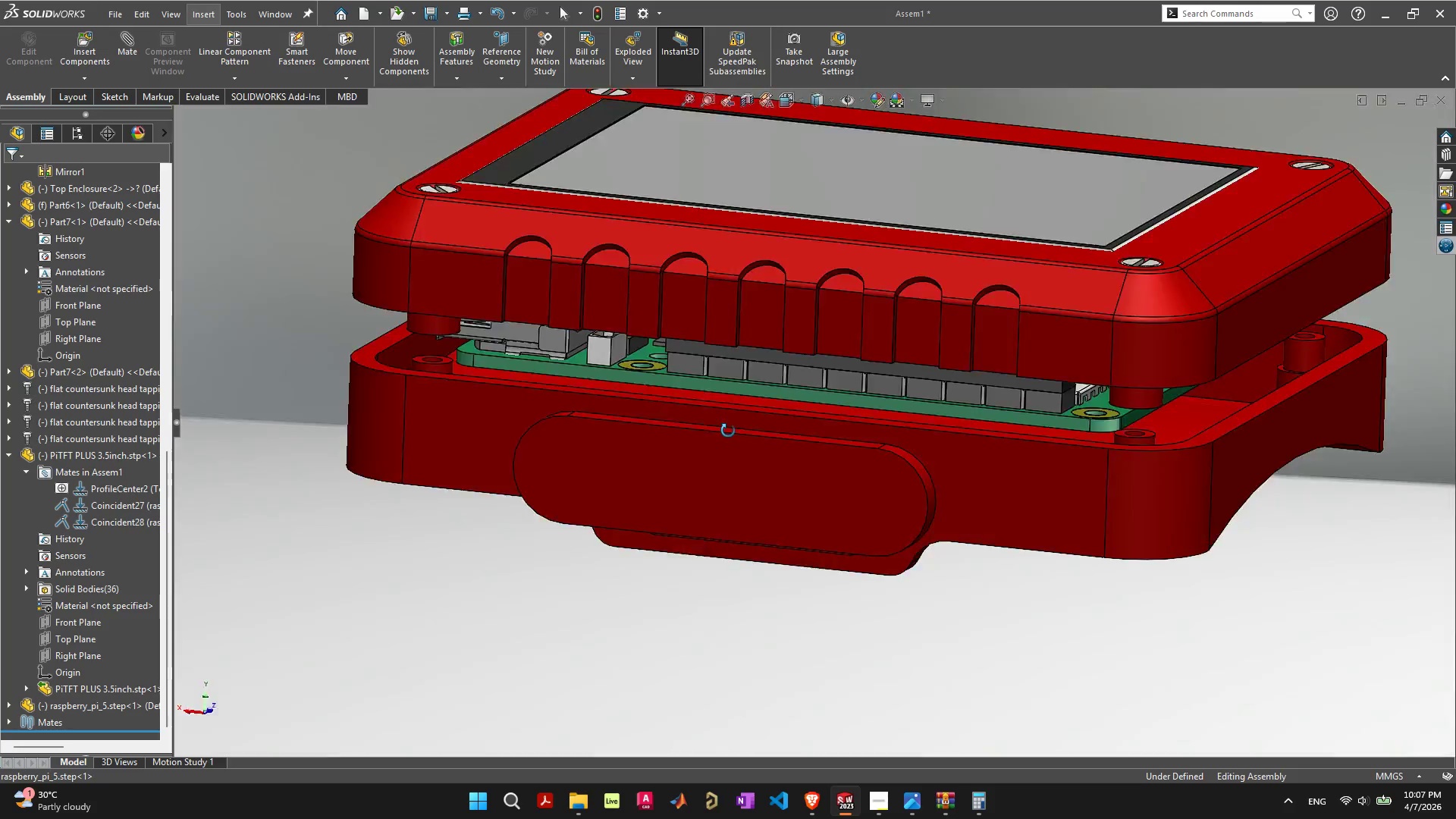 
wait(7.0)
 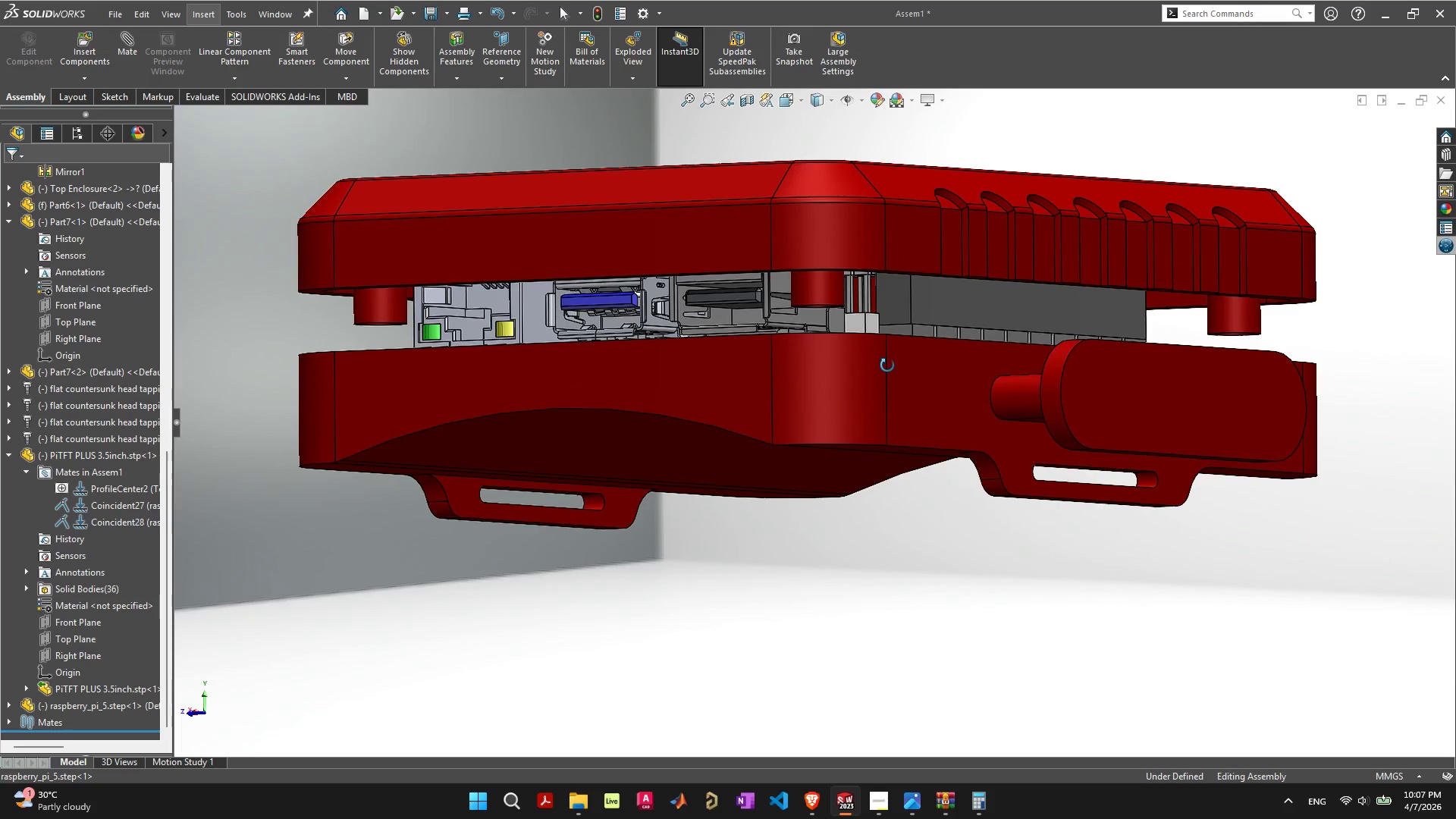 
left_click_drag(start_coordinate=[947, 271], to_coordinate=[924, 190])
 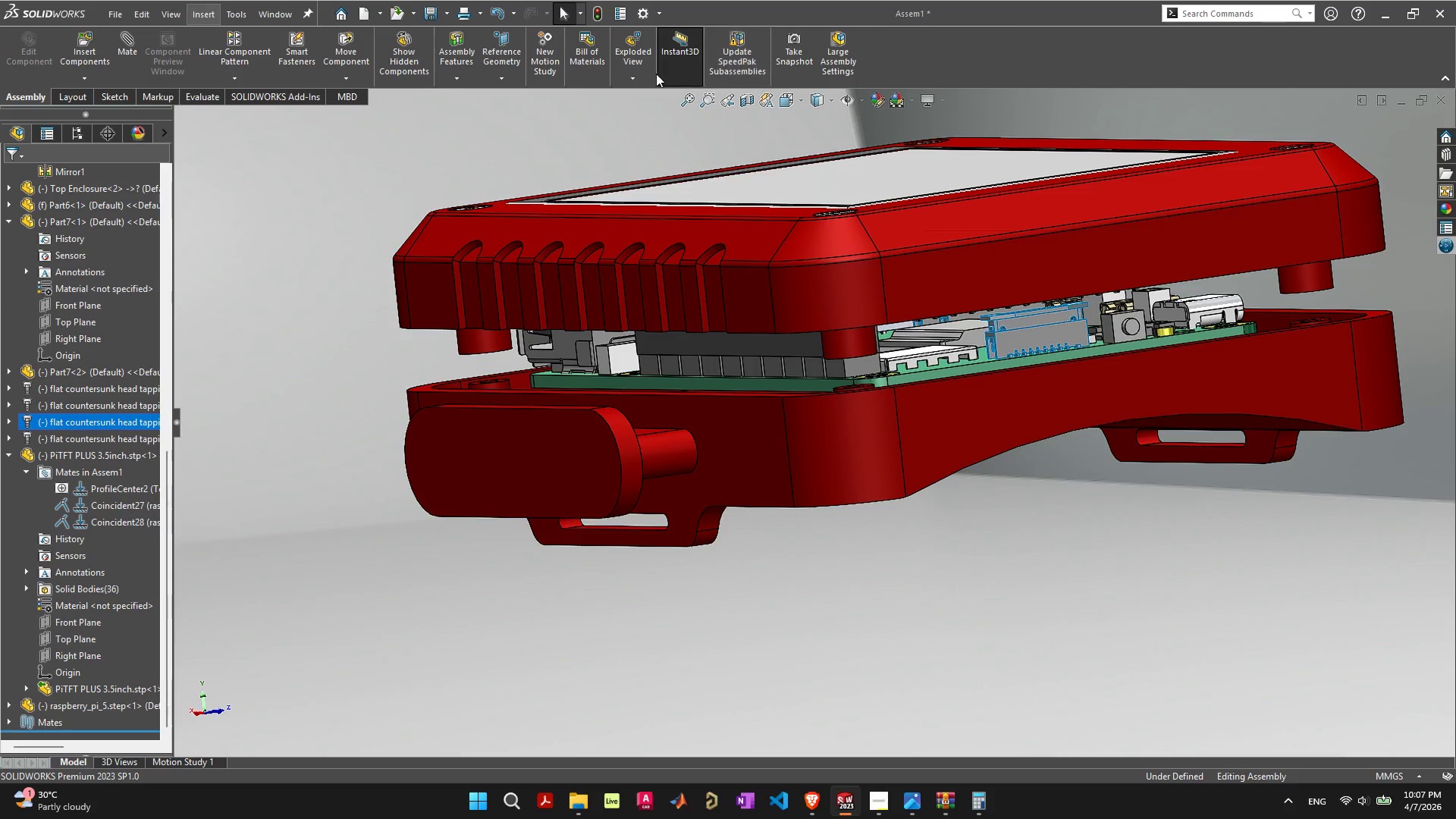 
left_click([640, 53])
 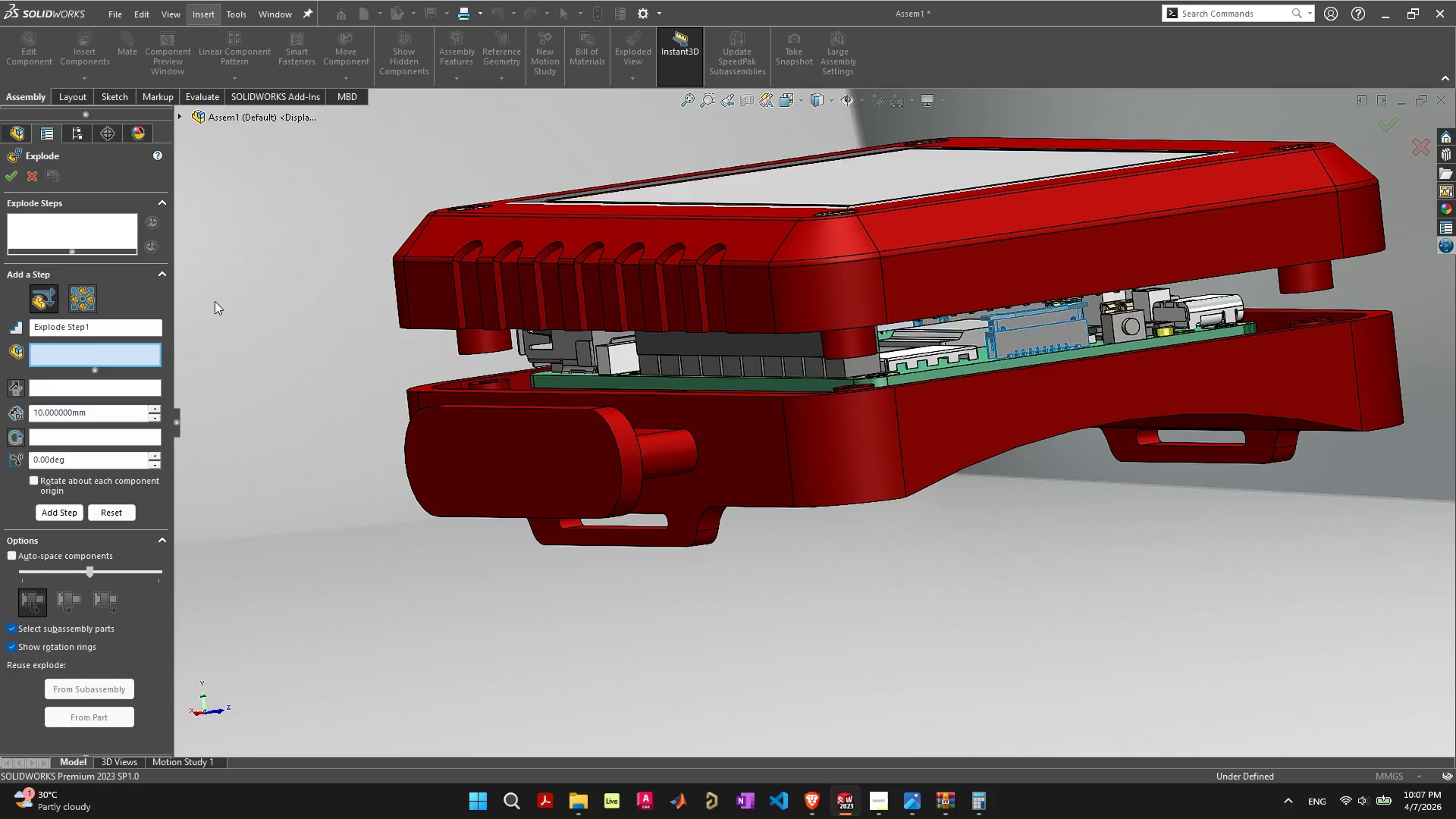 
wait(5.72)
 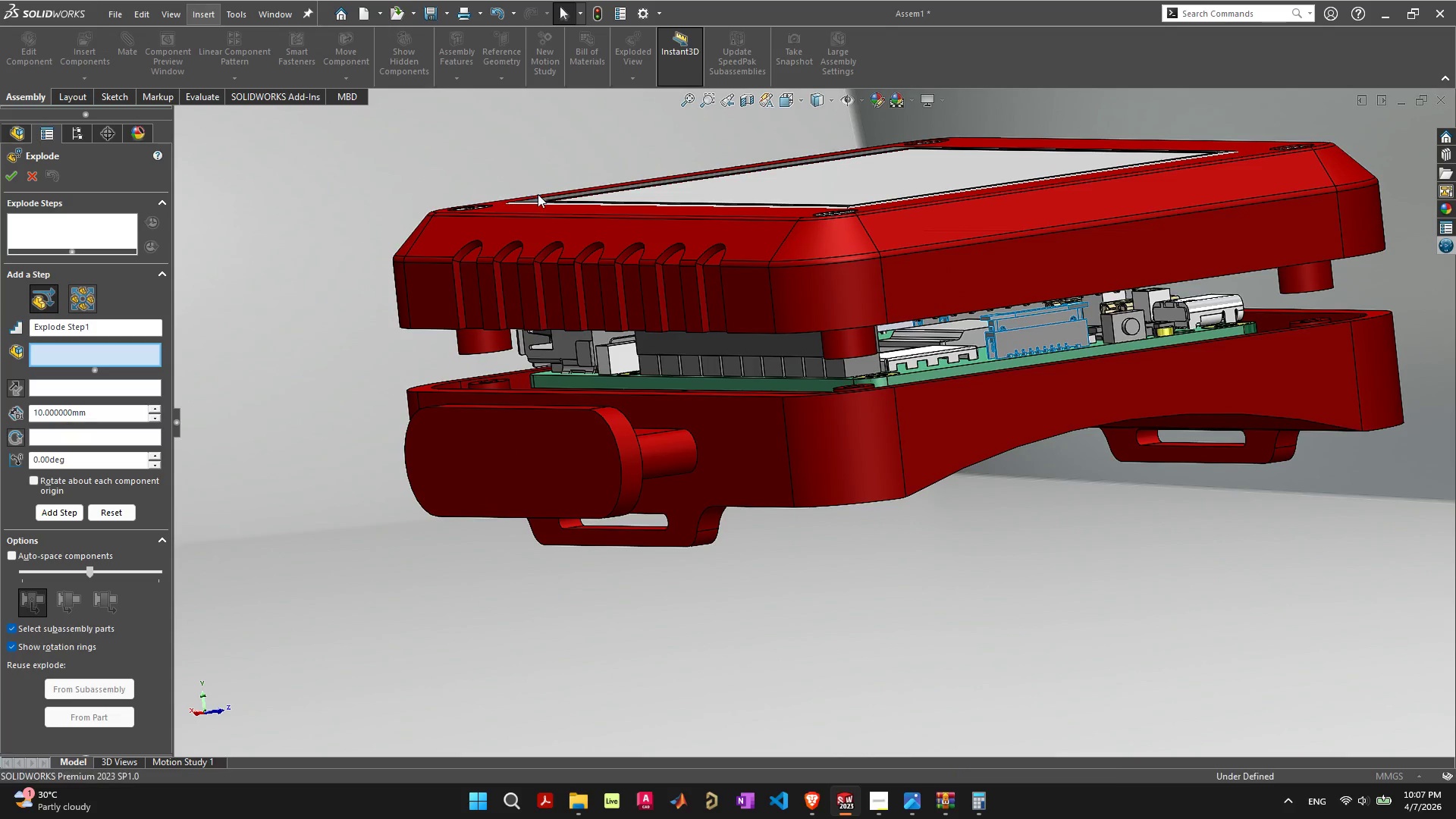 
left_click([941, 158])
 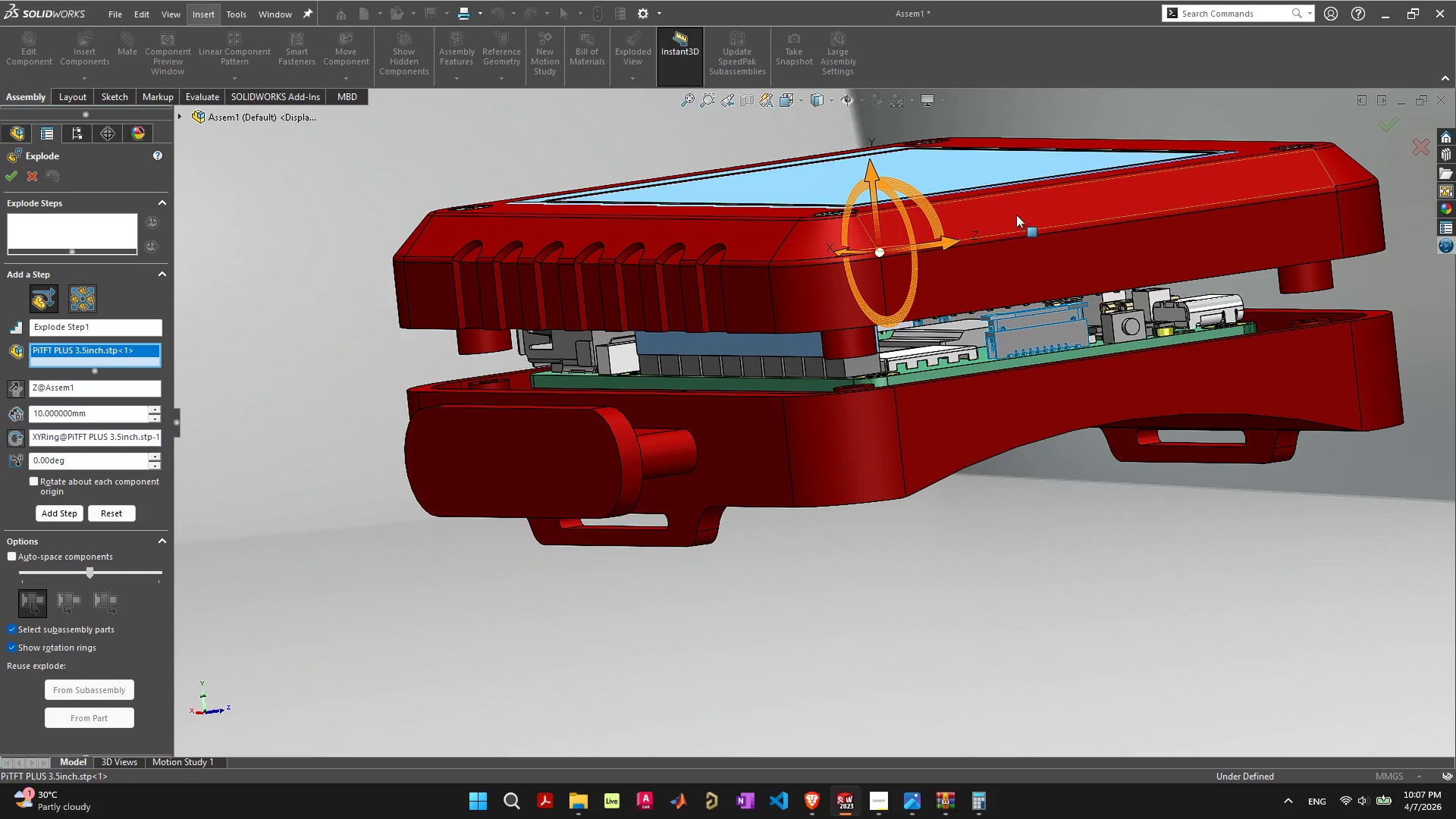 
left_click([1019, 214])
 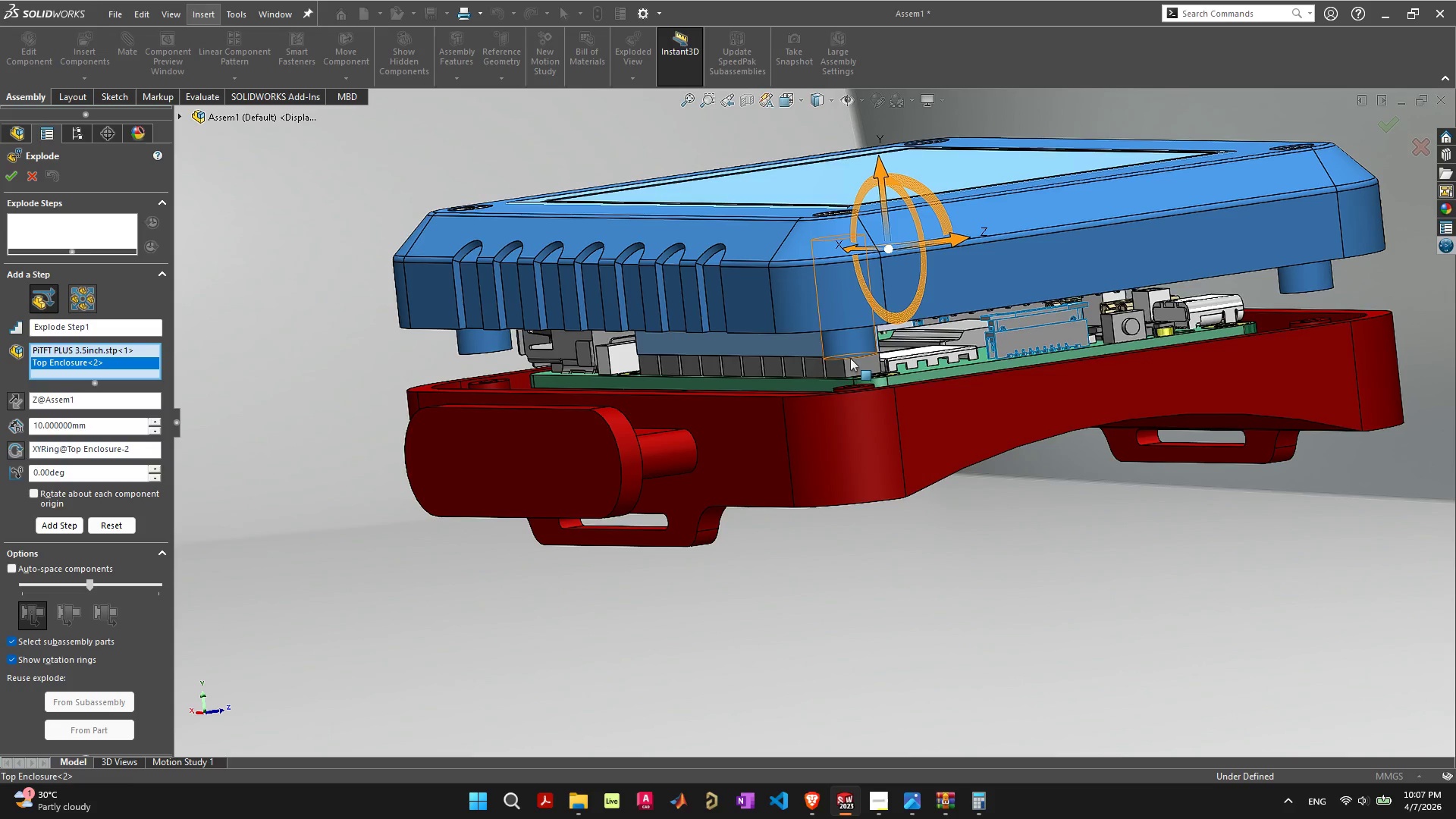 
left_click([849, 365])
 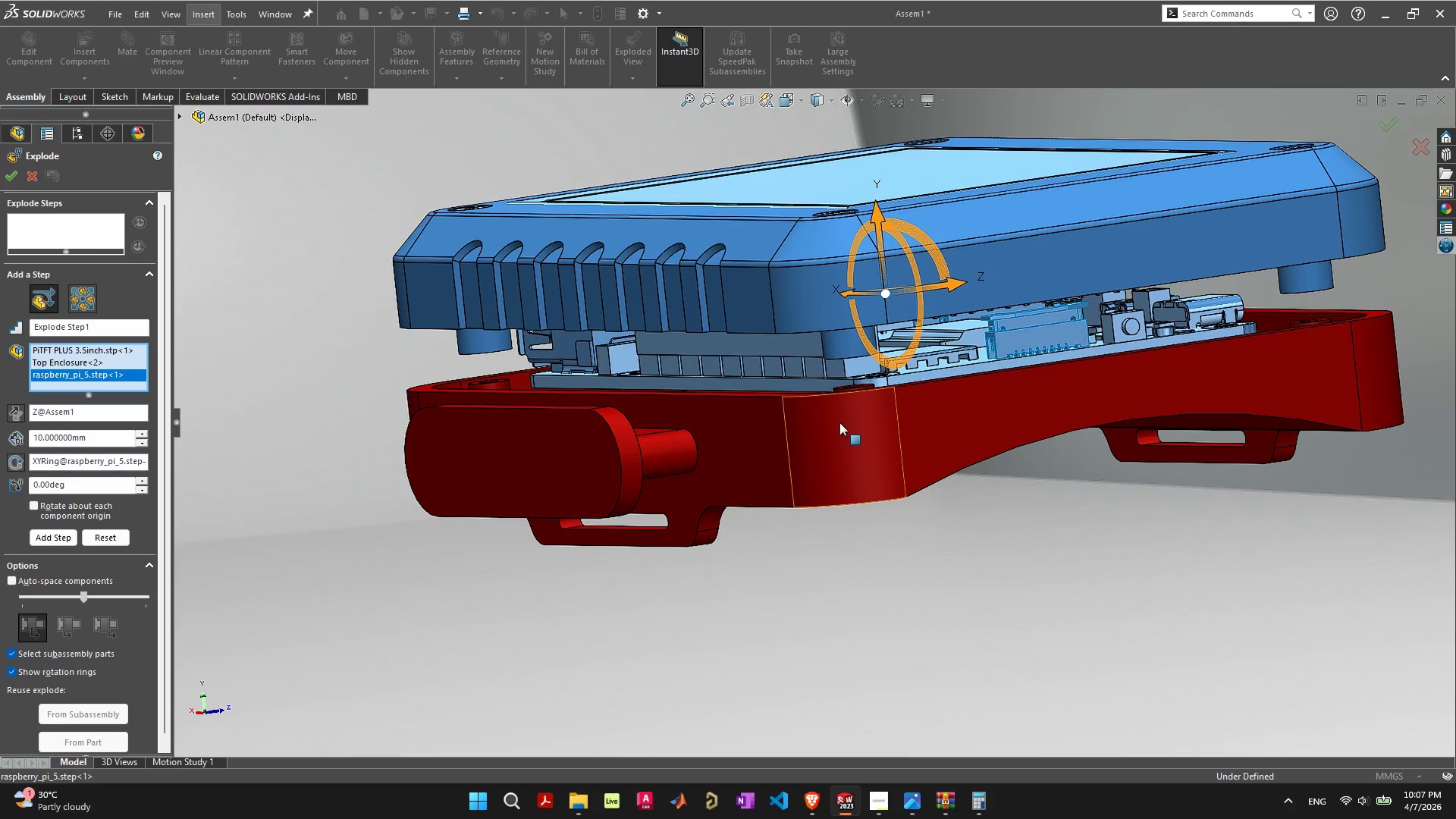 
left_click([839, 422])
 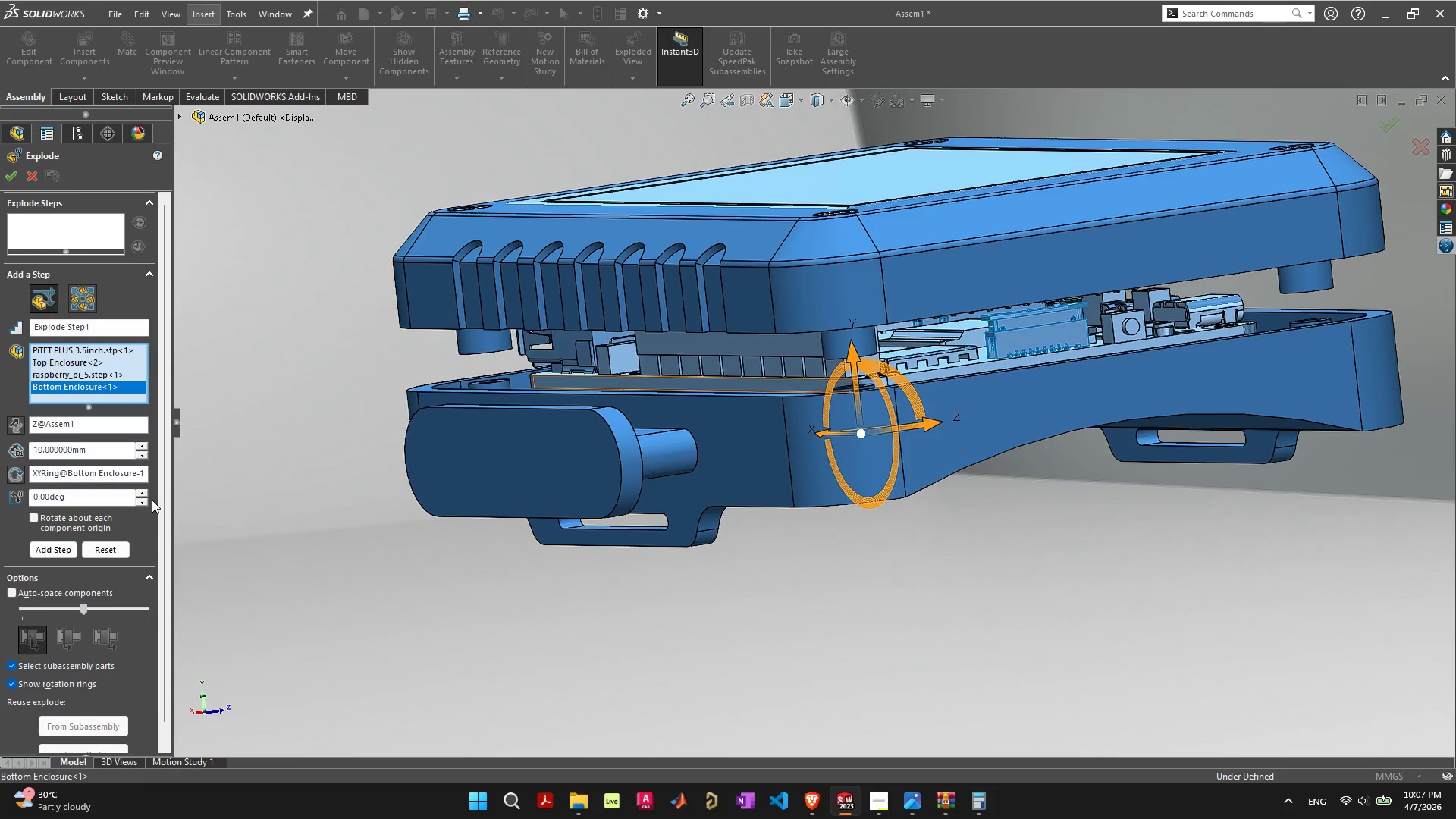 
left_click([143, 443])
 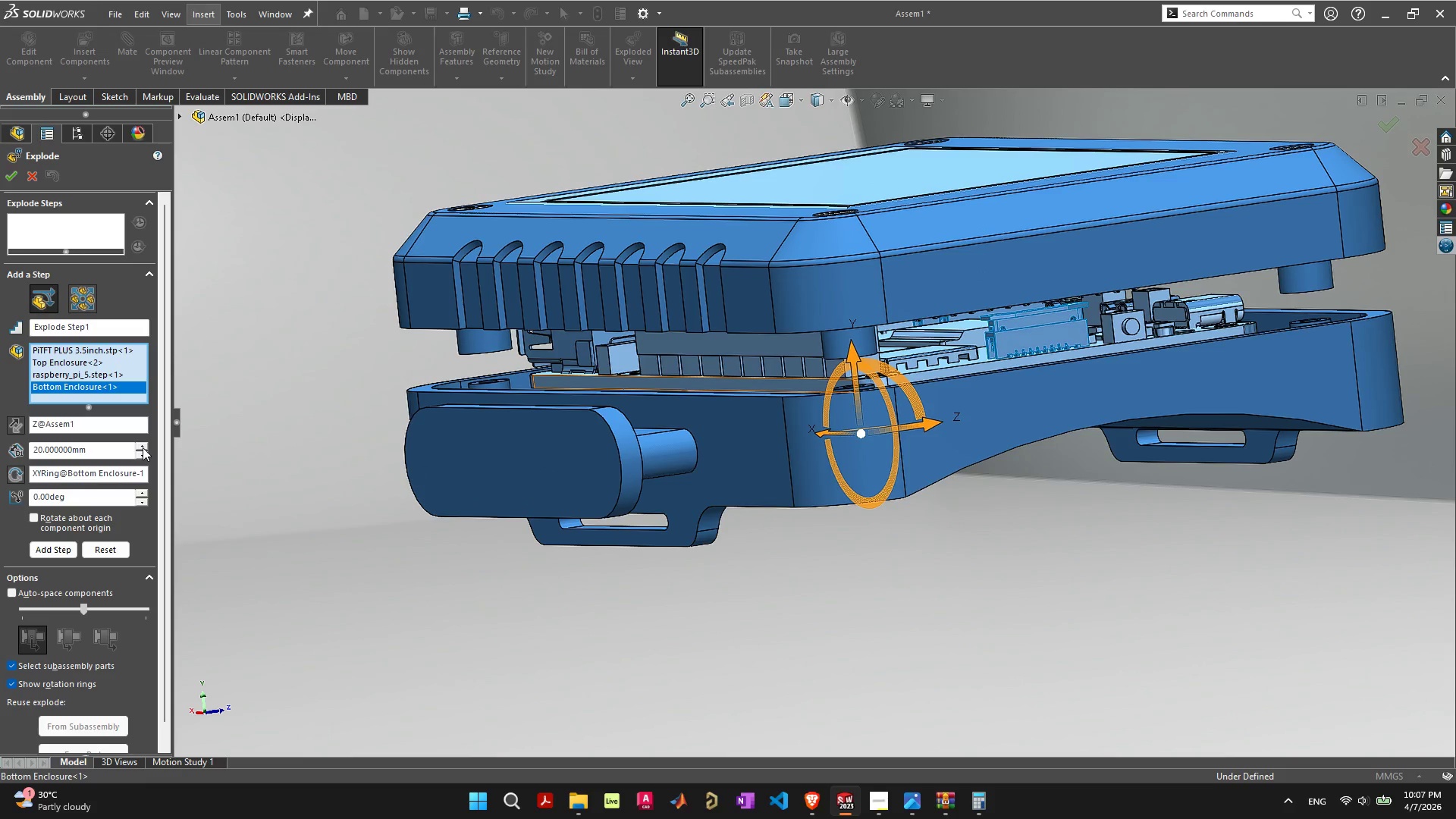 
double_click([143, 447])
 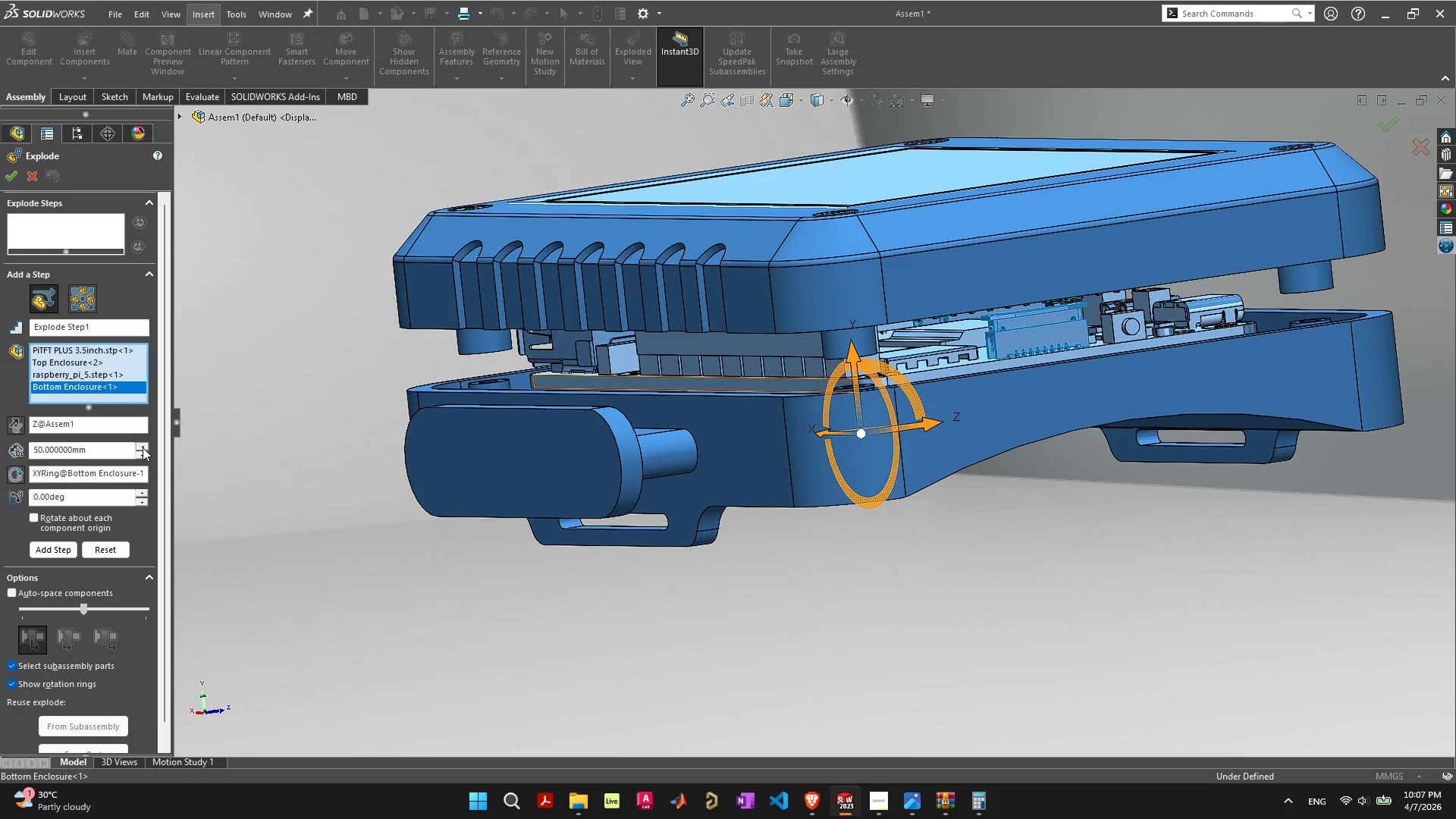 
triple_click([143, 447])
 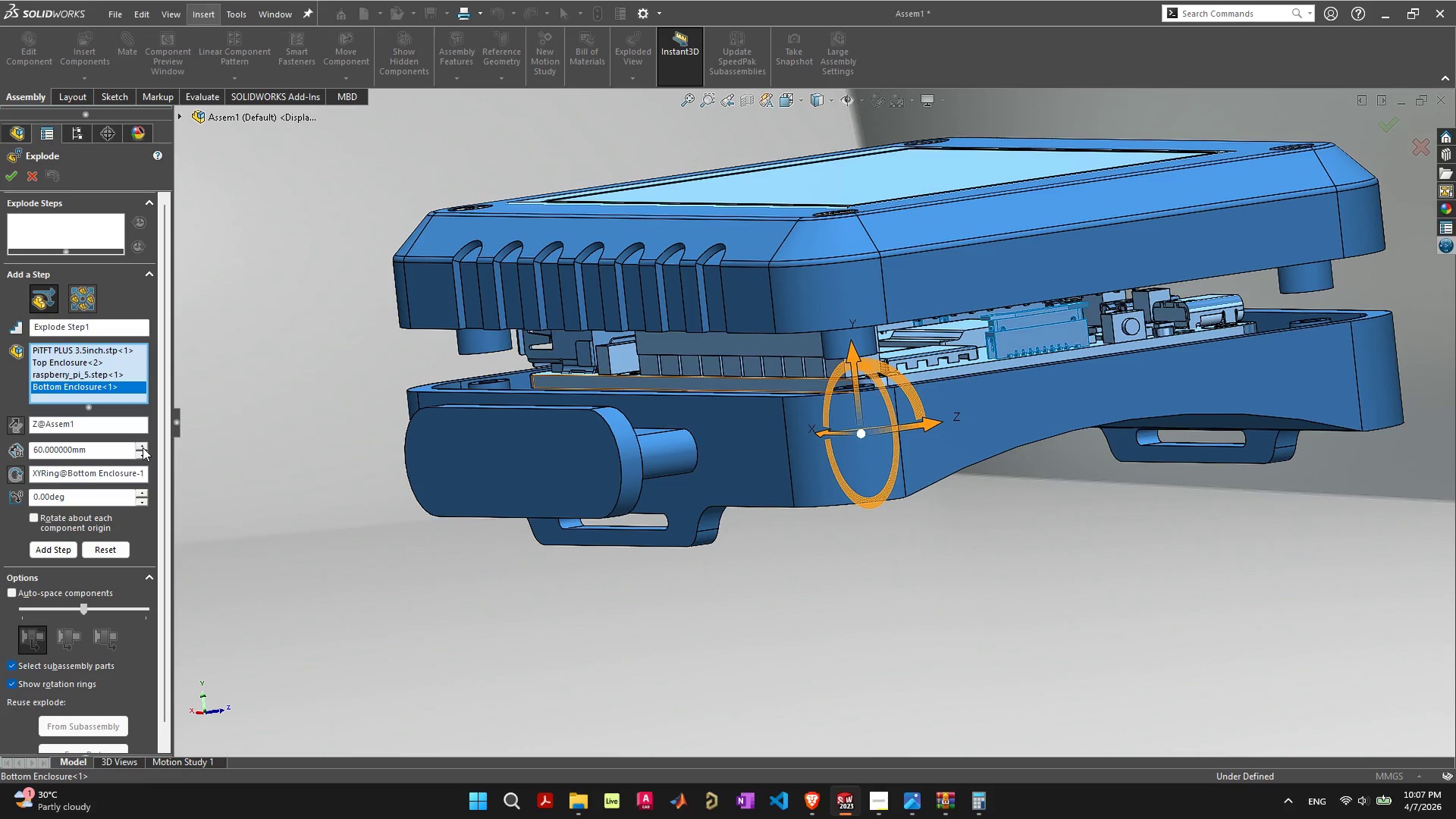 
triple_click([143, 447])
 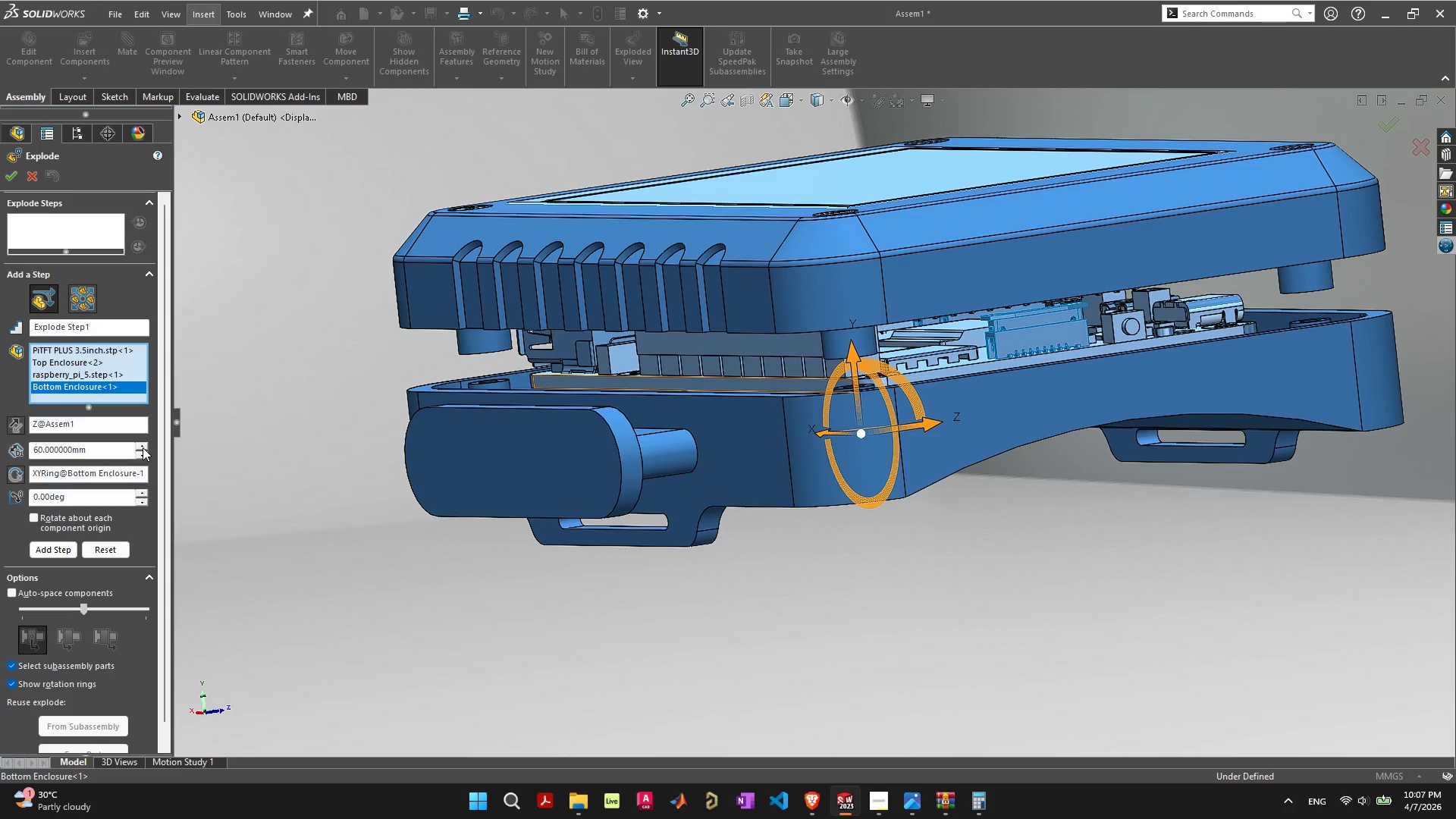 
triple_click([143, 447])
 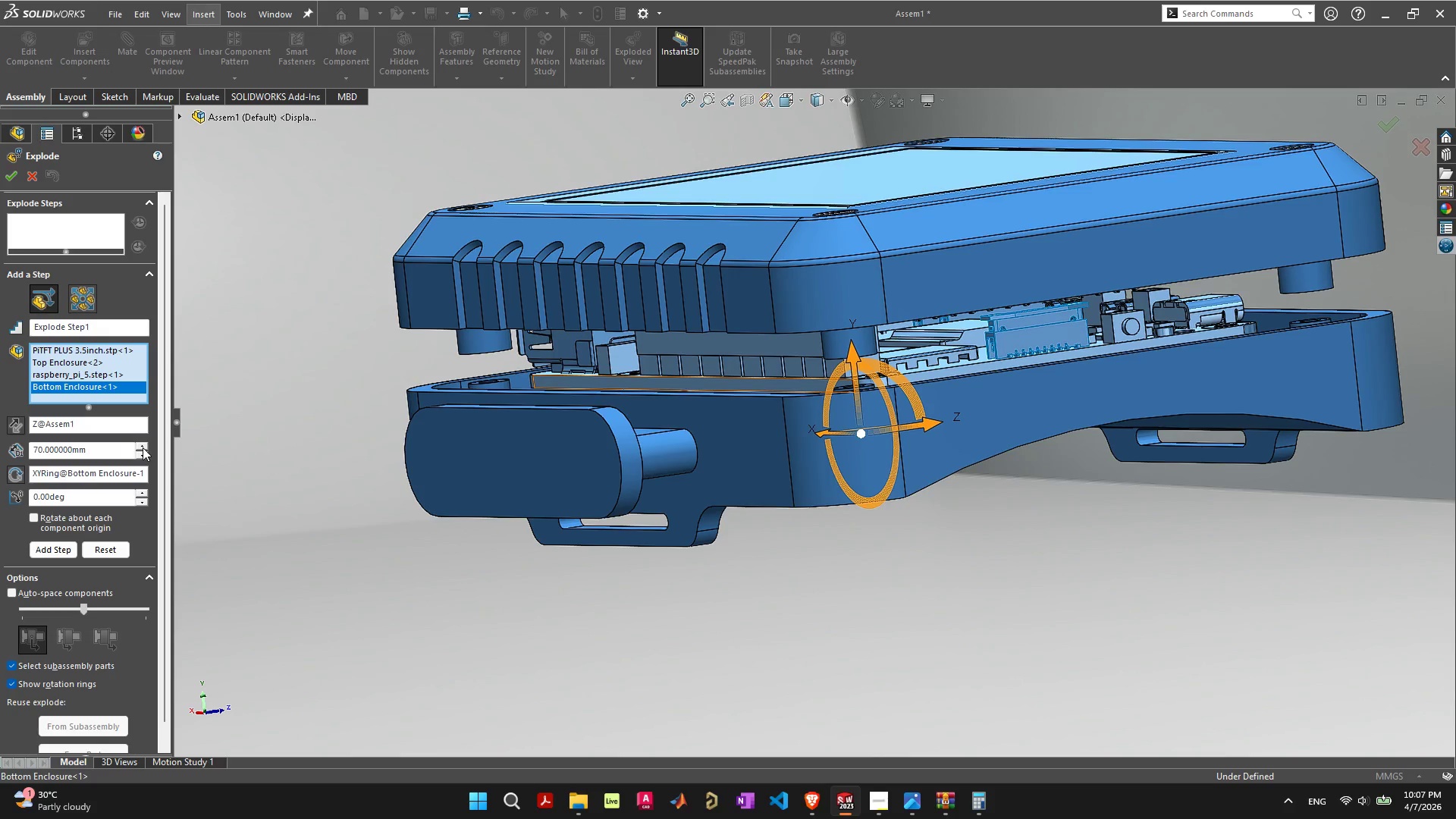 
triple_click([143, 447])
 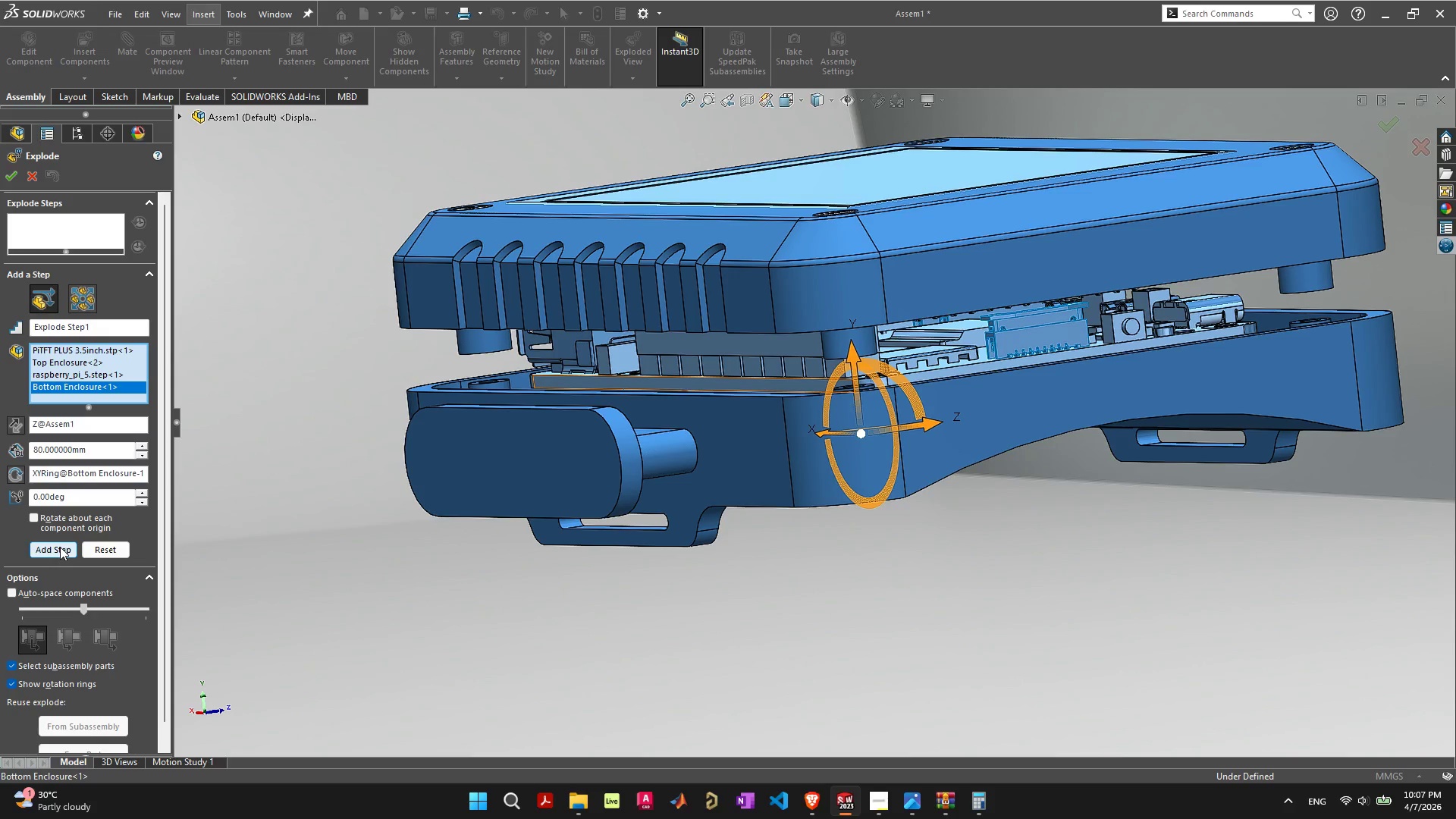 
left_click([60, 547])
 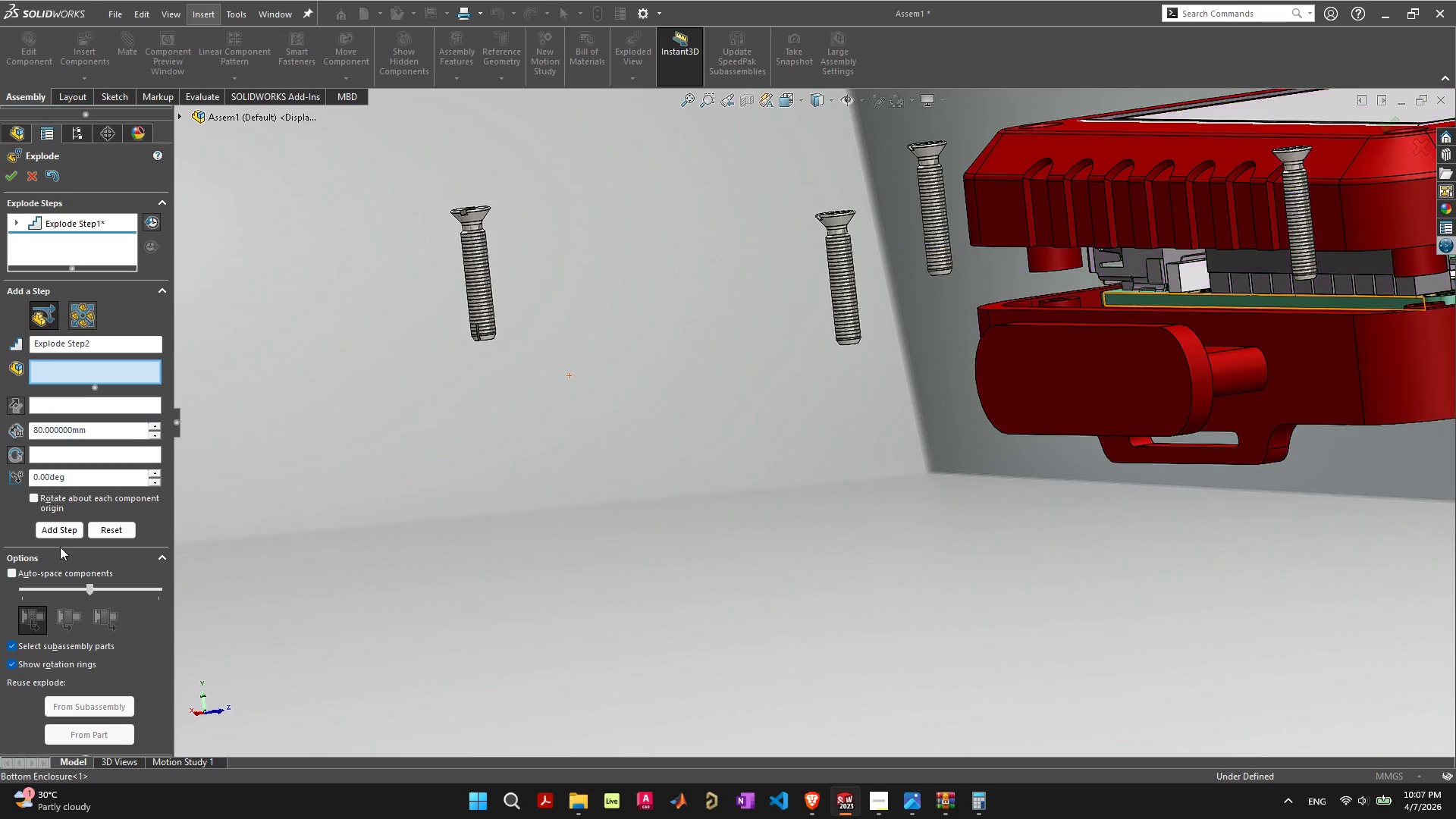 
scroll: coordinate [1178, 420], scroll_direction: down, amount: 8.0
 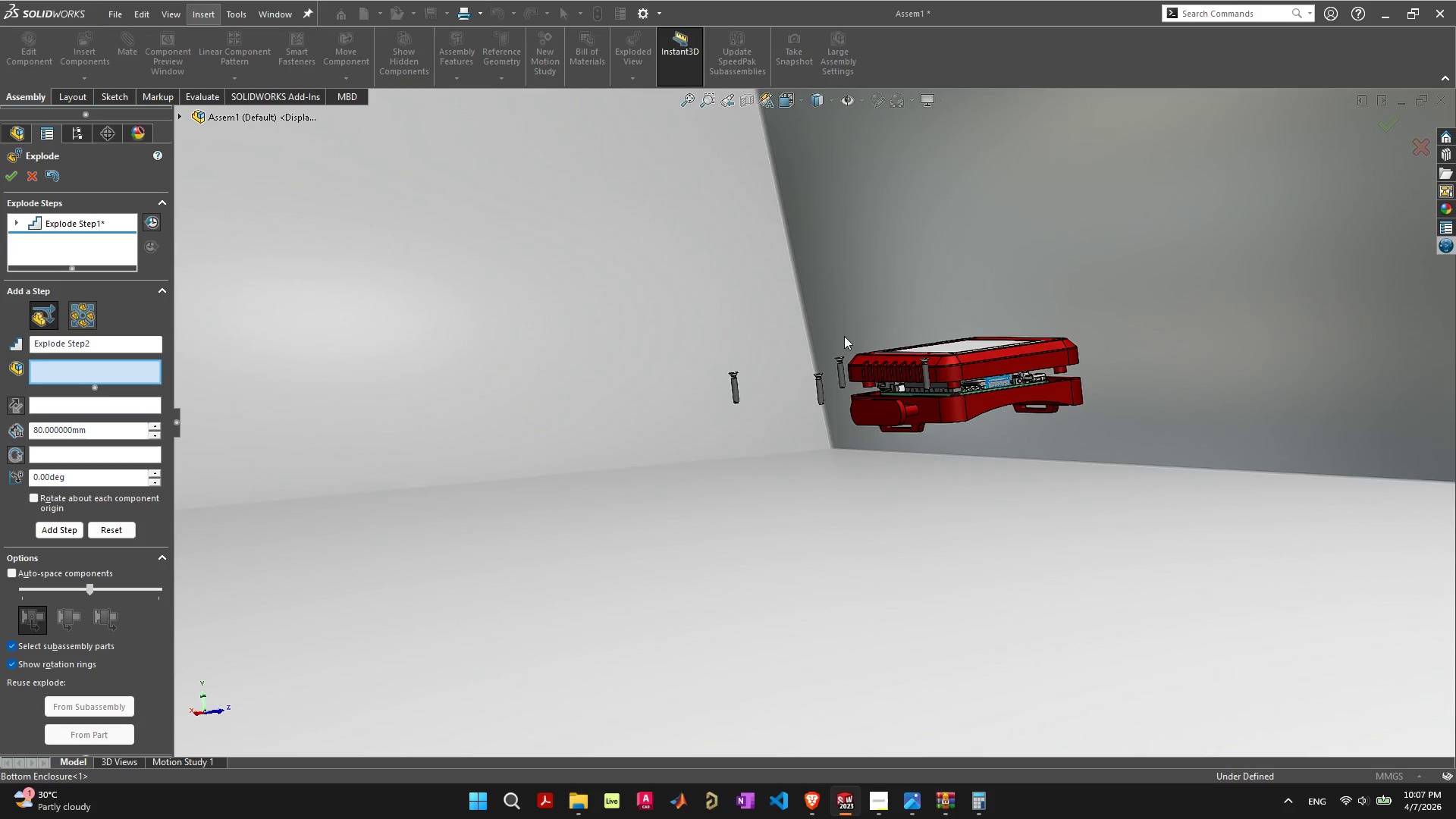 
scroll: coordinate [1011, 401], scroll_direction: up, amount: 6.0
 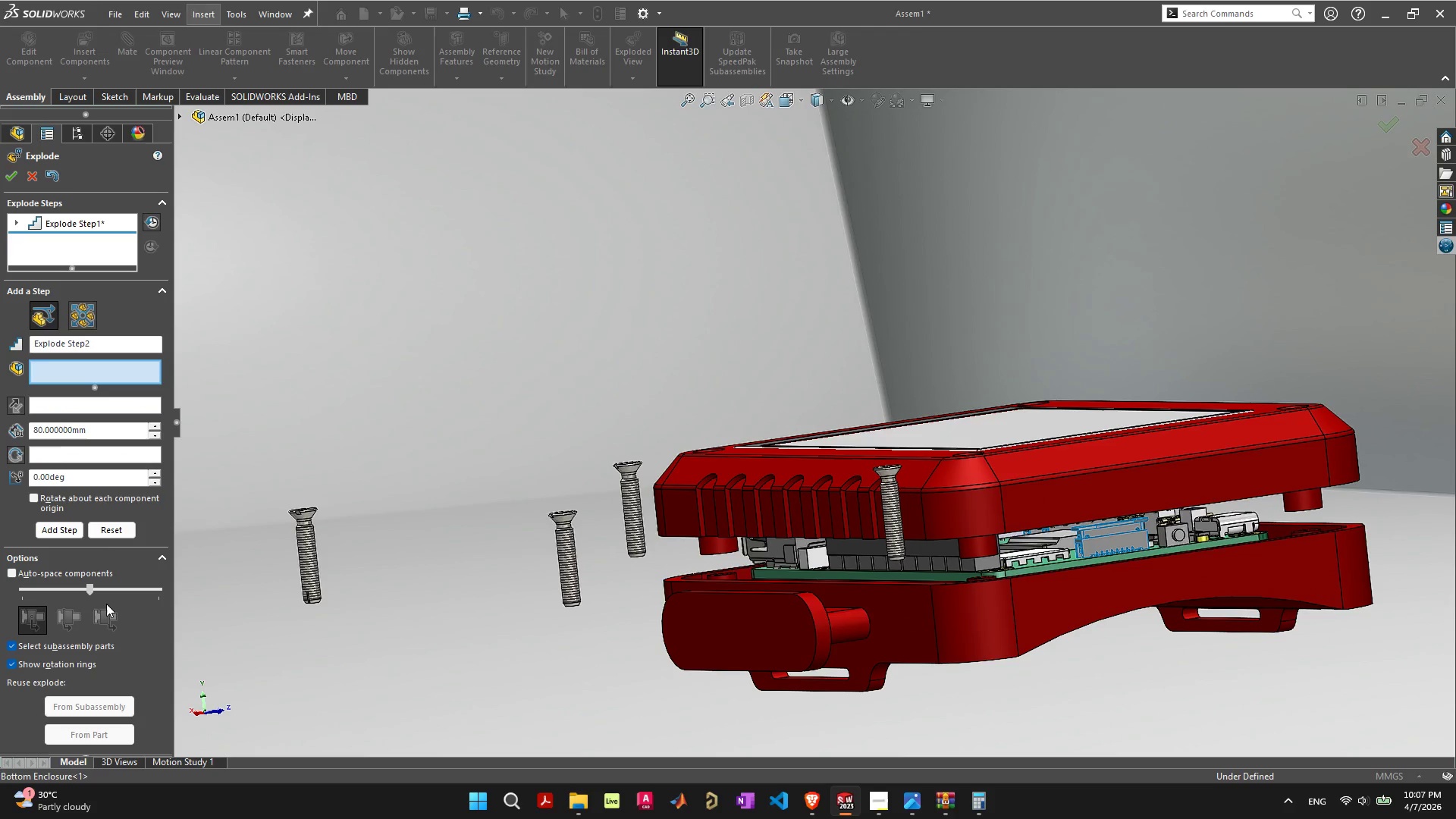 
left_click([105, 533])
 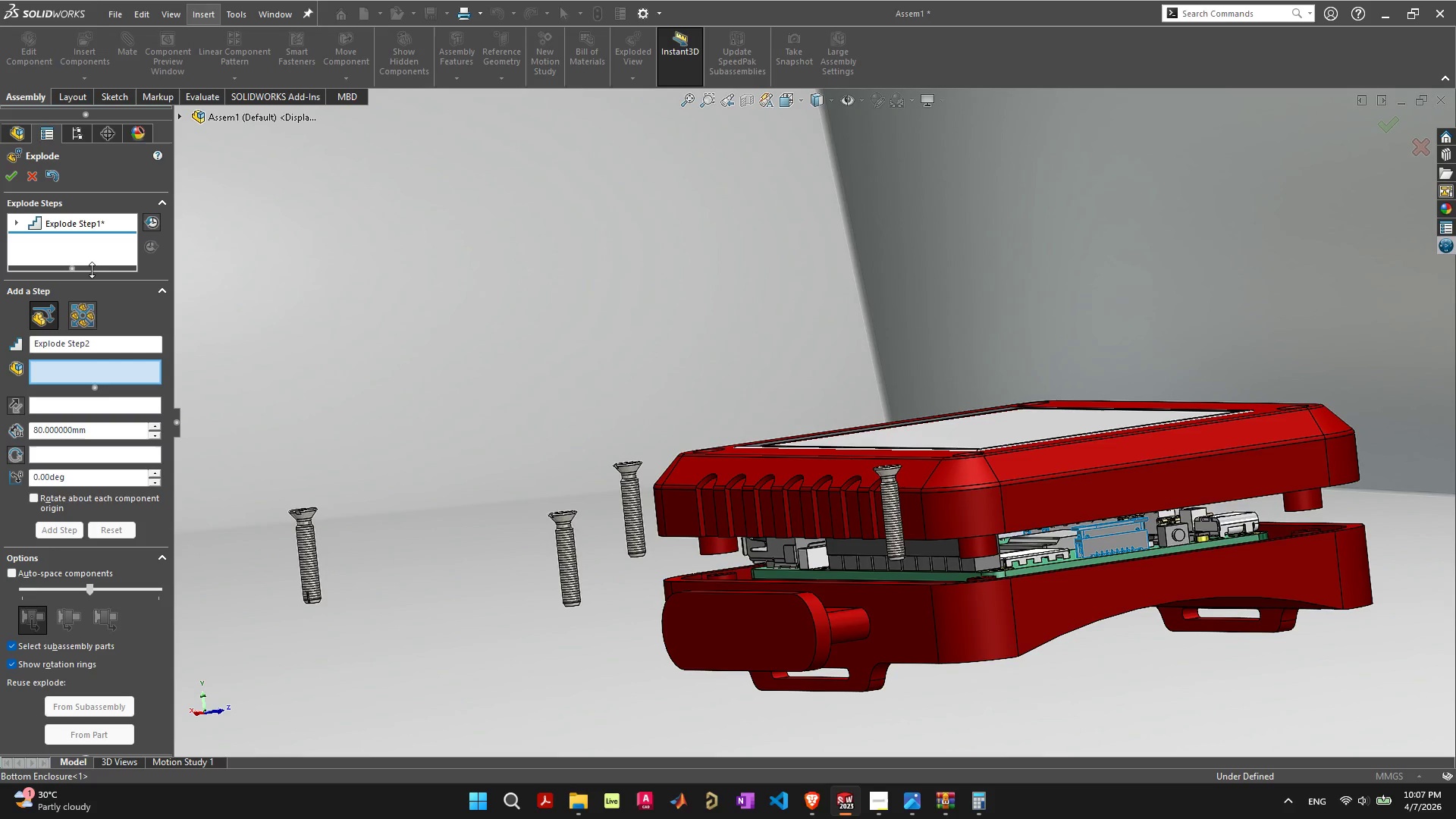 
left_click([27, 183])
 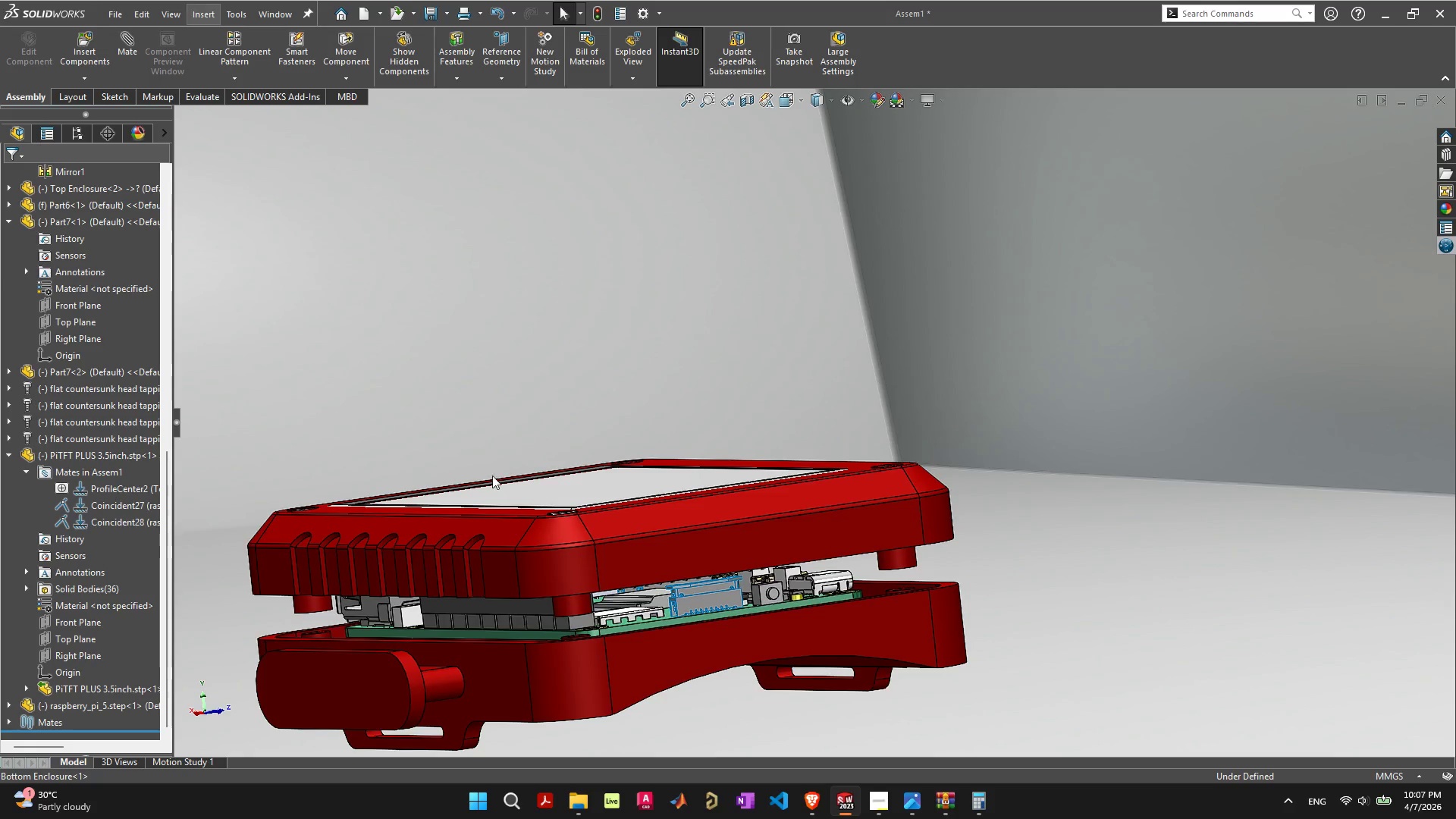 
scroll: coordinate [623, 618], scroll_direction: down, amount: 3.0
 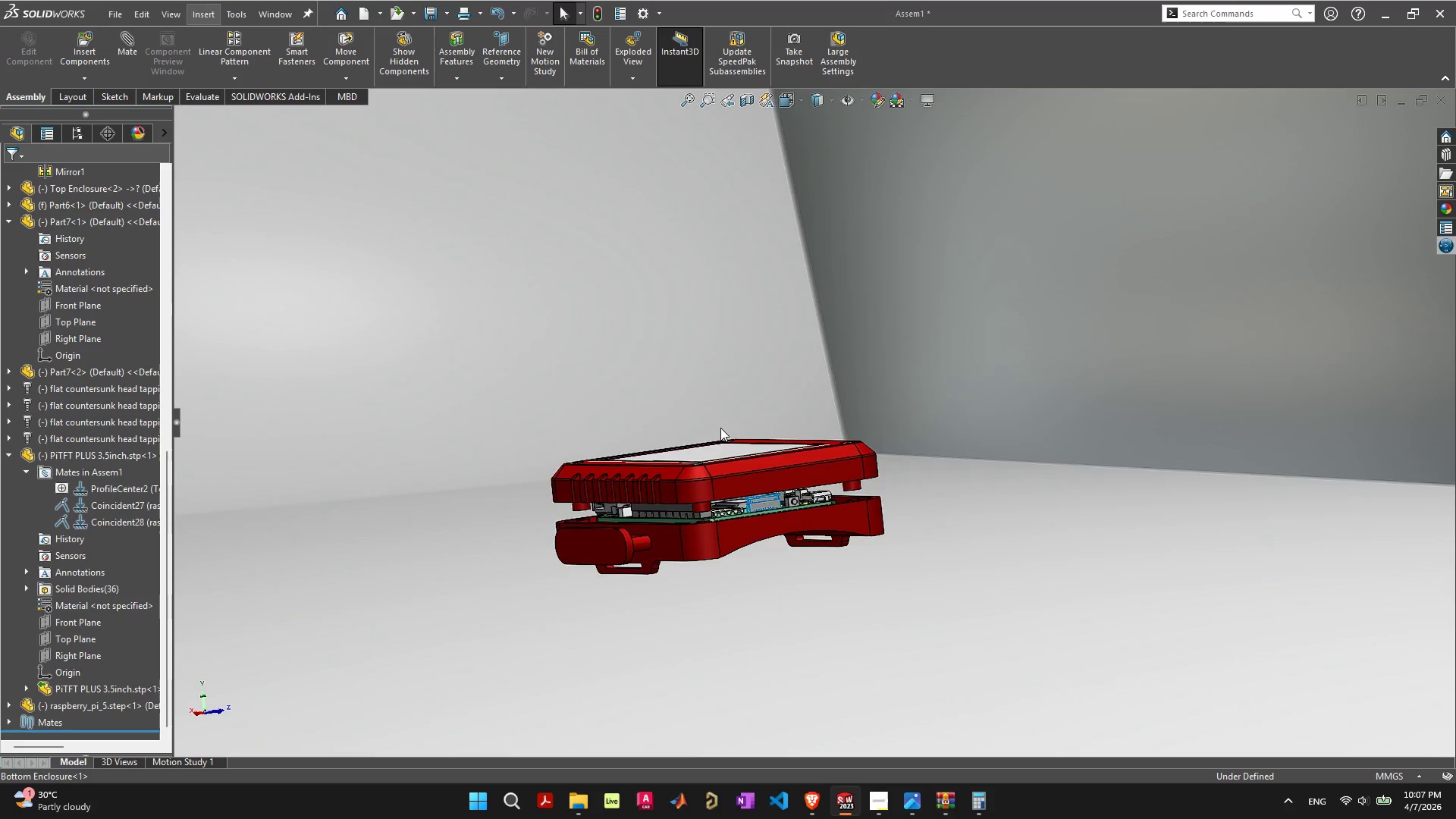 
scroll: coordinate [738, 453], scroll_direction: up, amount: 3.0
 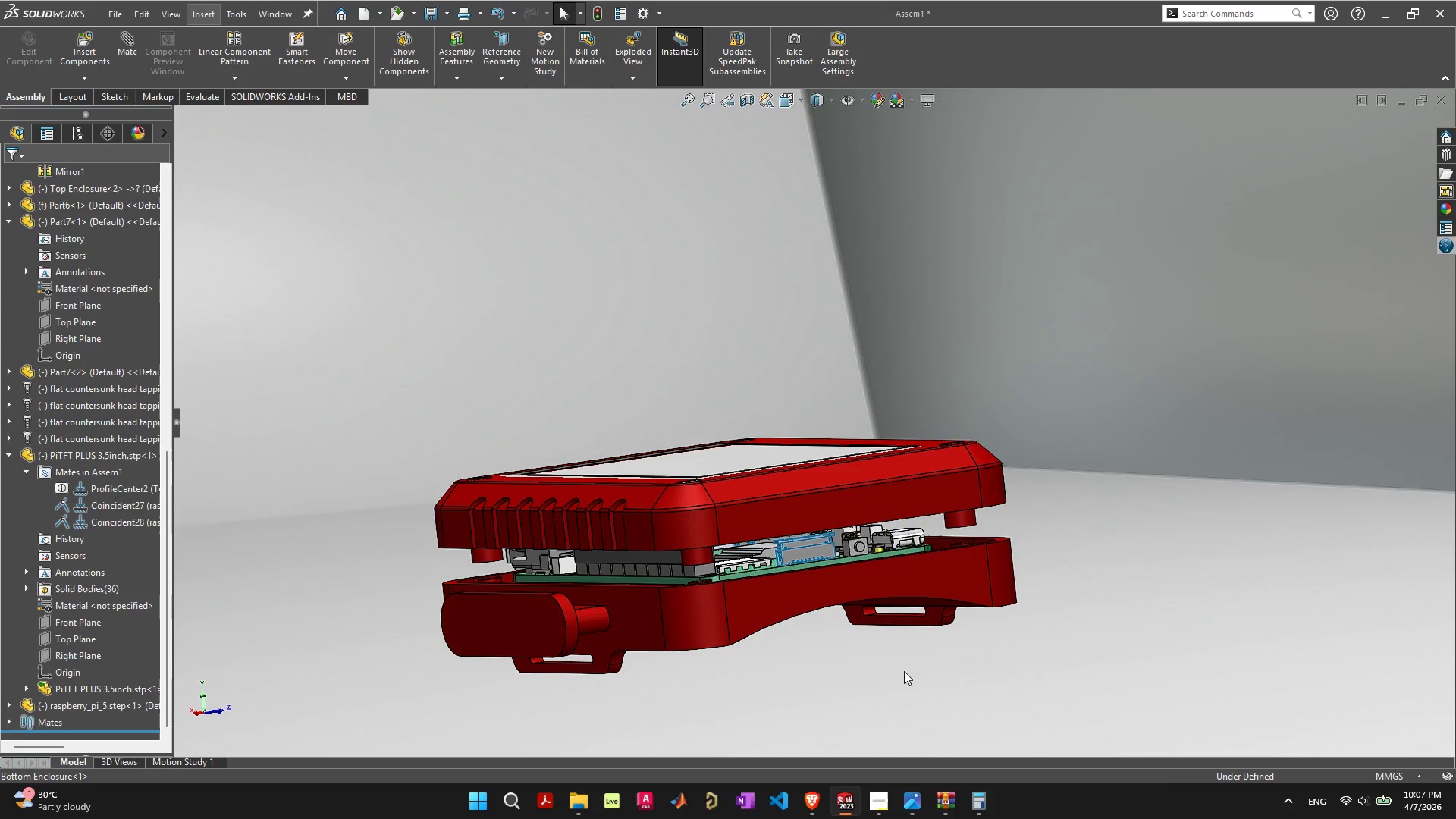 
left_click([904, 671])
 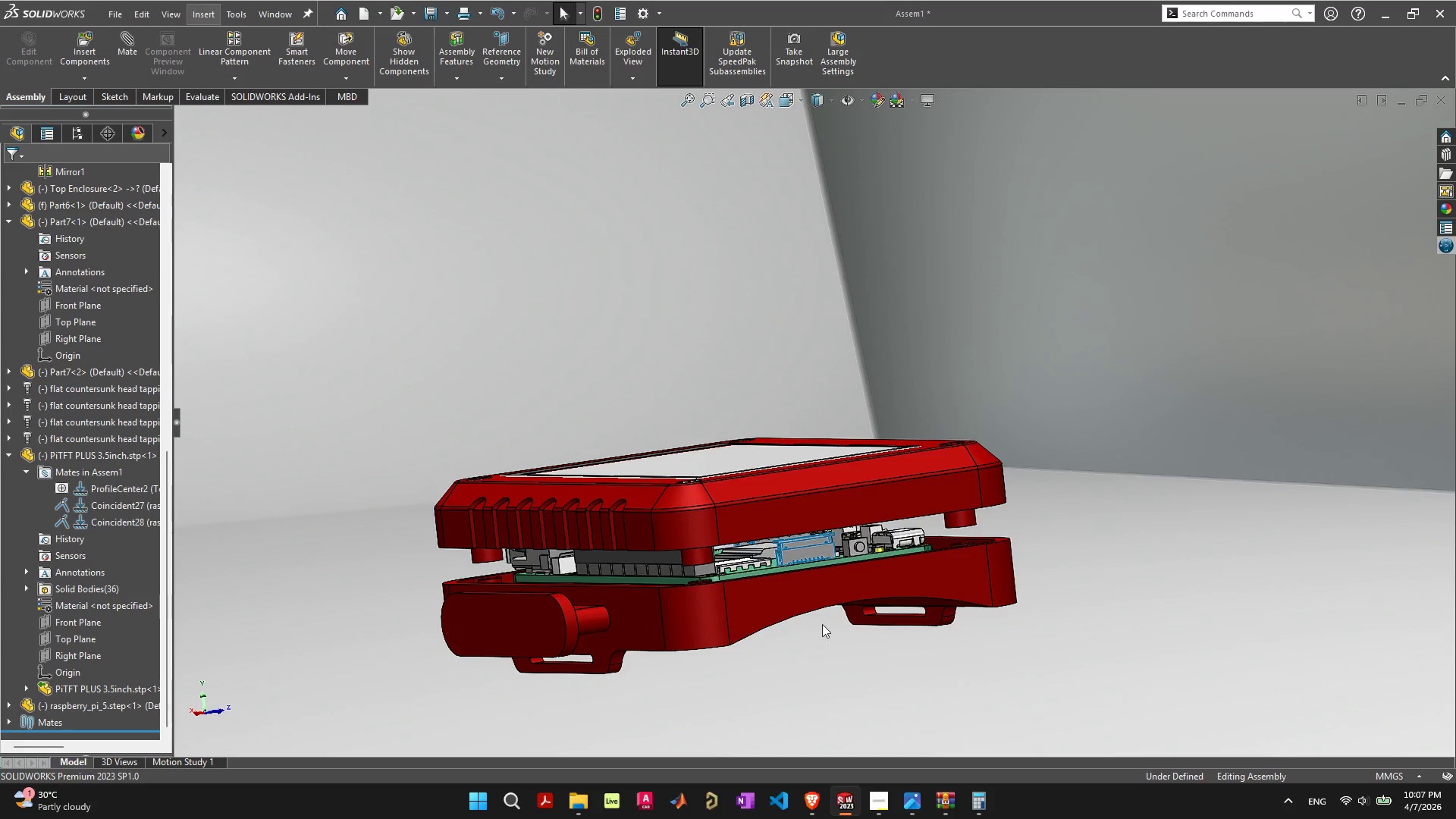 
mouse_move([784, 610])
 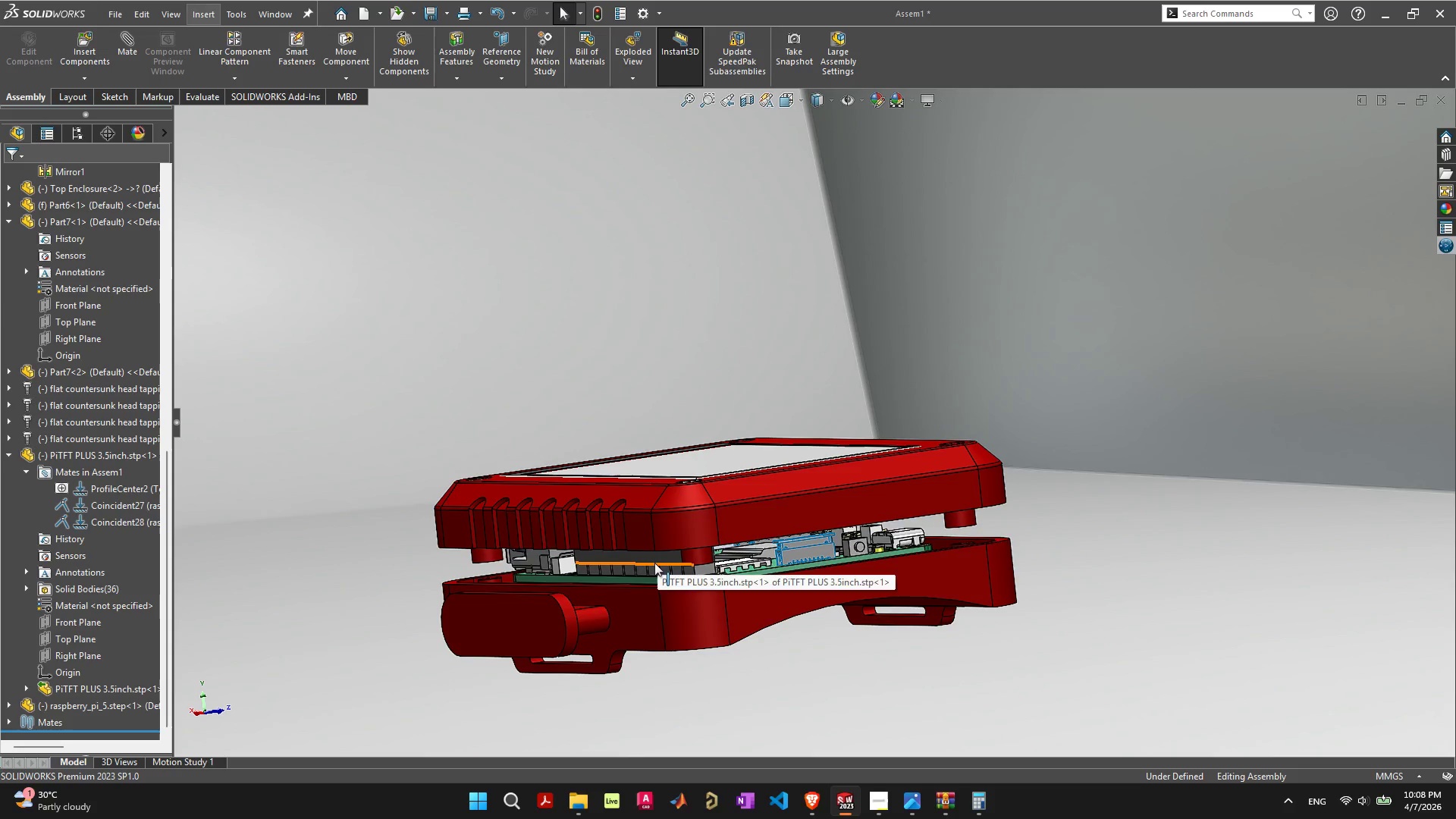 
wait(9.25)
 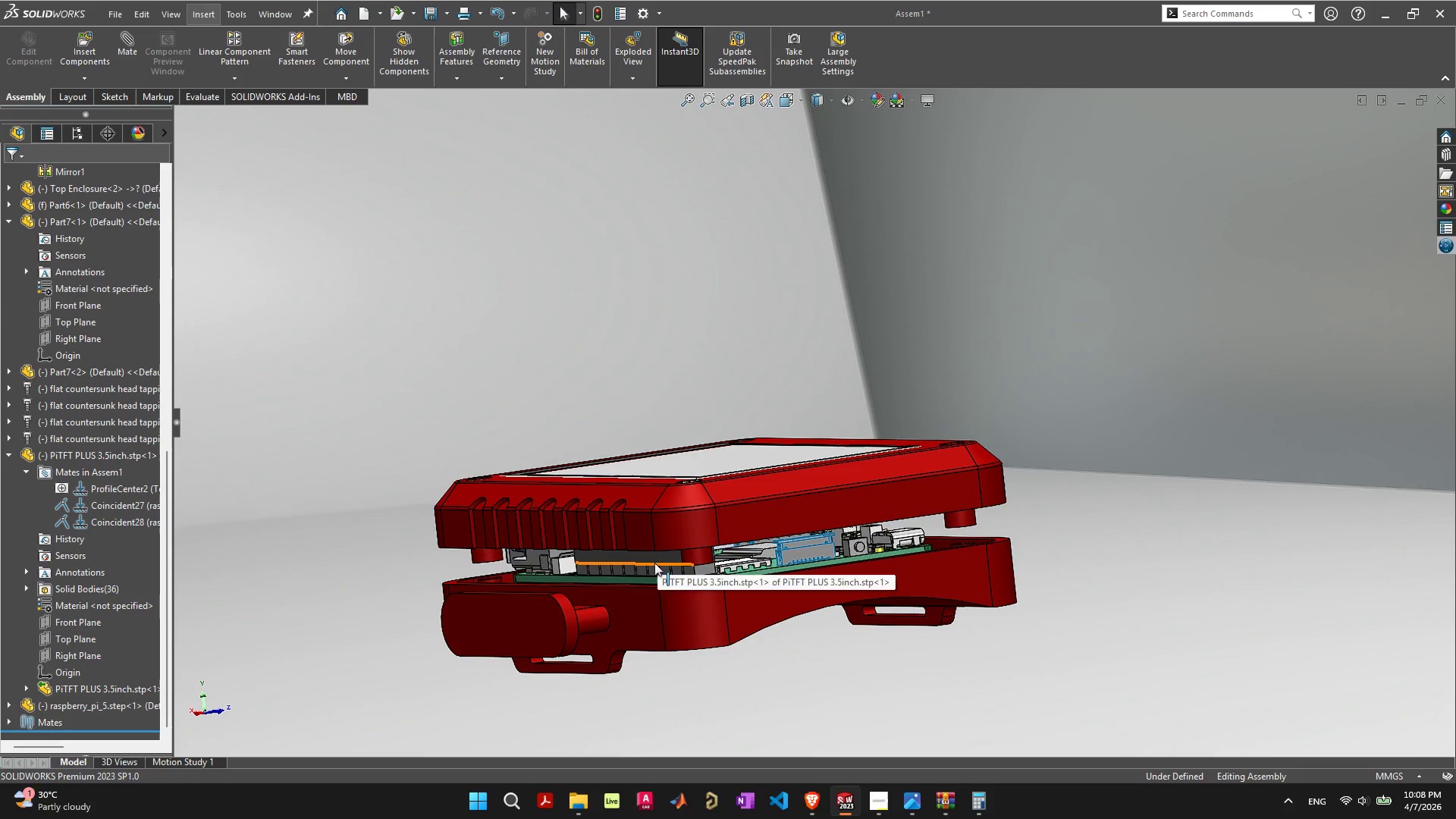 
mouse_move([824, 767])
 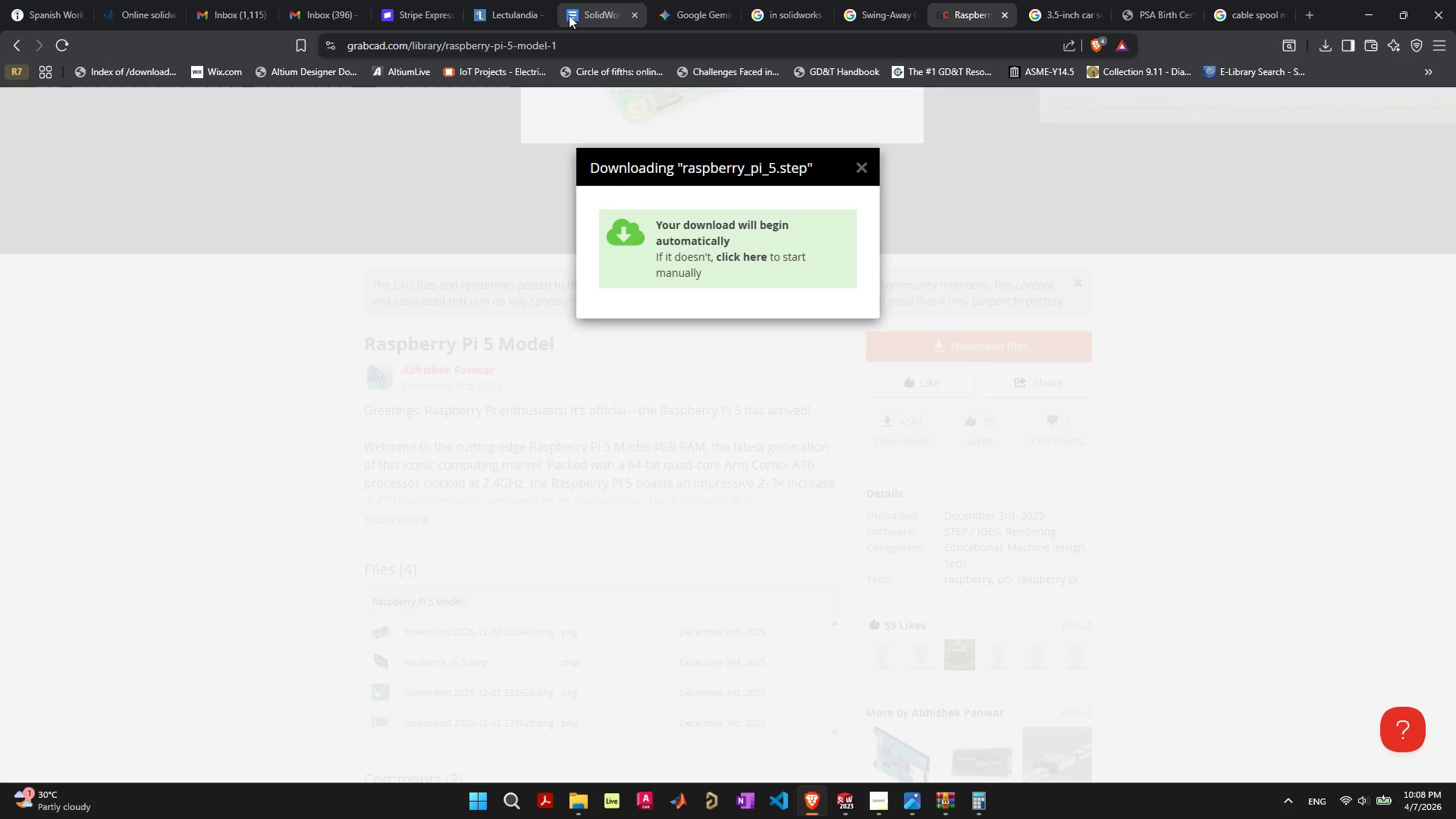 
left_click([329, 11])
 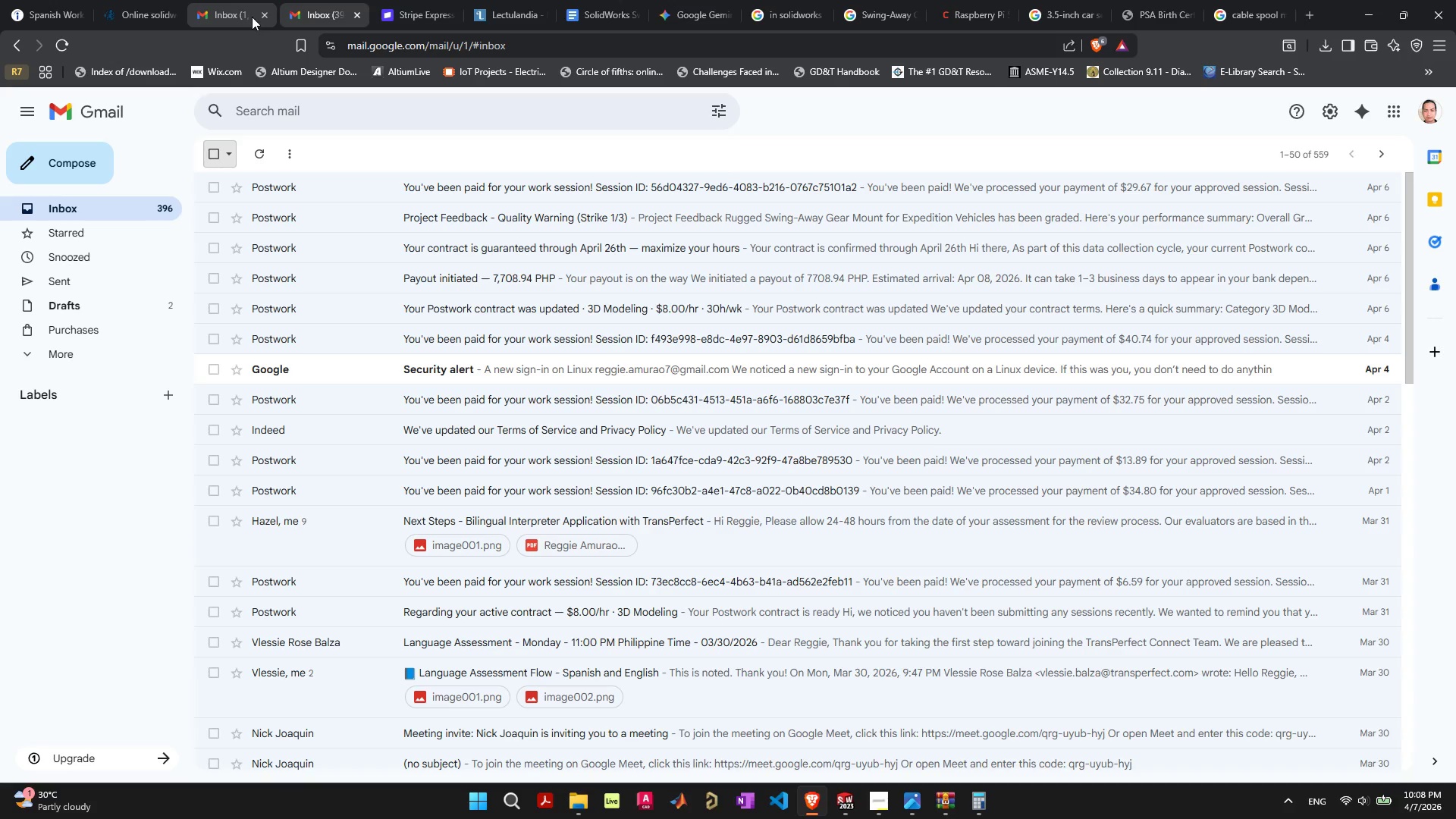 
left_click([246, 17])
 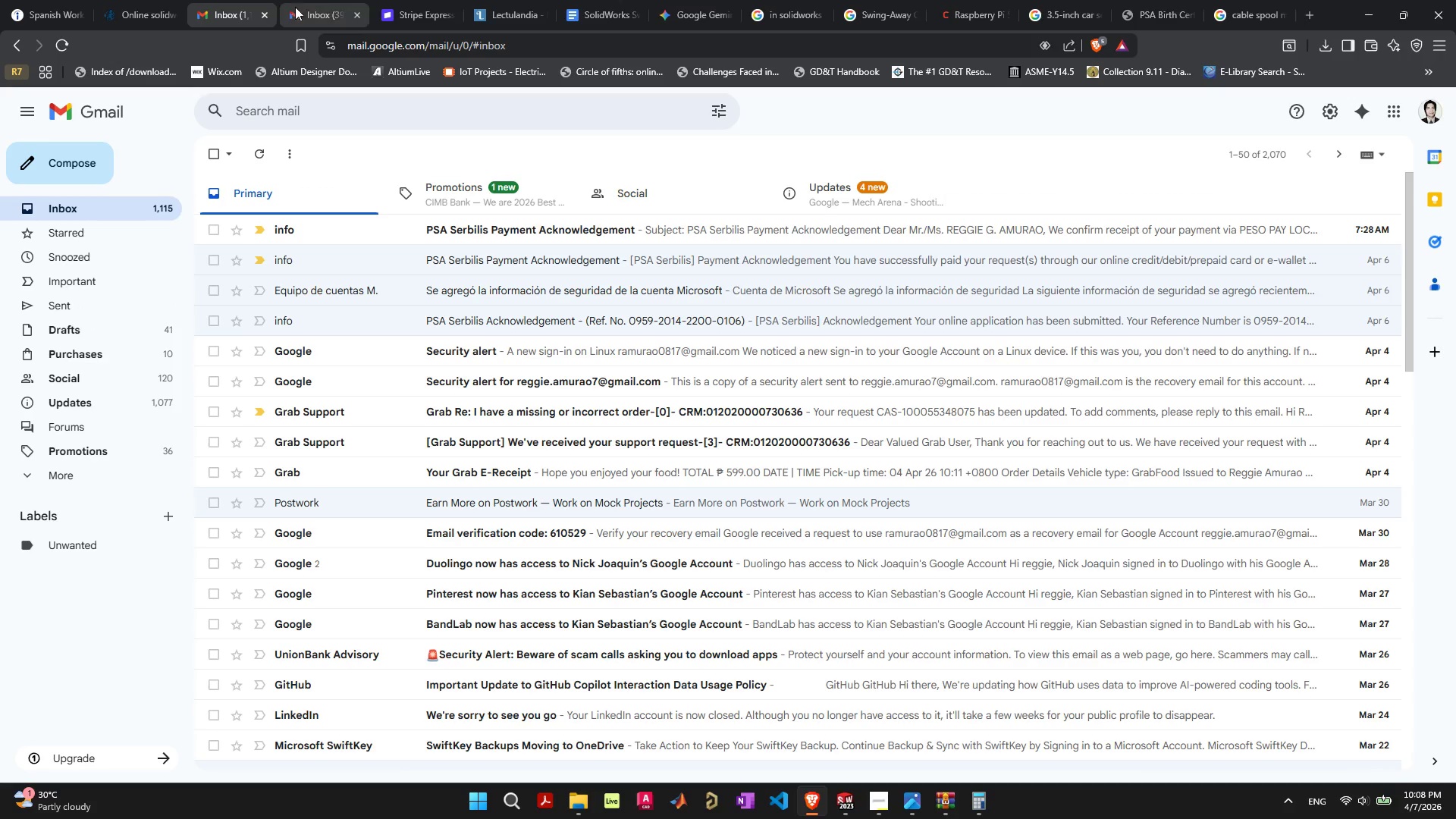 
left_click([305, 5])
 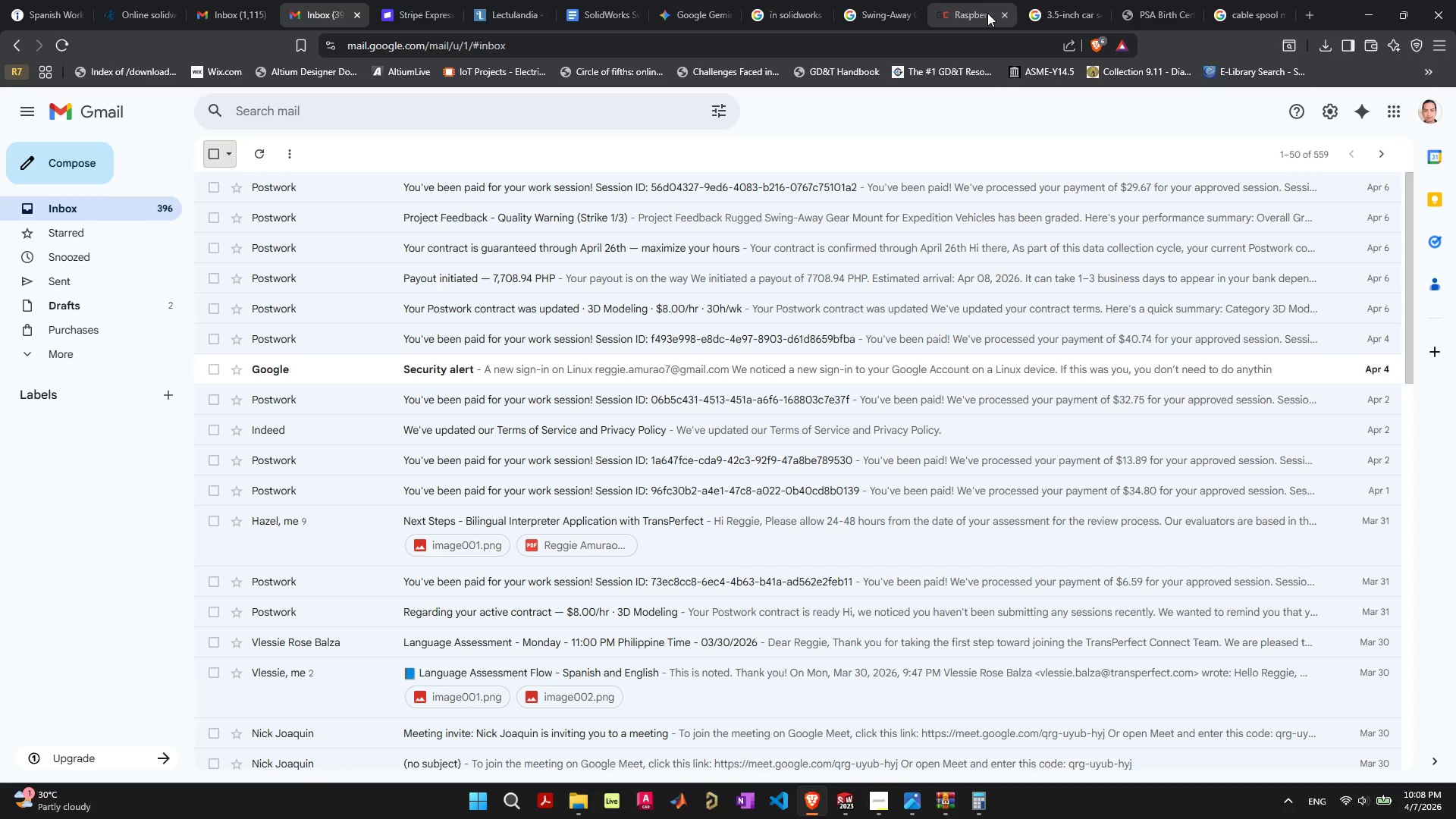 
left_click([968, 14])
 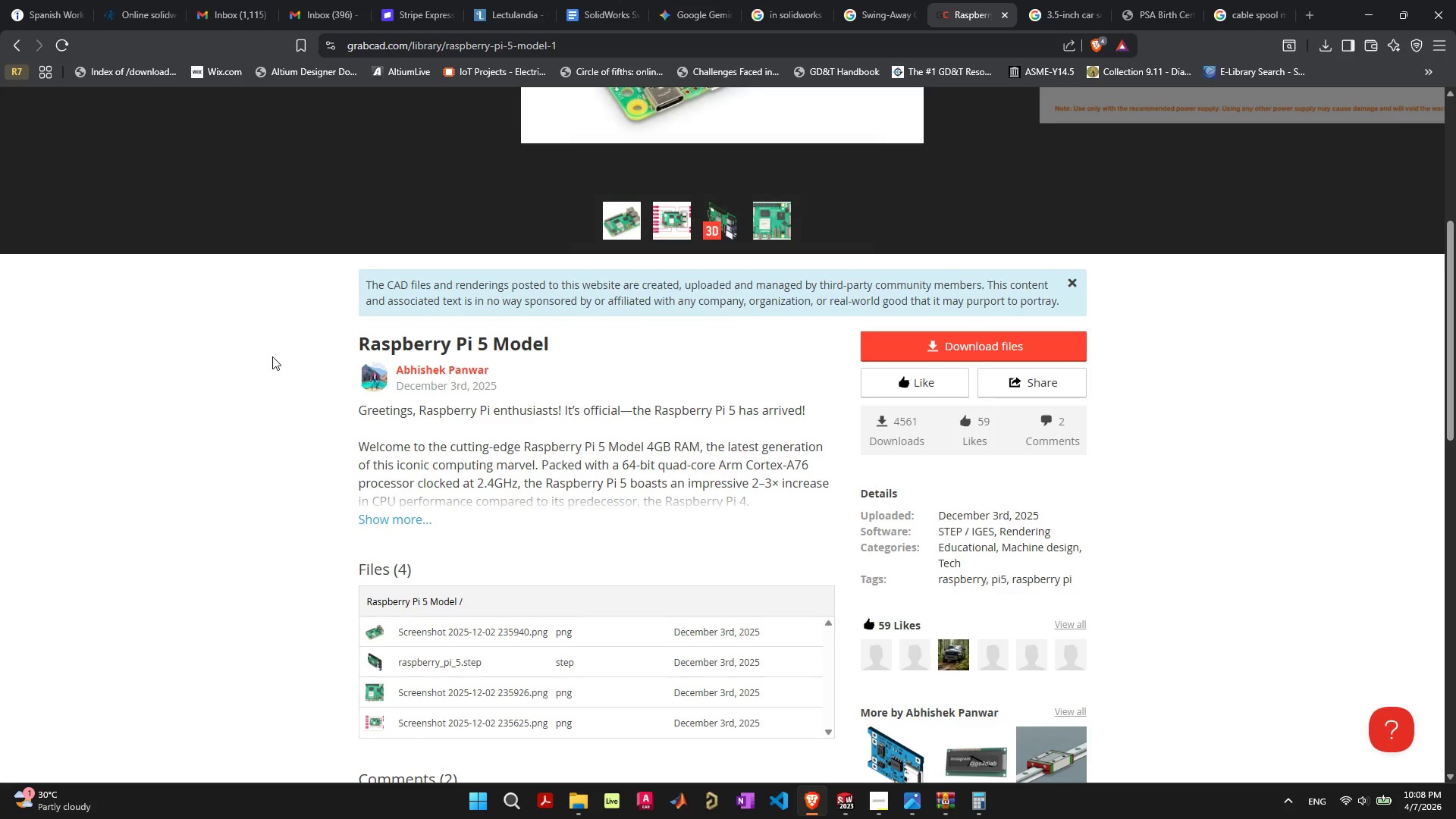 
 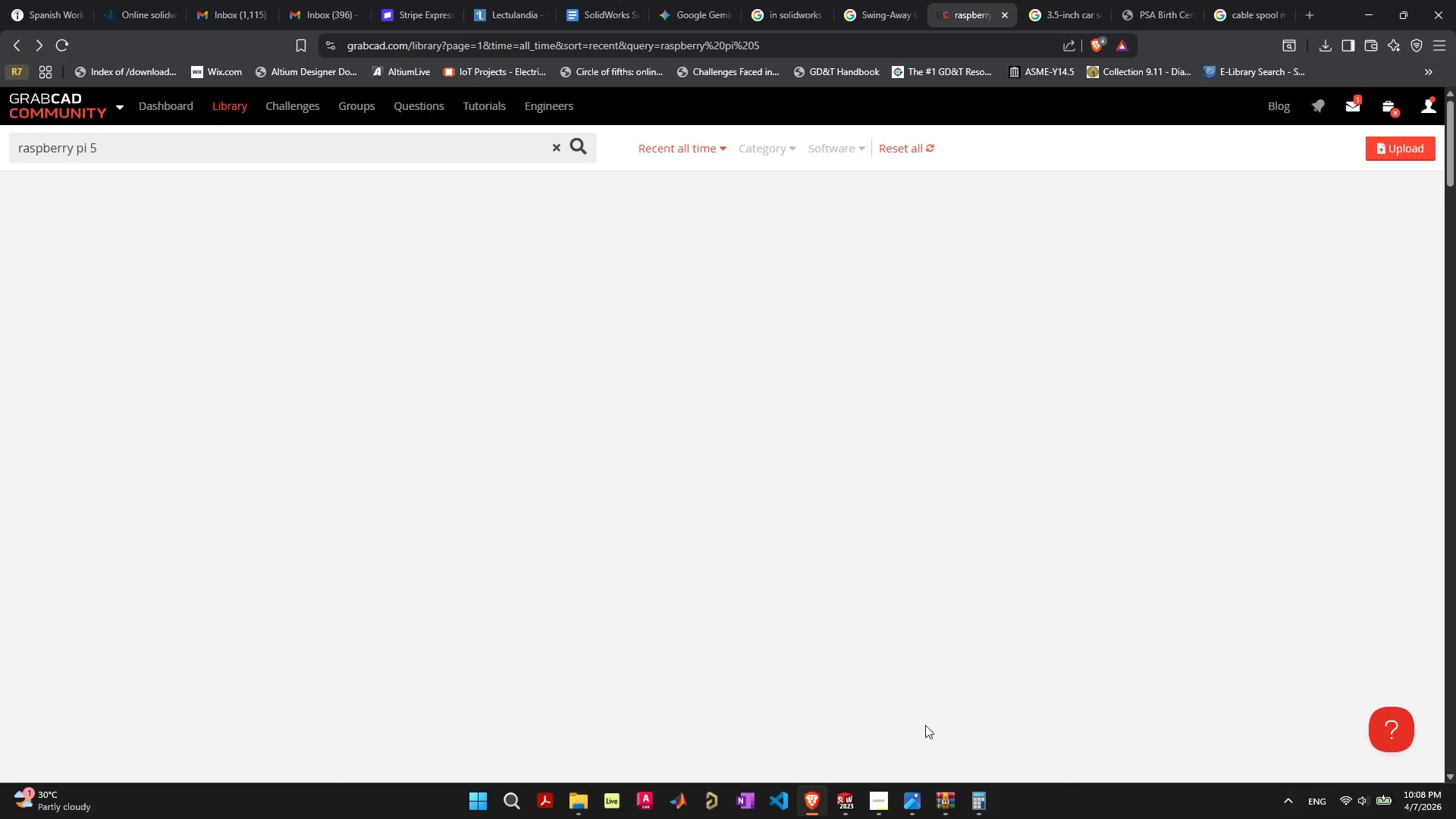 
wait(6.67)
 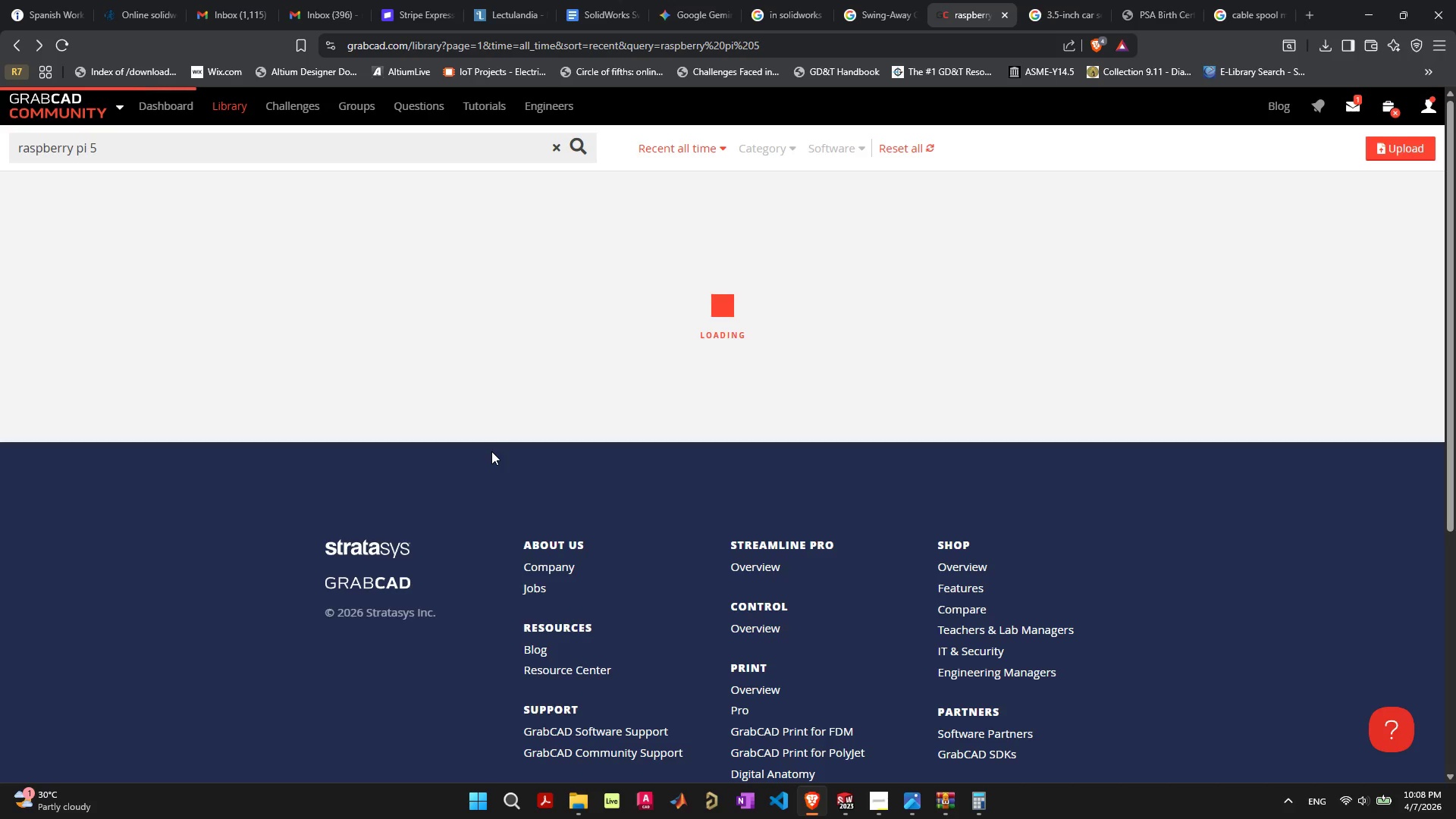 
scroll: coordinate [726, 566], scroll_direction: up, amount: 3.0
 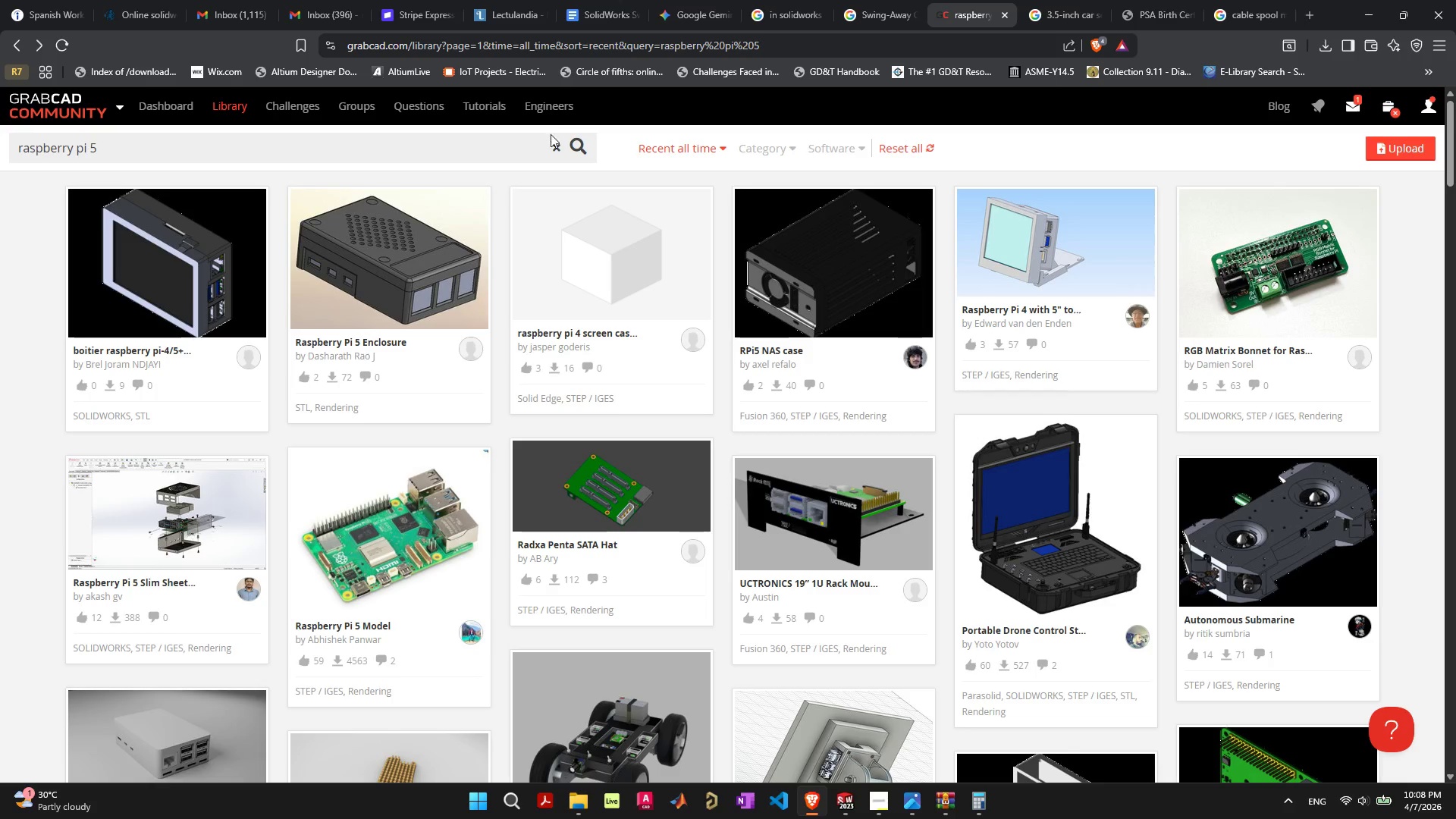 
left_click([553, 153])
 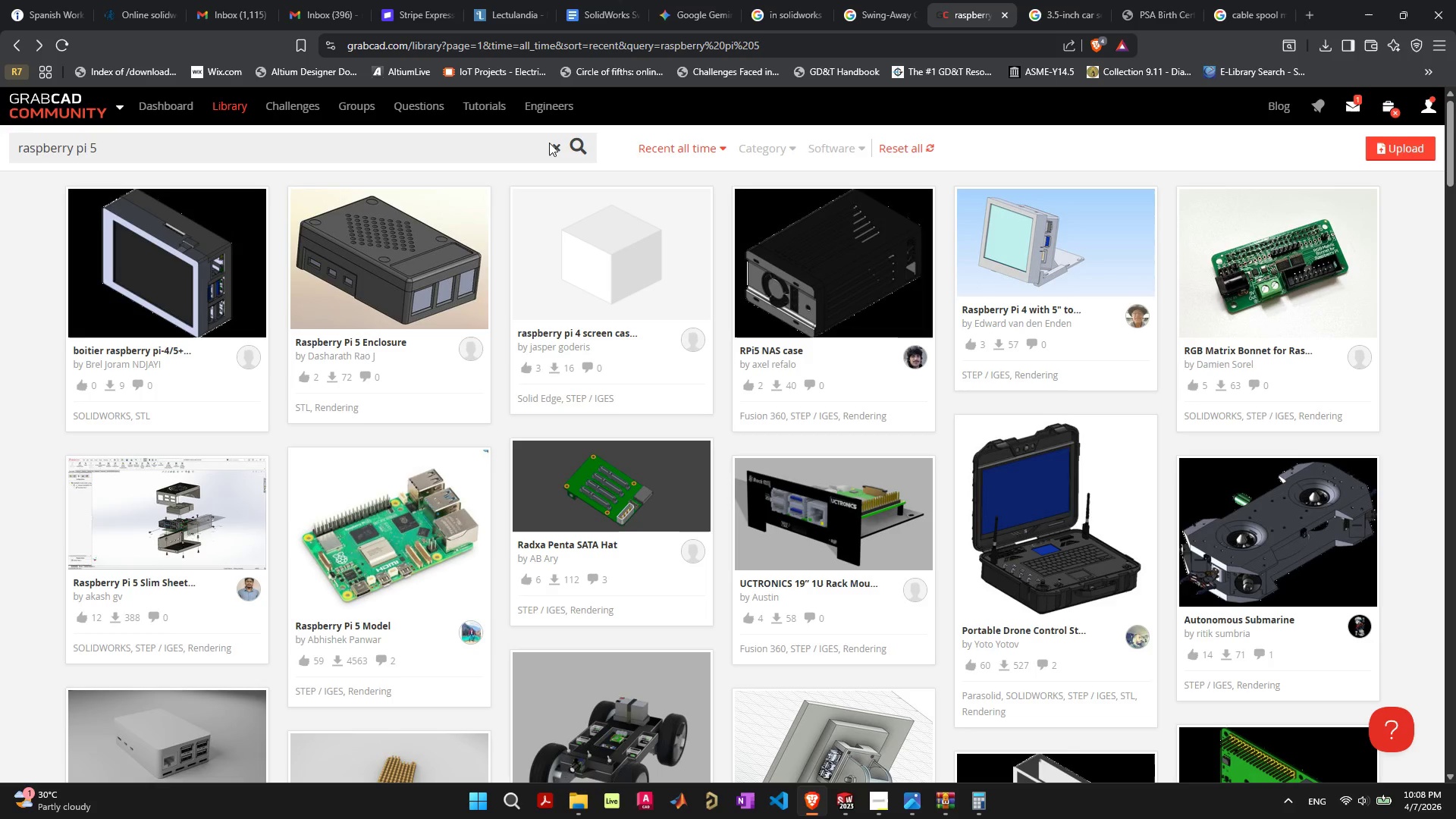 
left_click([554, 146])
 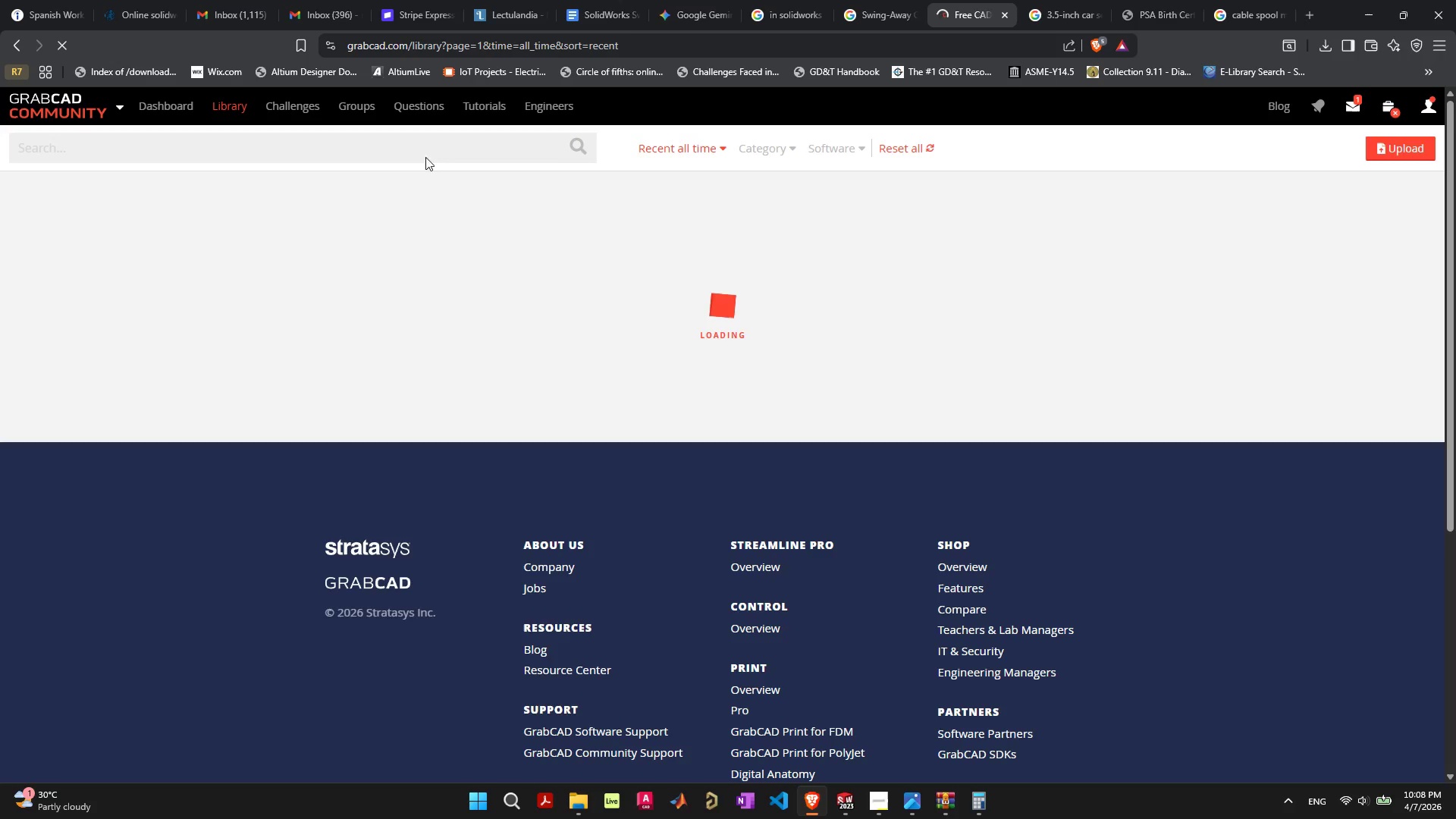 
left_click([425, 148])
 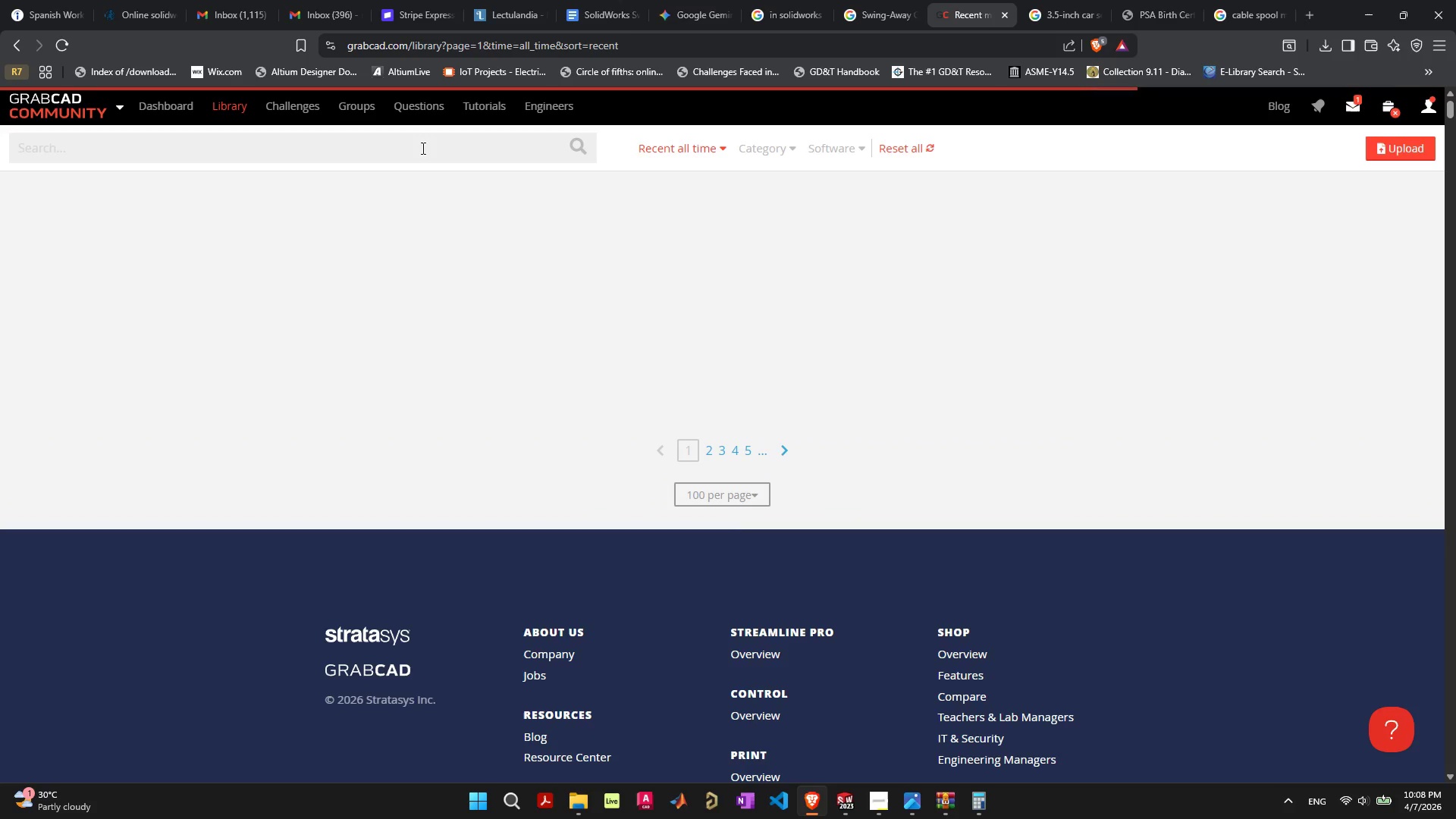 
type(arm strap)
 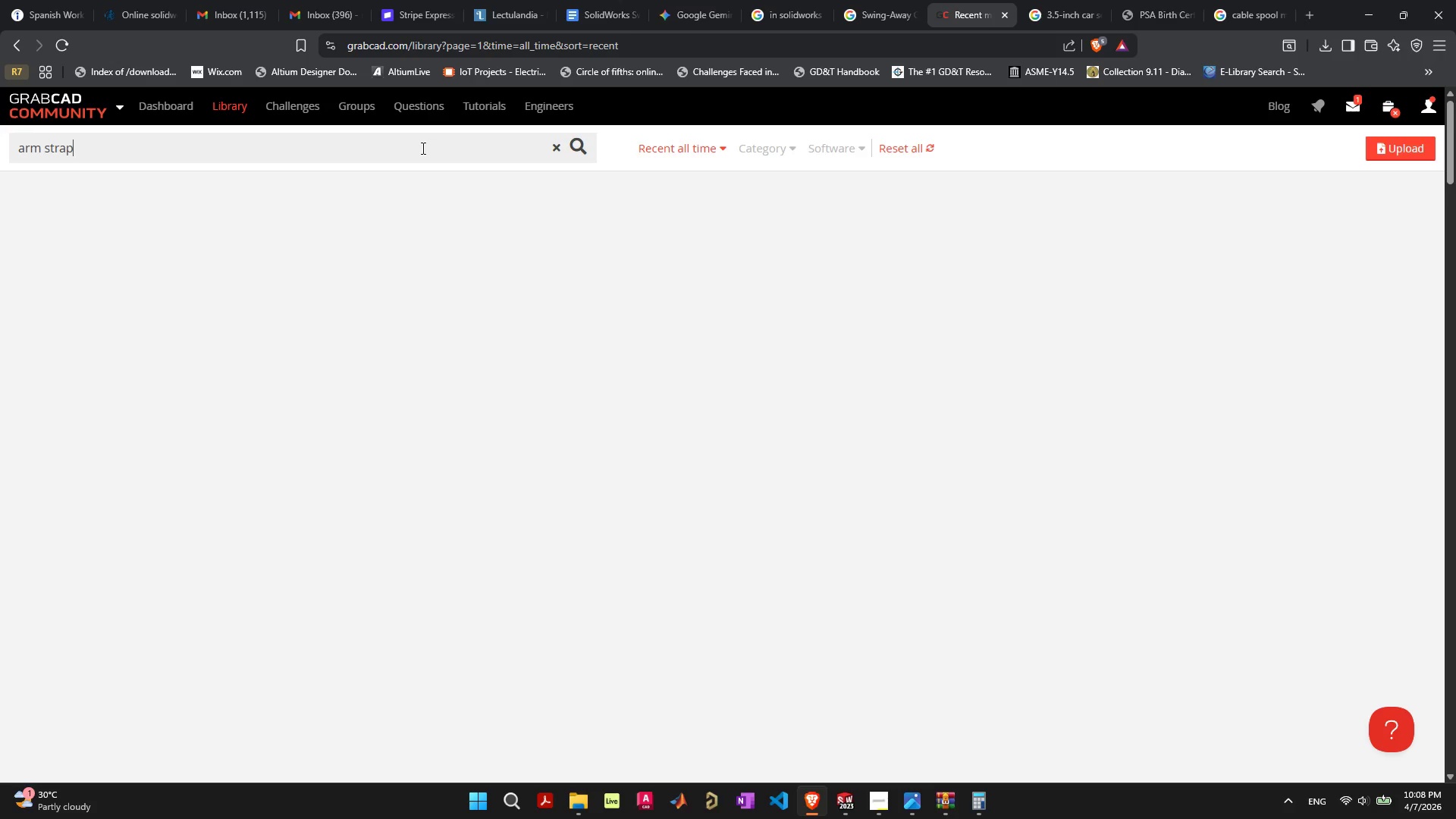 
key(Enter)
 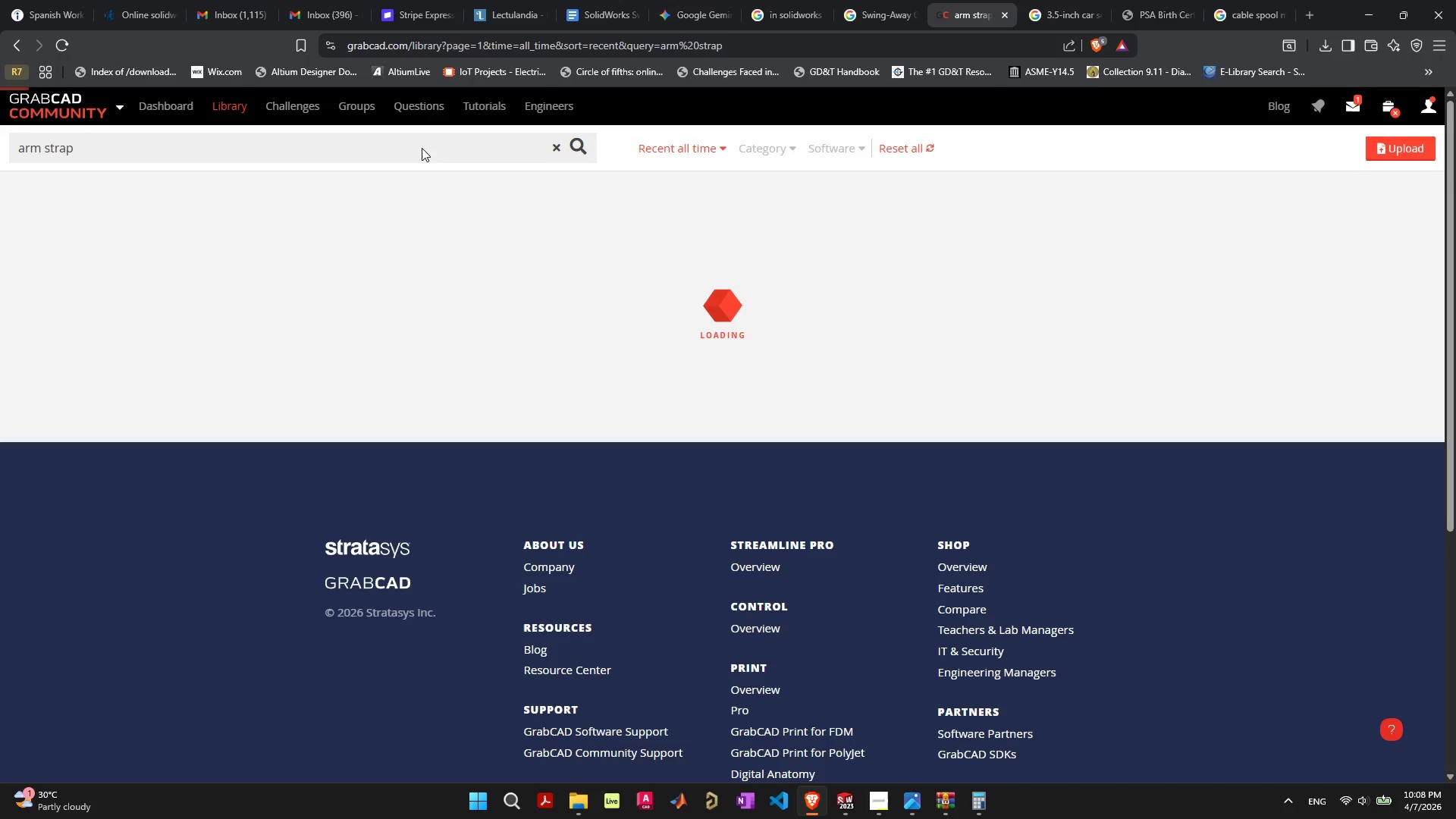 
mouse_move([699, 488])
 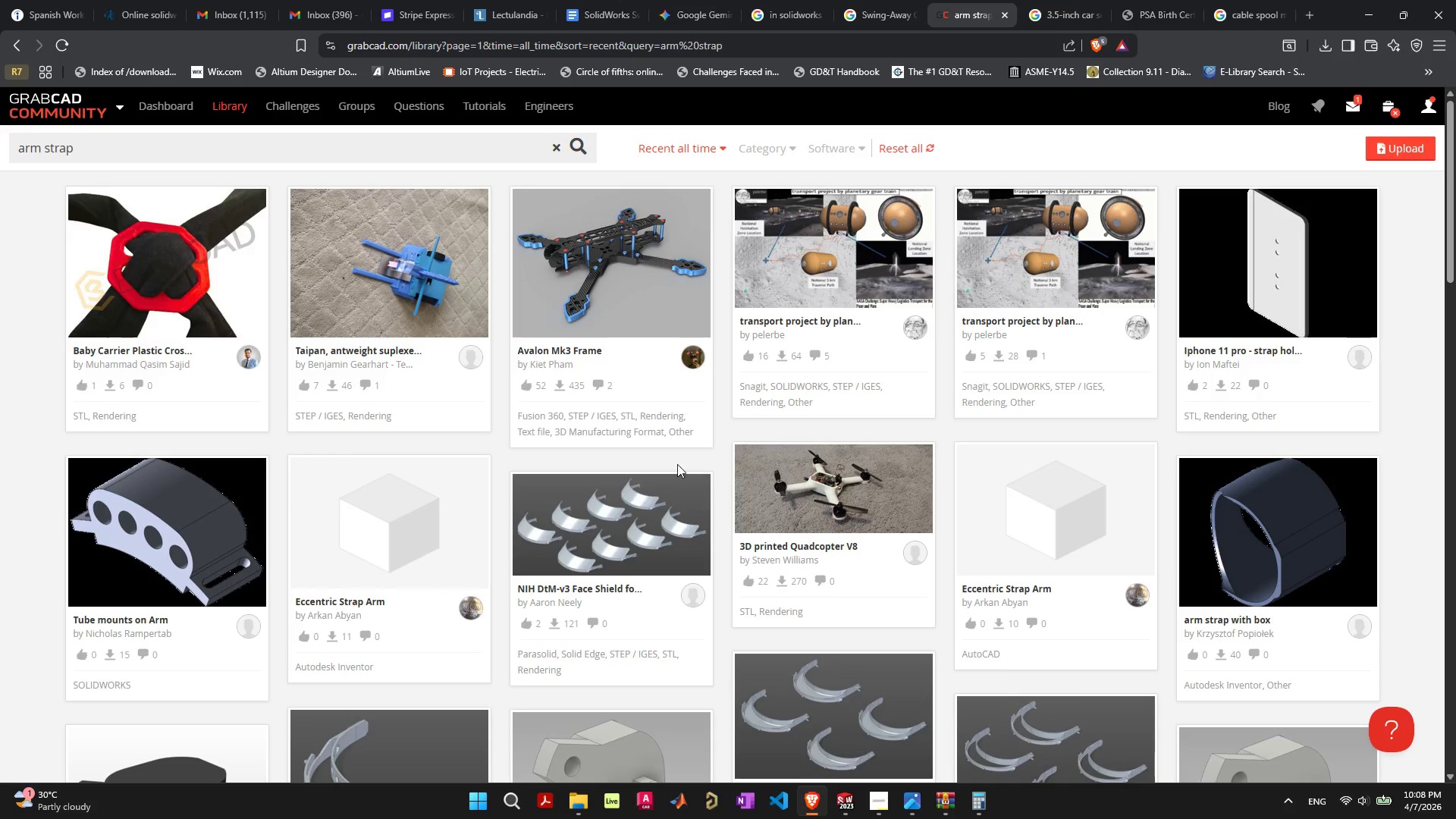 
scroll: coordinate [460, 555], scroll_direction: down, amount: 14.0
 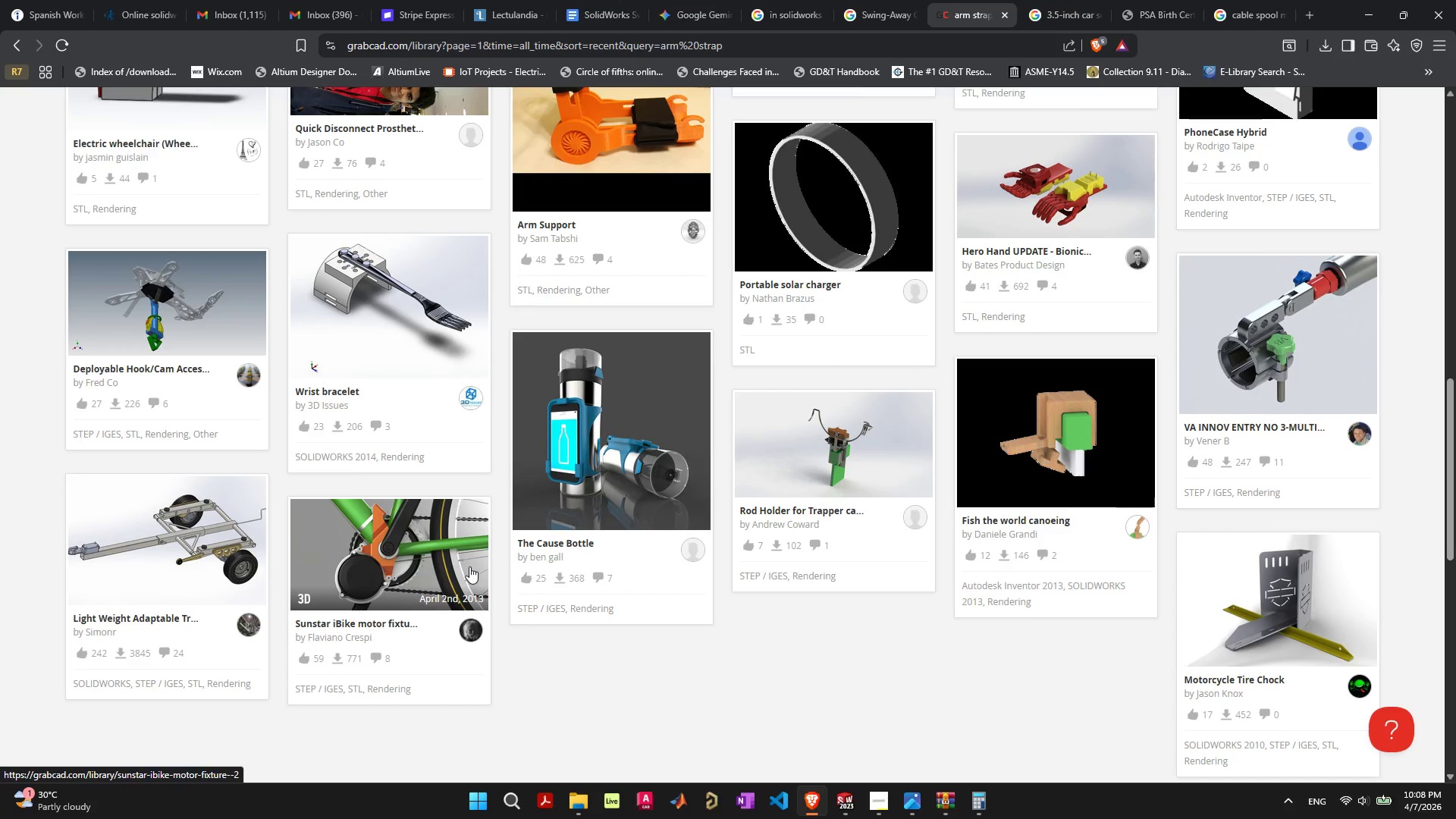 
scroll: coordinate [438, 566], scroll_direction: up, amount: 18.0
 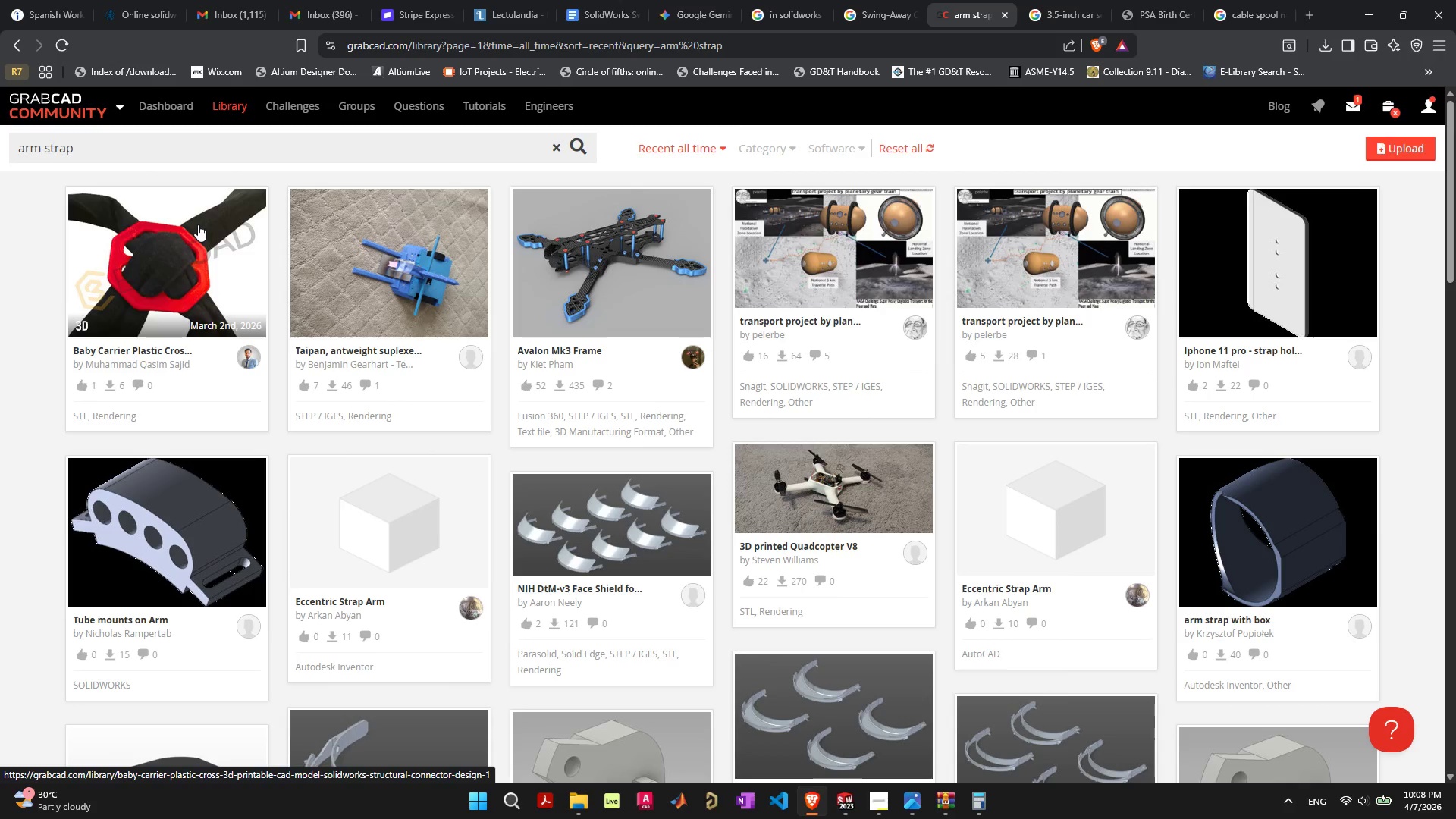 
left_click_drag(start_coordinate=[166, 136], to_coordinate=[0, 134])
 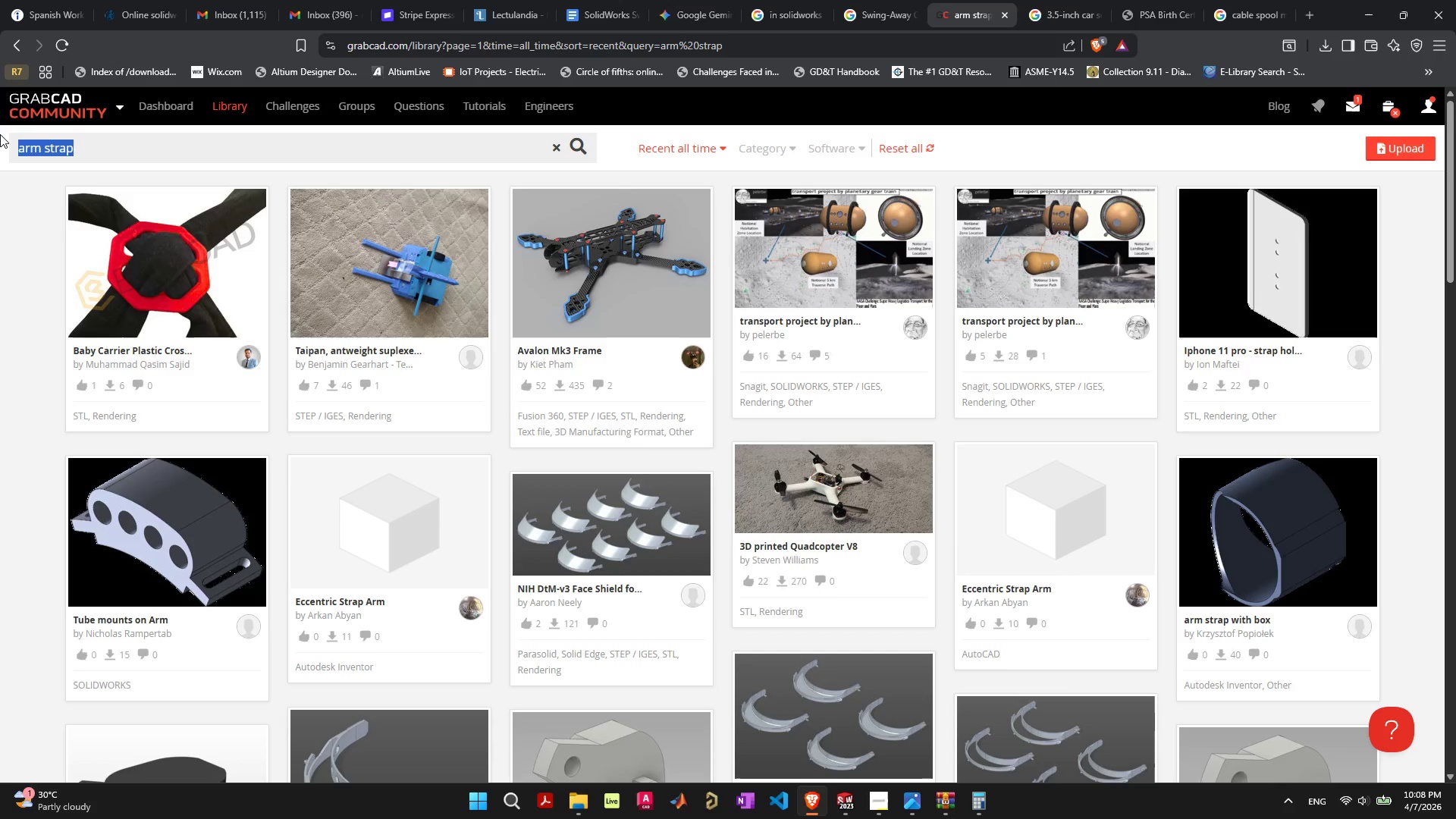 
type(wrist star)
key(Backspace)
type(ra)
key(Backspace)
key(Backspace)
key(Backspace)
type(rap)
 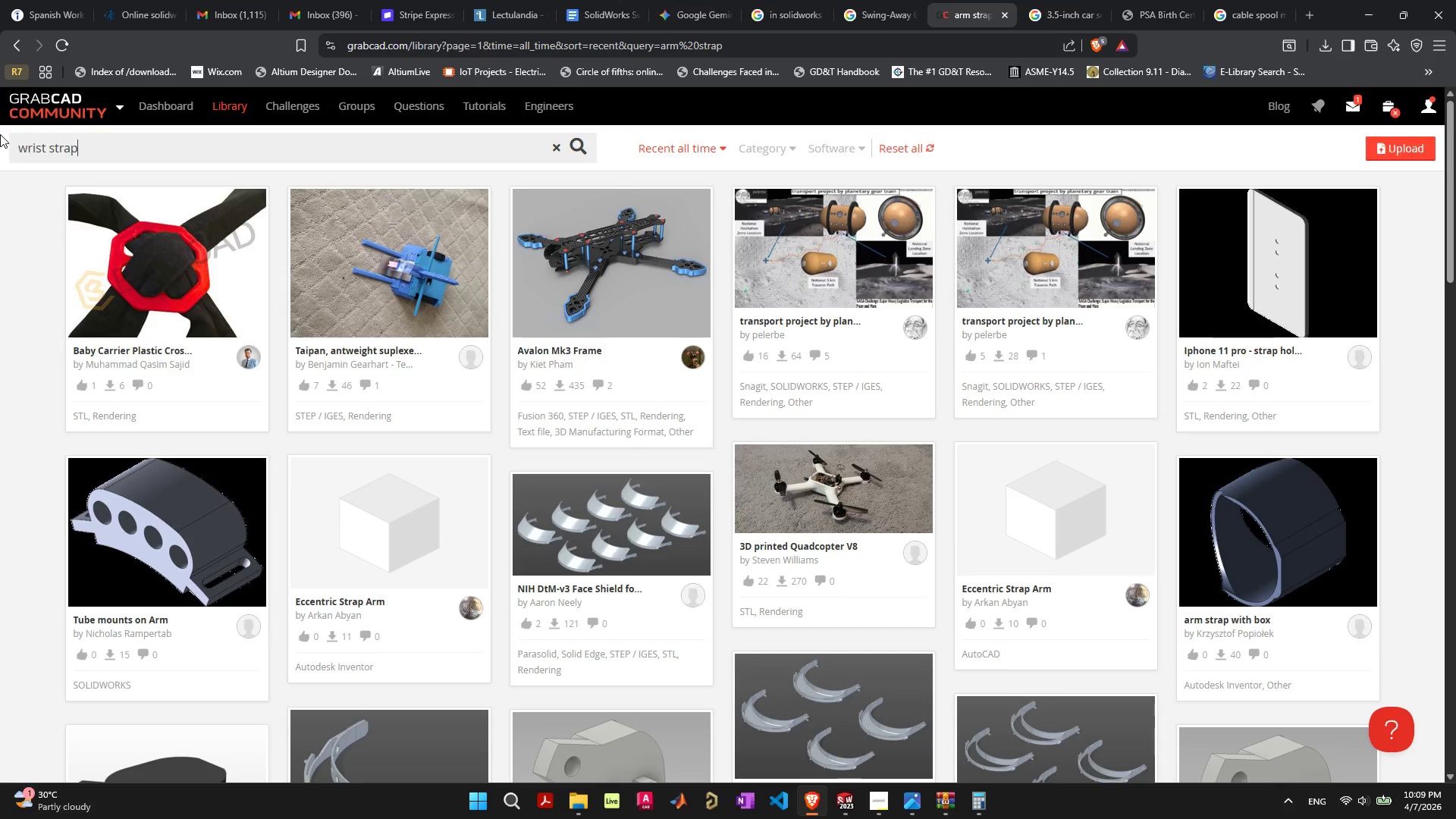 
key(Enter)
 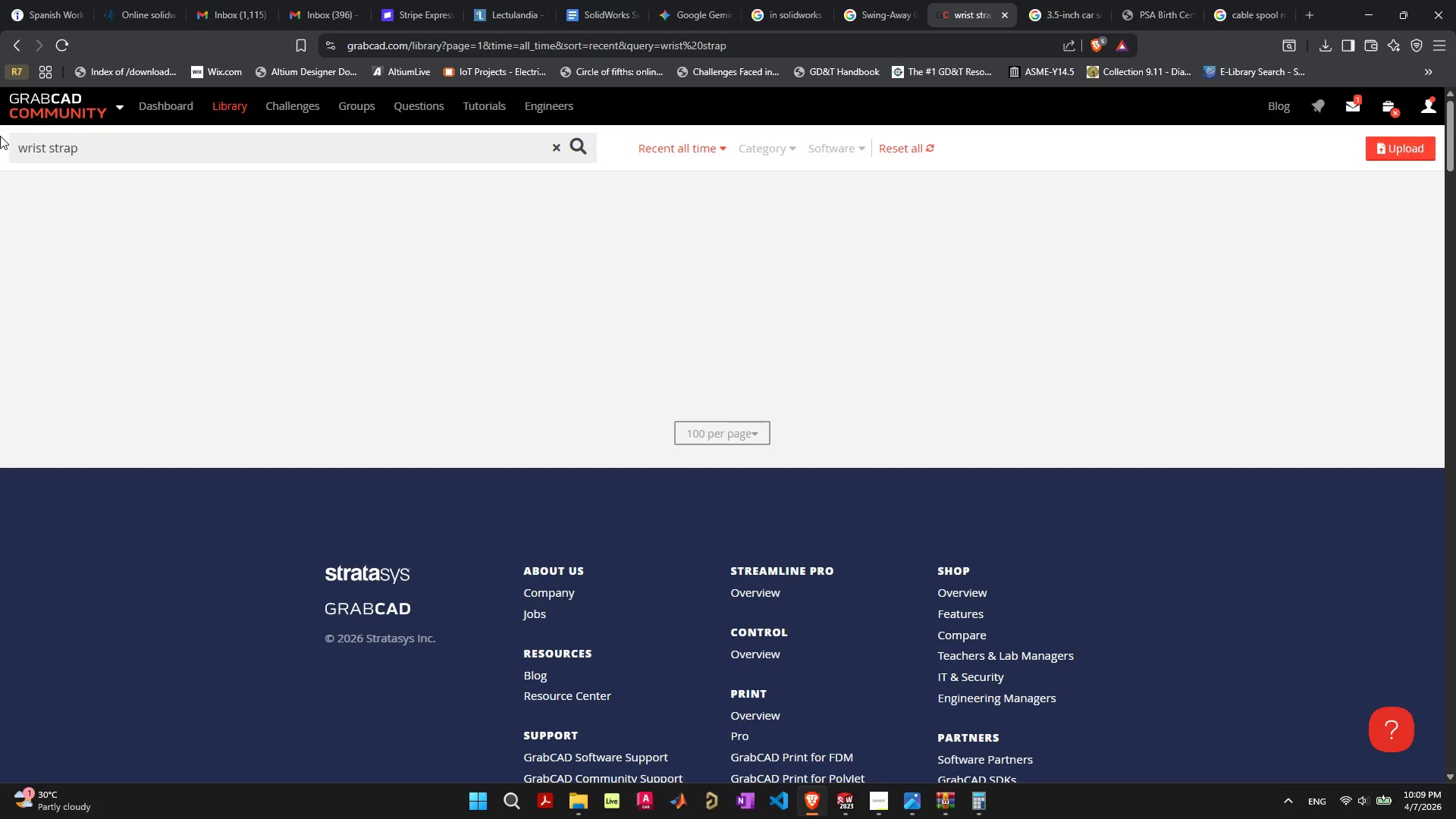 
wait(8.17)
 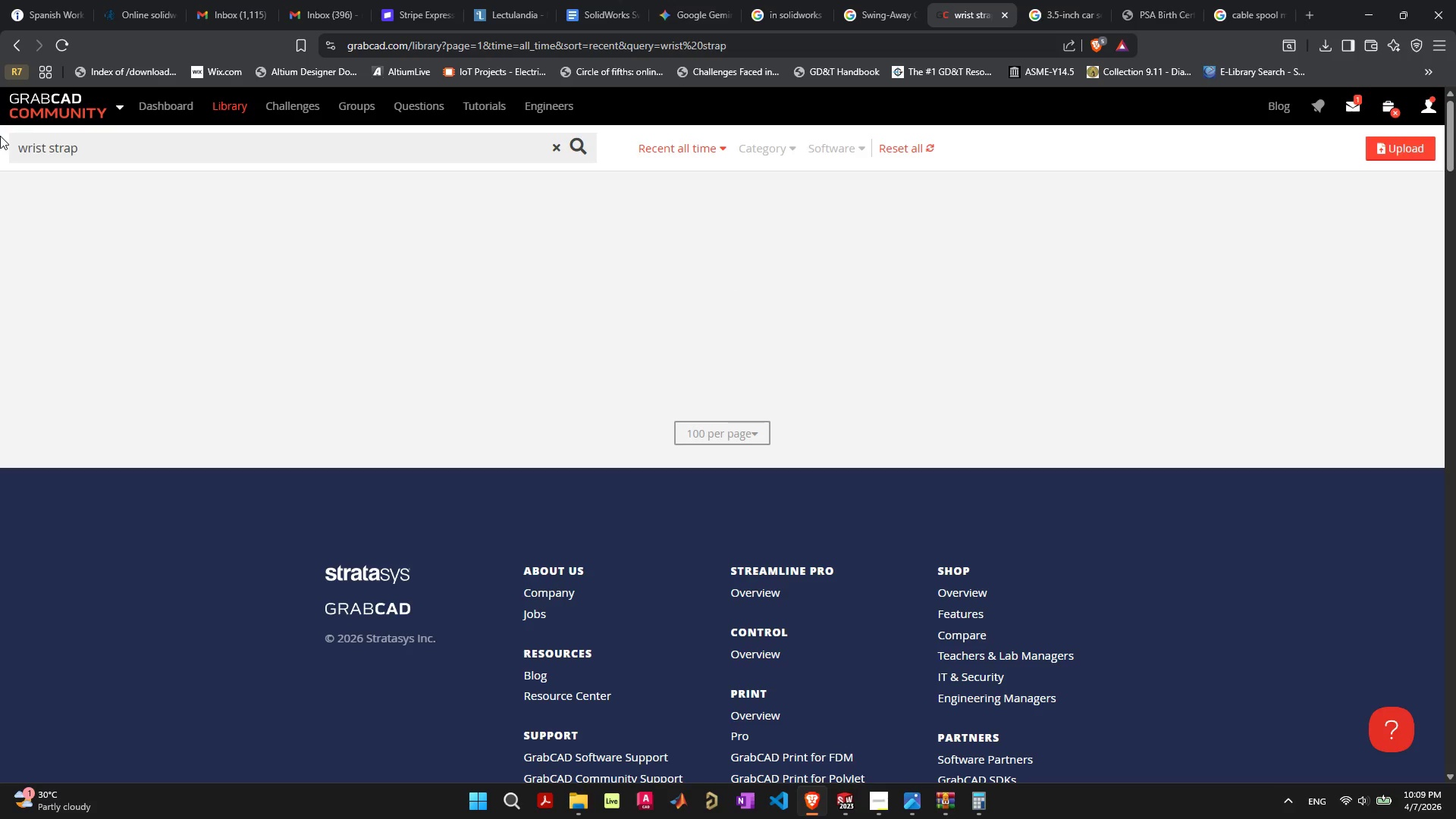 
scroll: coordinate [812, 476], scroll_direction: down, amount: 11.0
 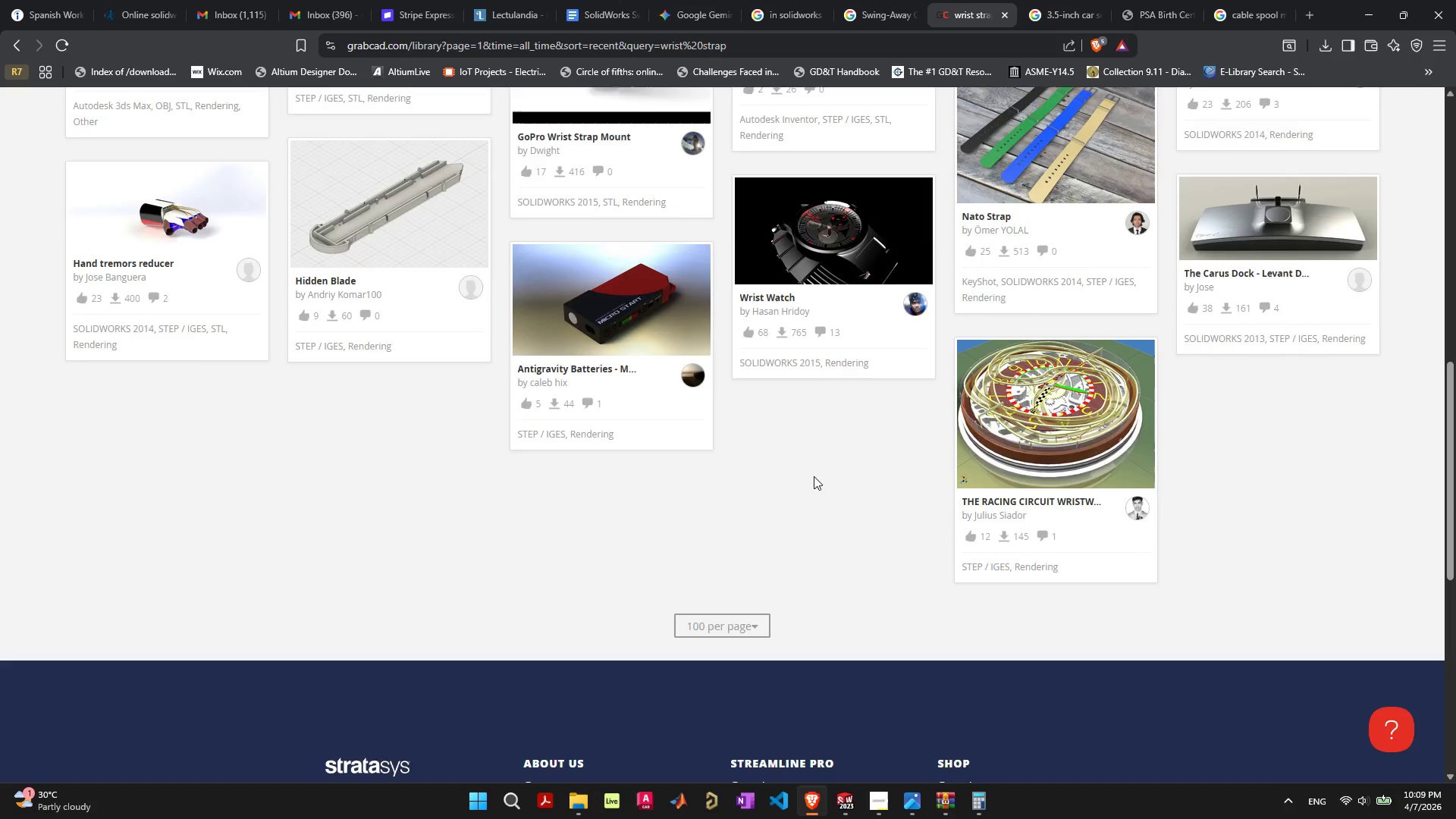 
scroll: coordinate [817, 488], scroll_direction: up, amount: 12.0
 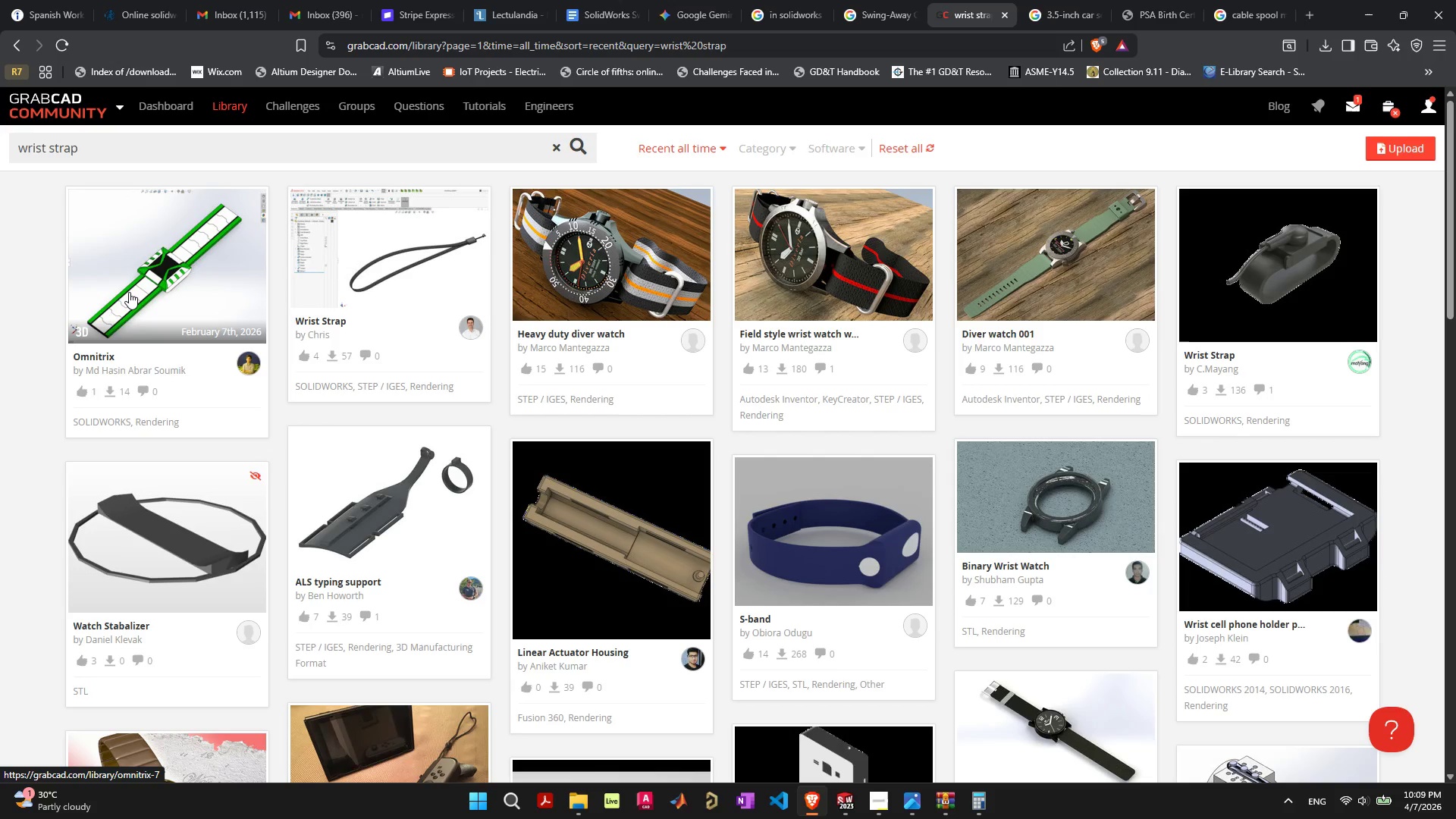 
wait(5.35)
 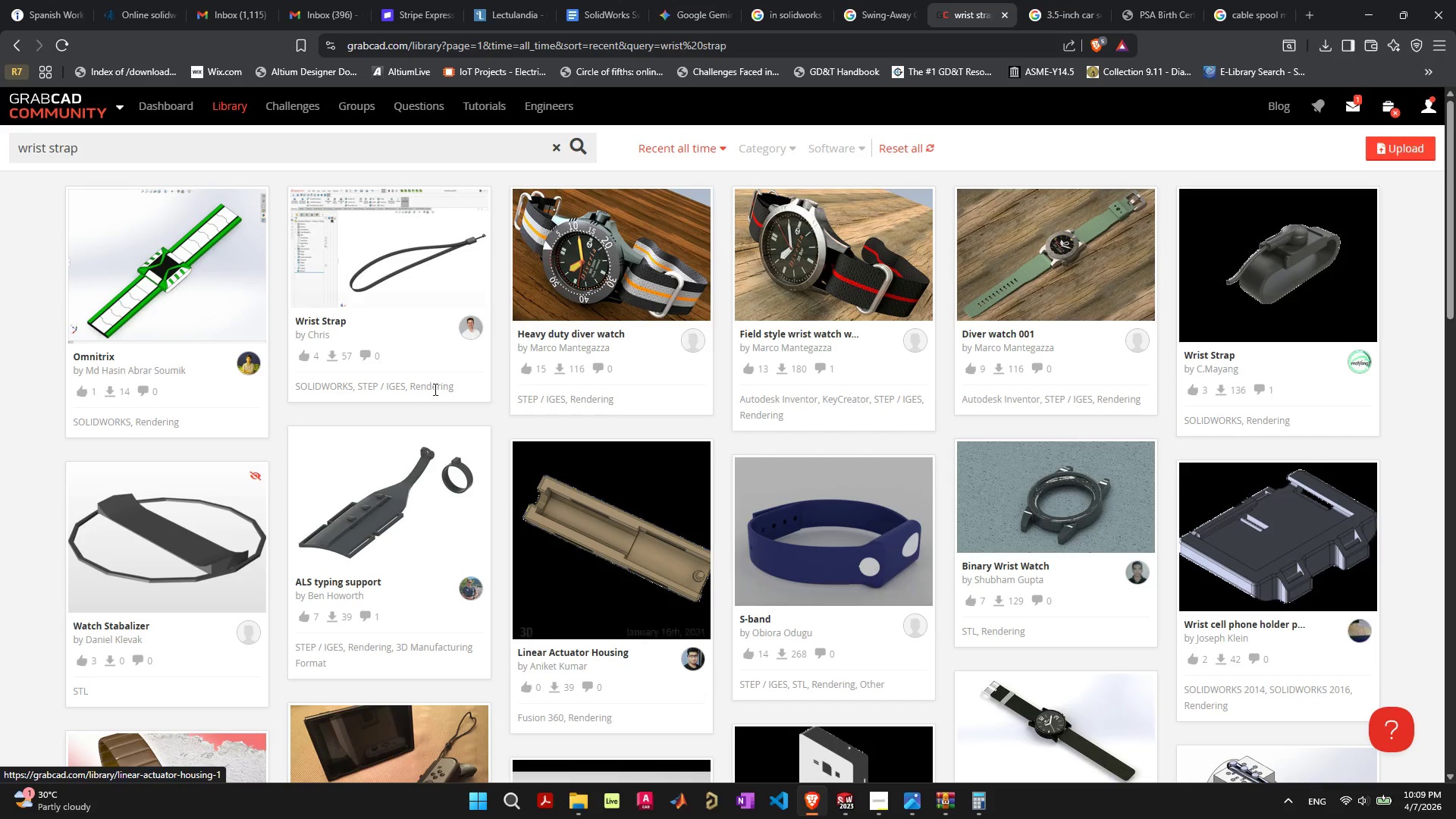 
left_click([1307, 248])
 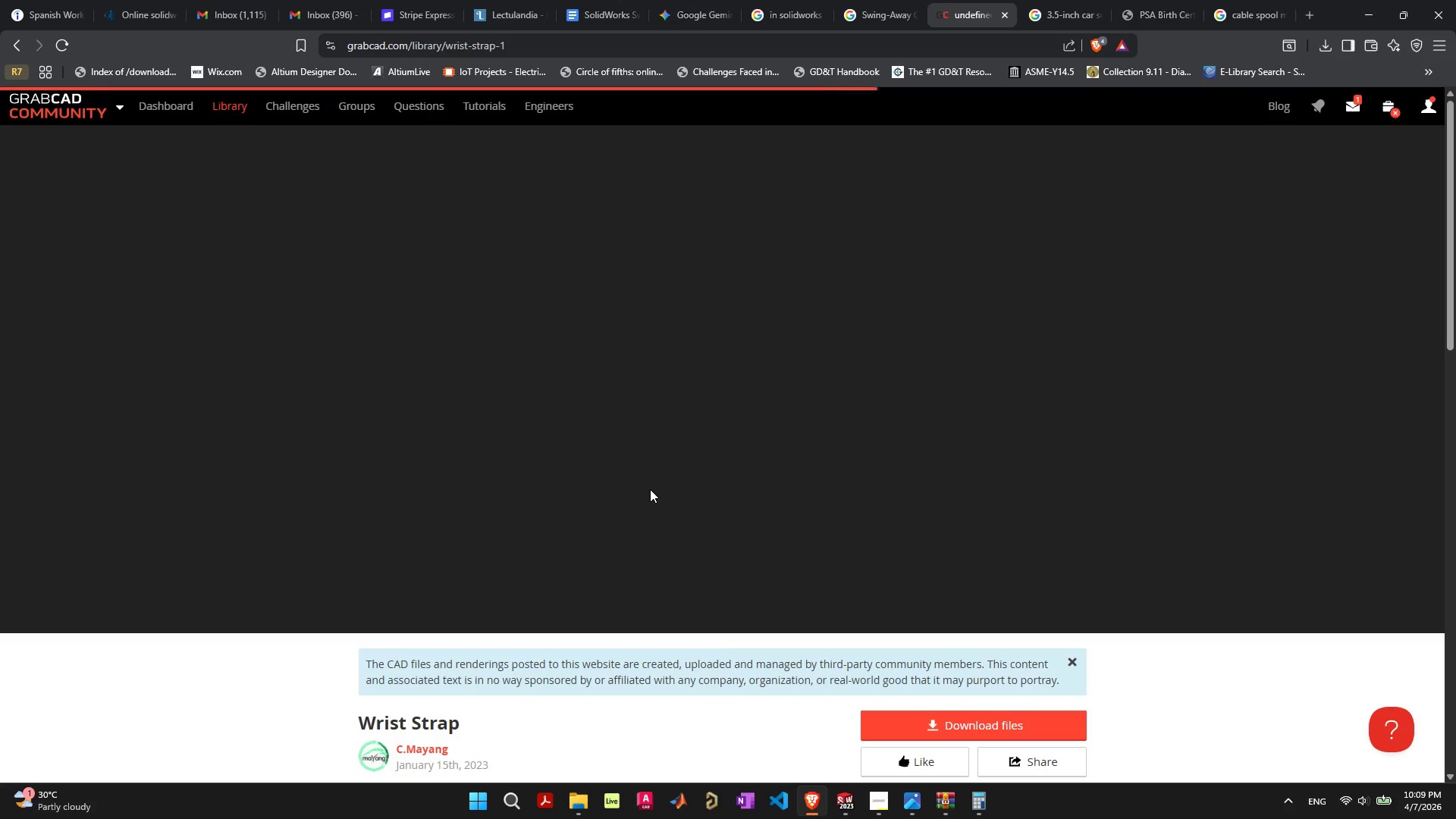 
mouse_move([714, 504])
 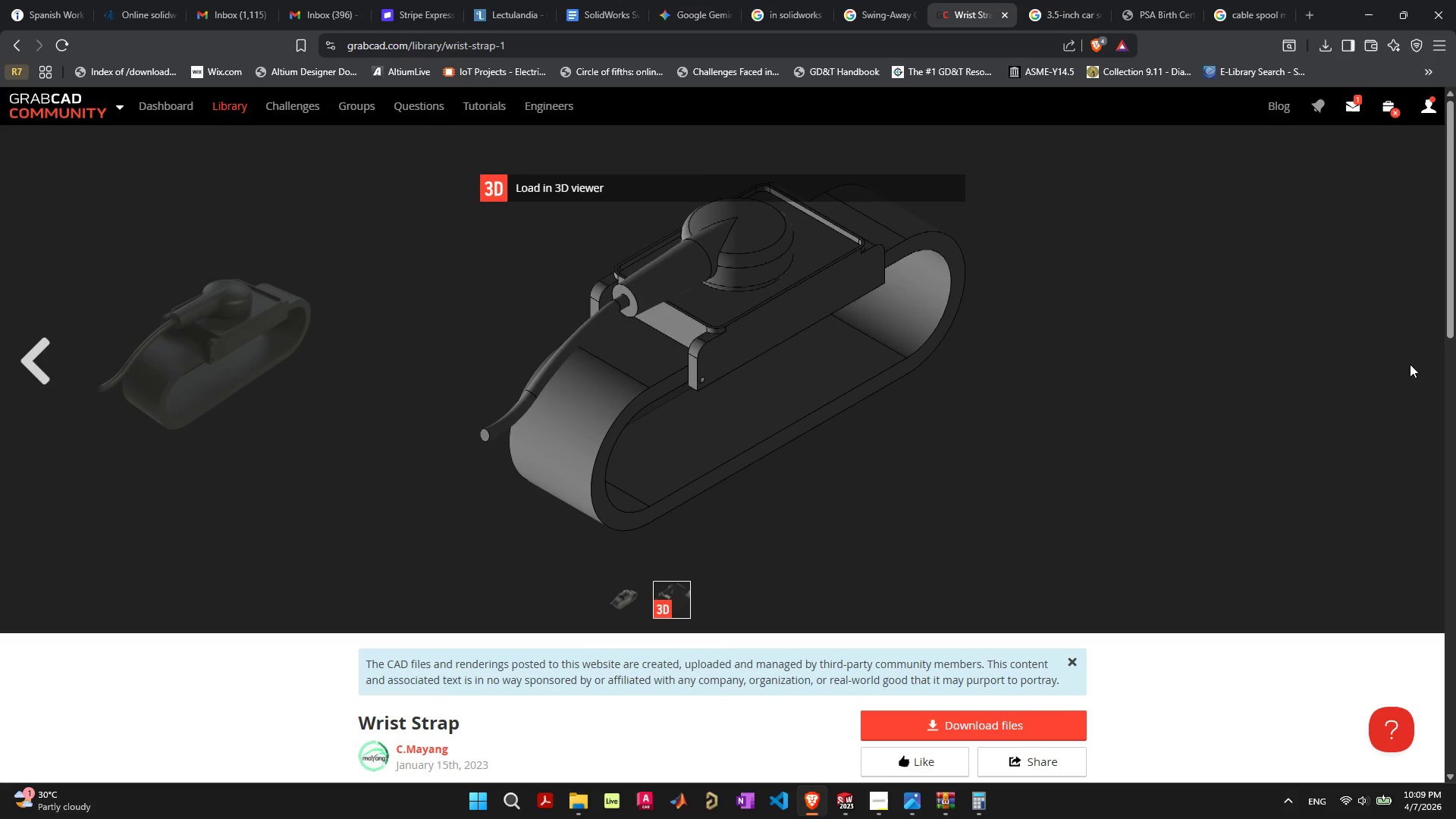 
scroll: coordinate [470, 563], scroll_direction: down, amount: 5.0
 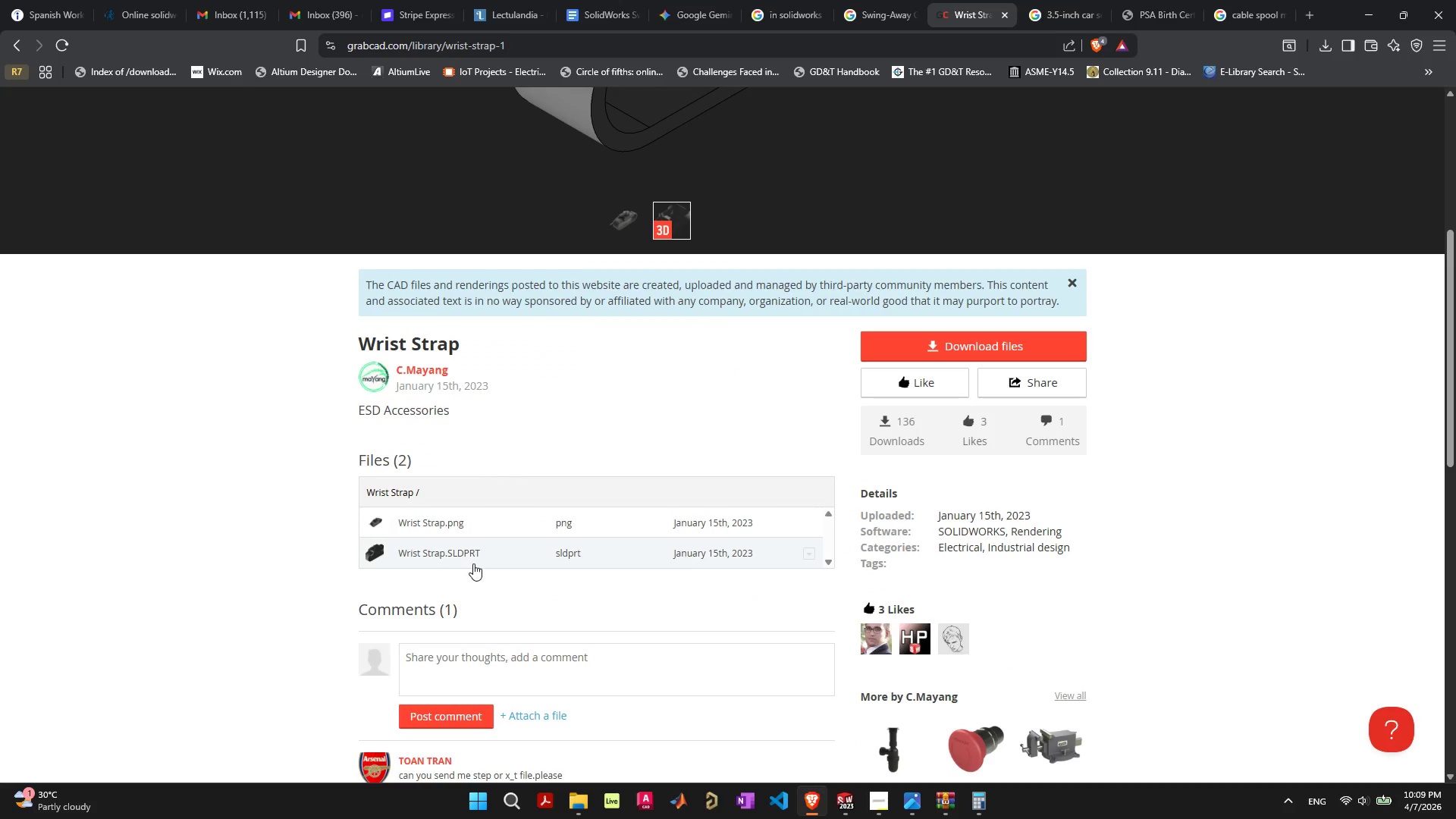 
scroll: coordinate [473, 563], scroll_direction: up, amount: 5.0
 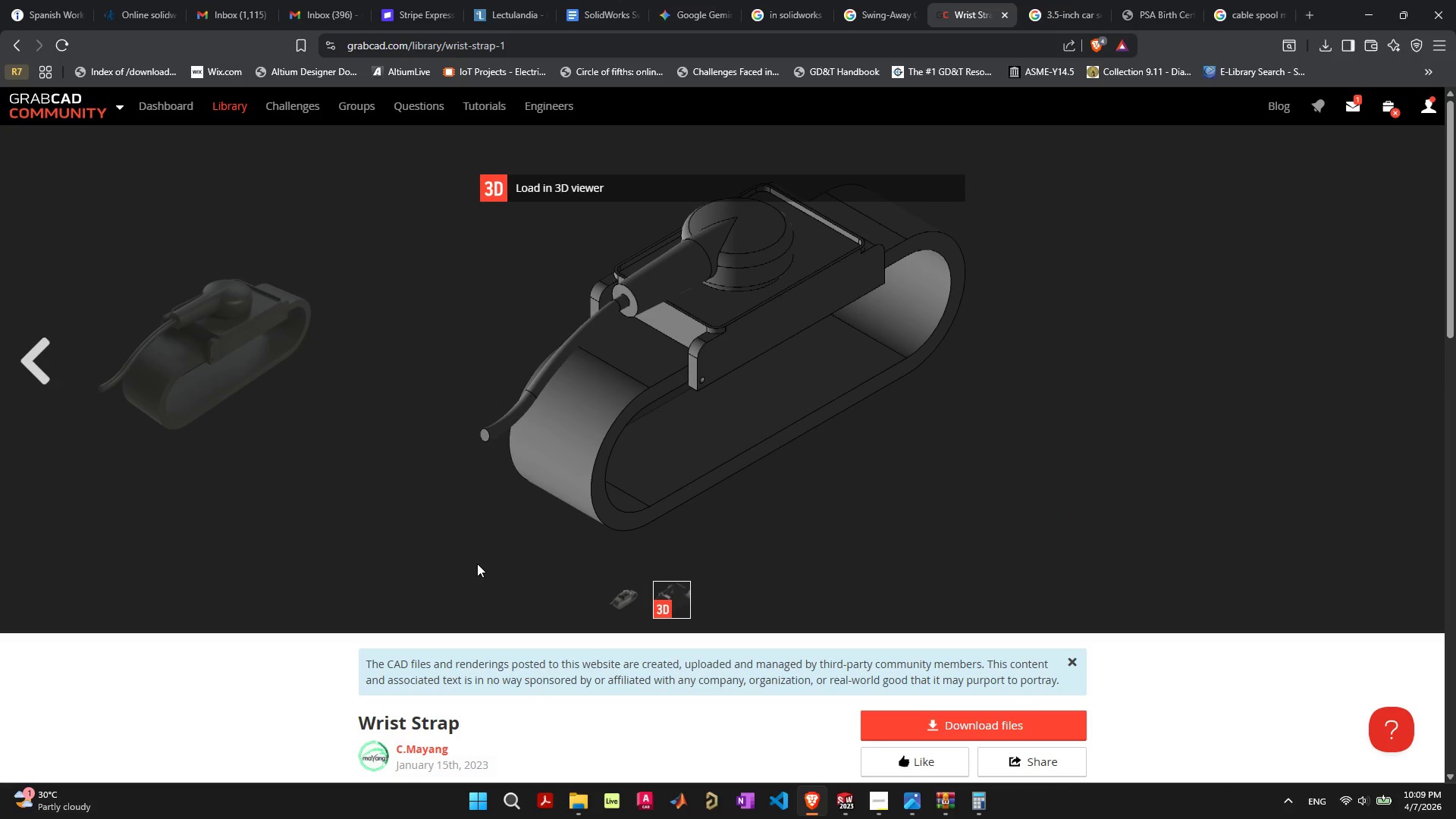 
scroll: coordinate [477, 563], scroll_direction: down, amount: 4.0
 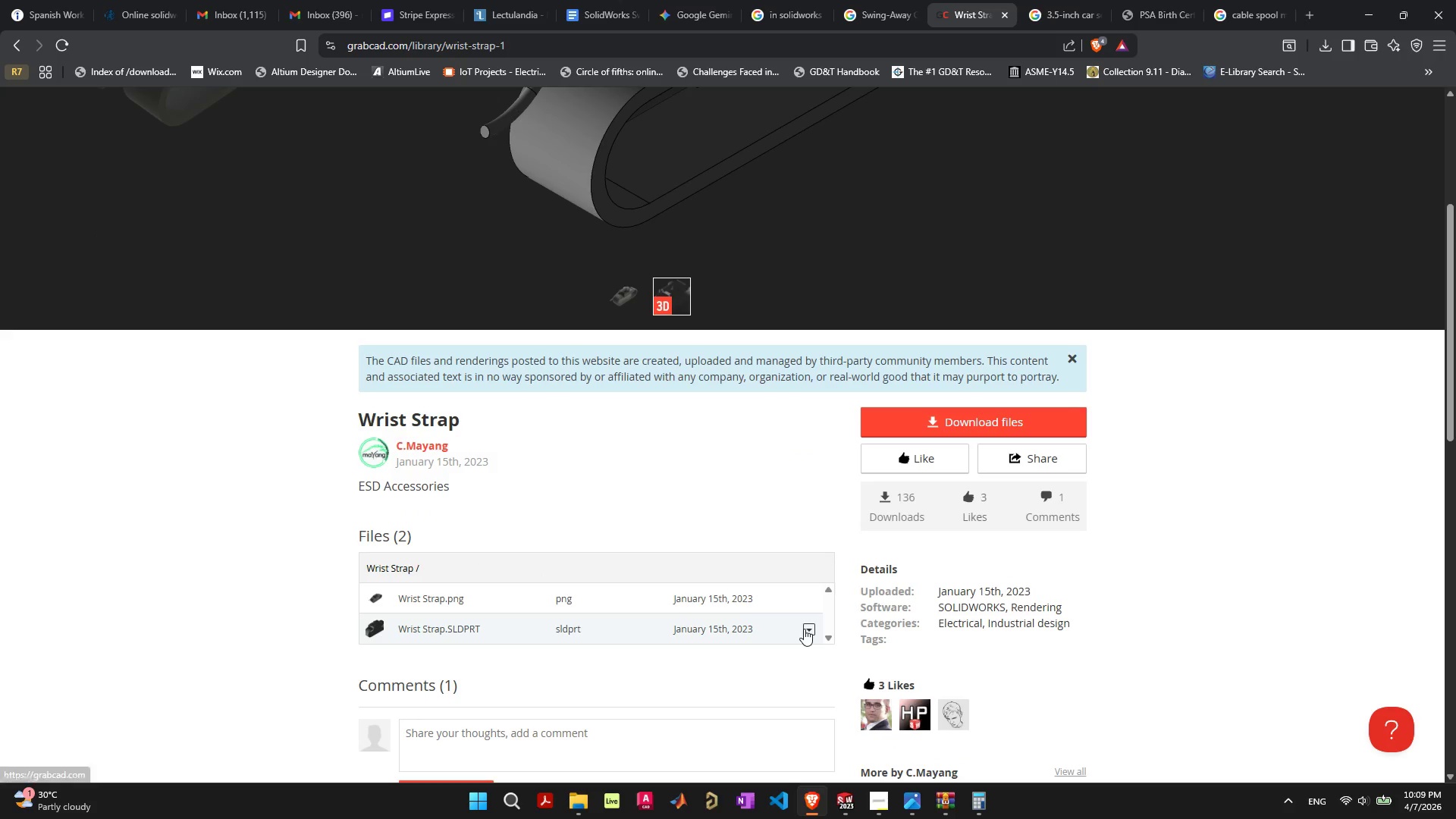 
left_click([804, 629])
 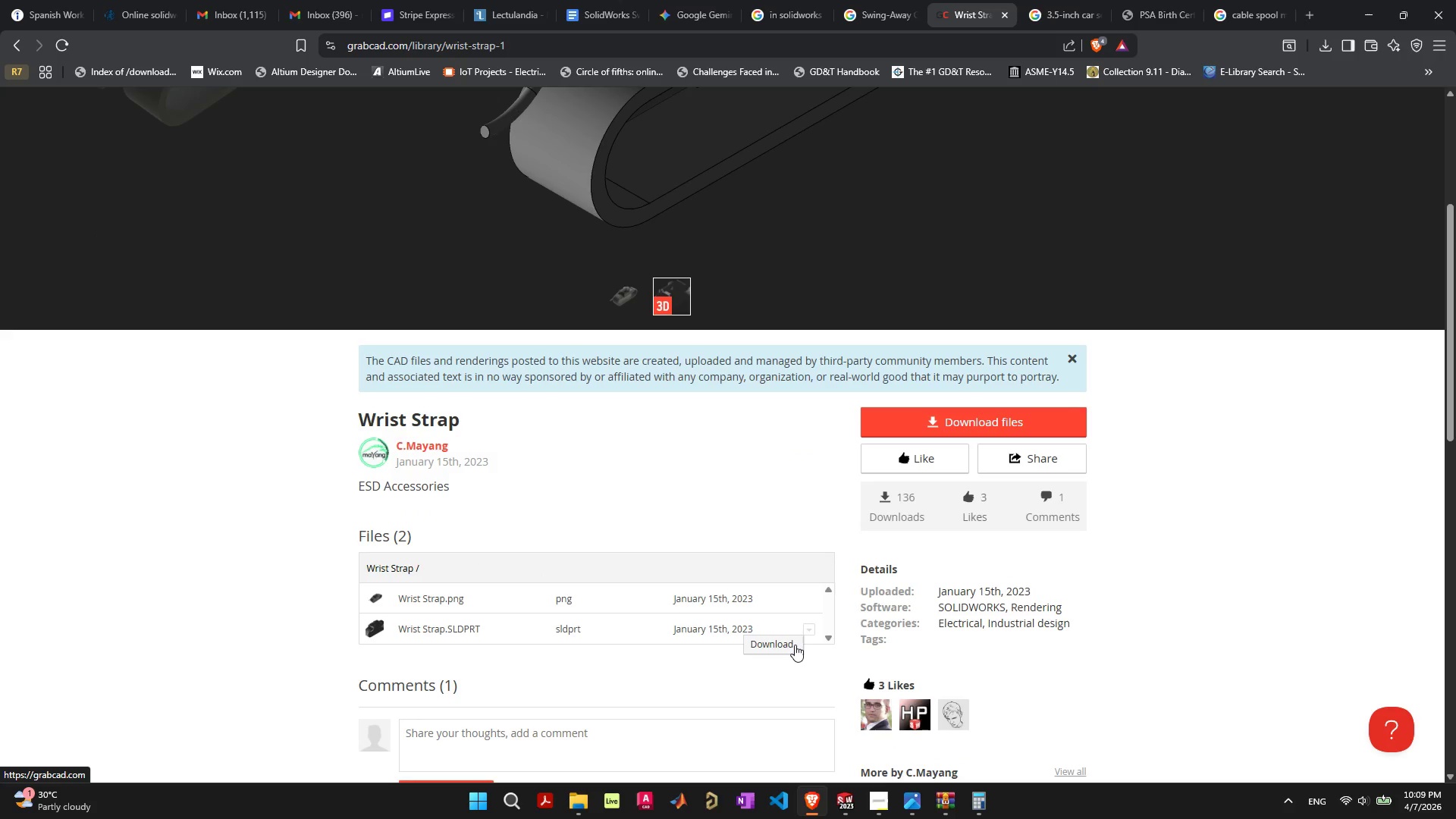 
left_click([795, 645])
 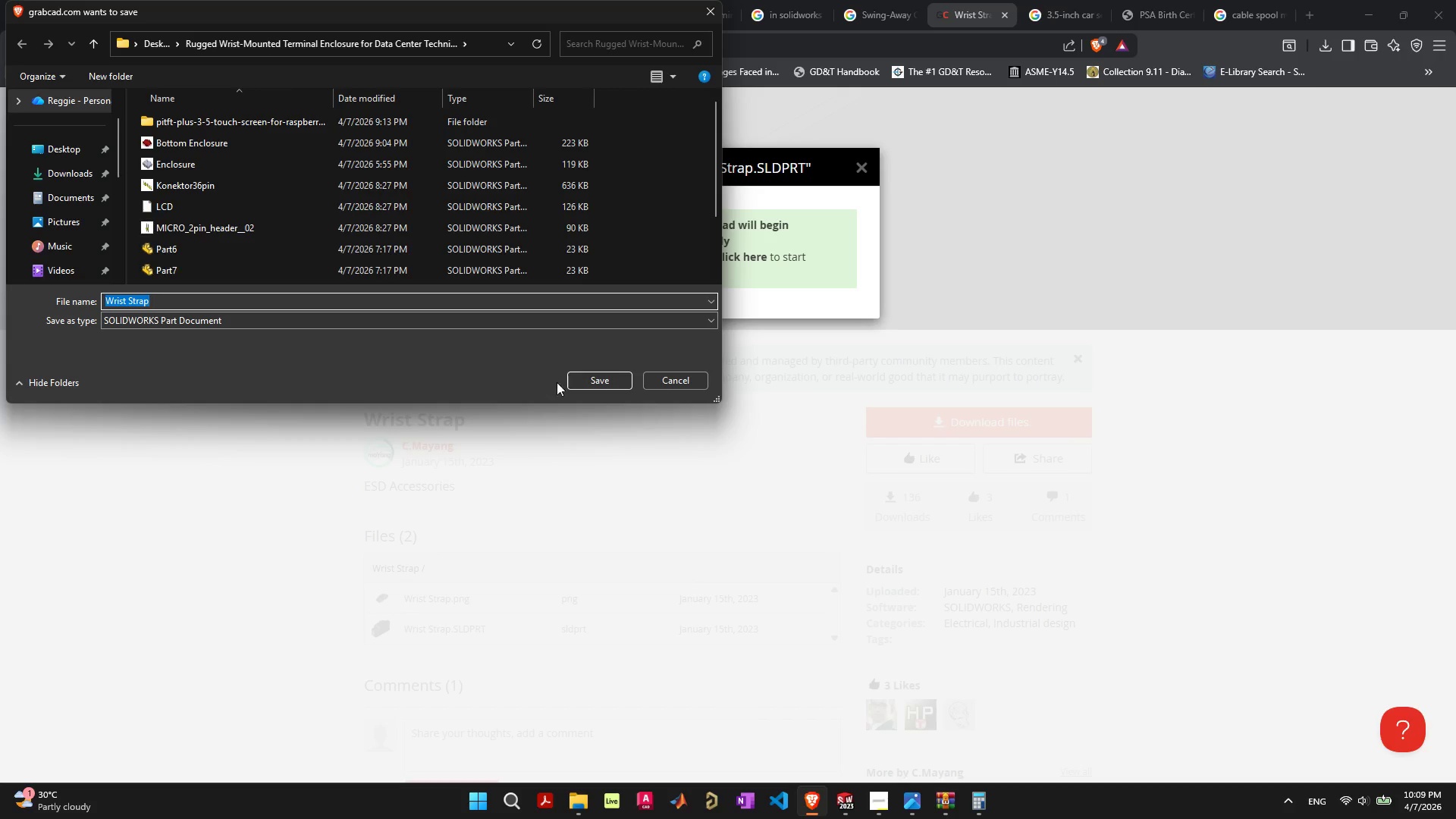 
left_click([587, 378])
 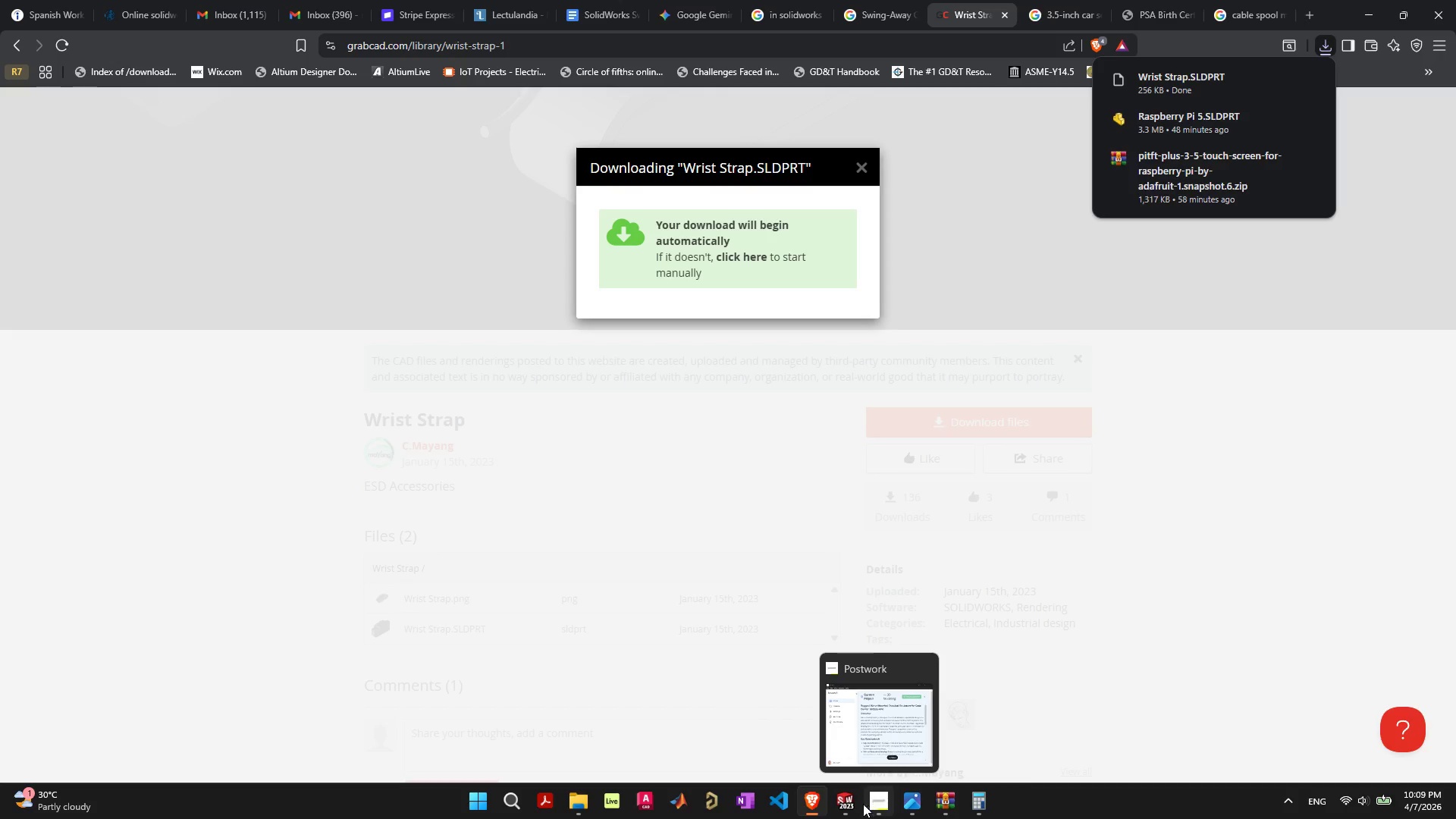 
left_click([851, 804])
 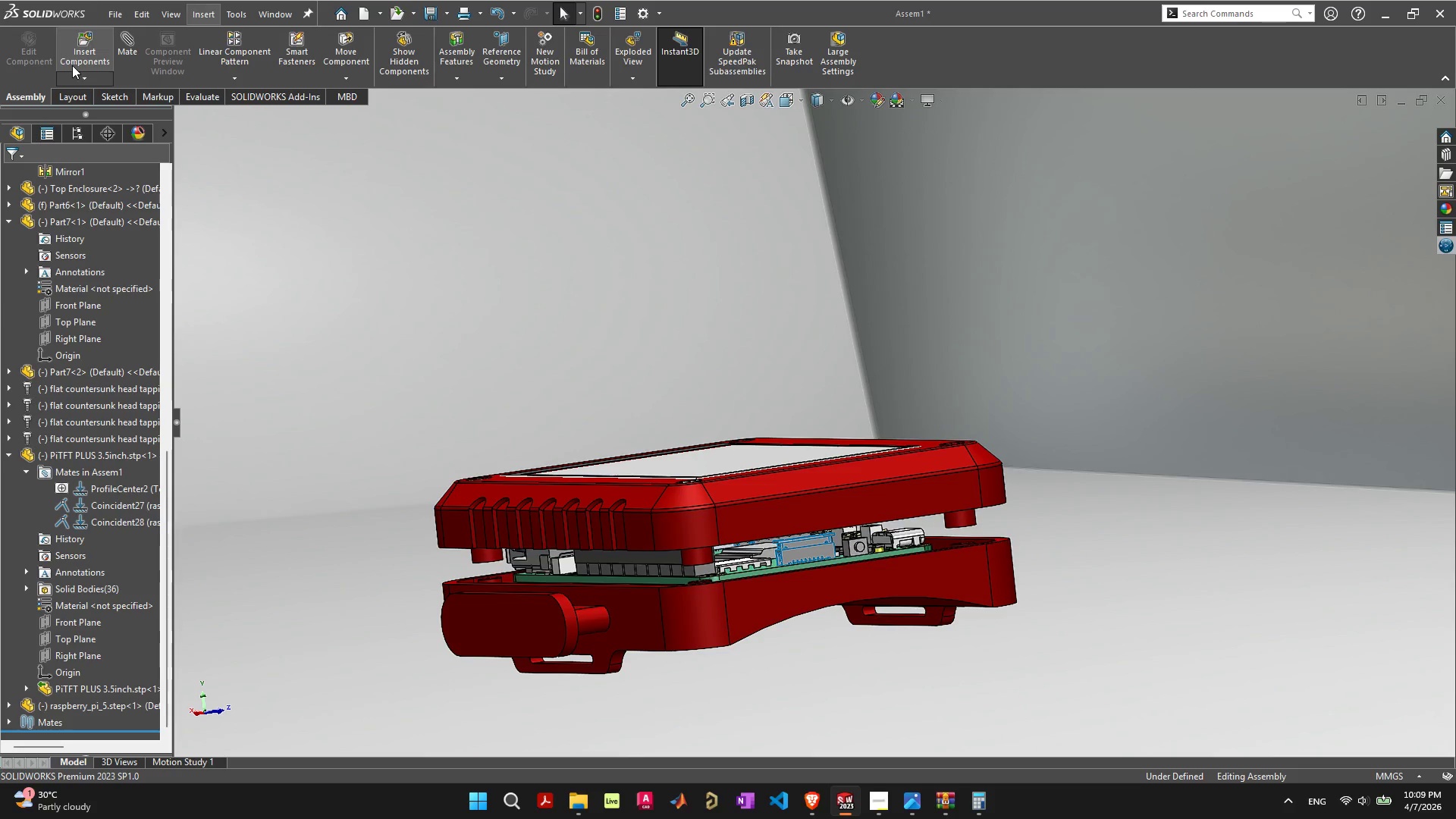 
left_click([77, 55])
 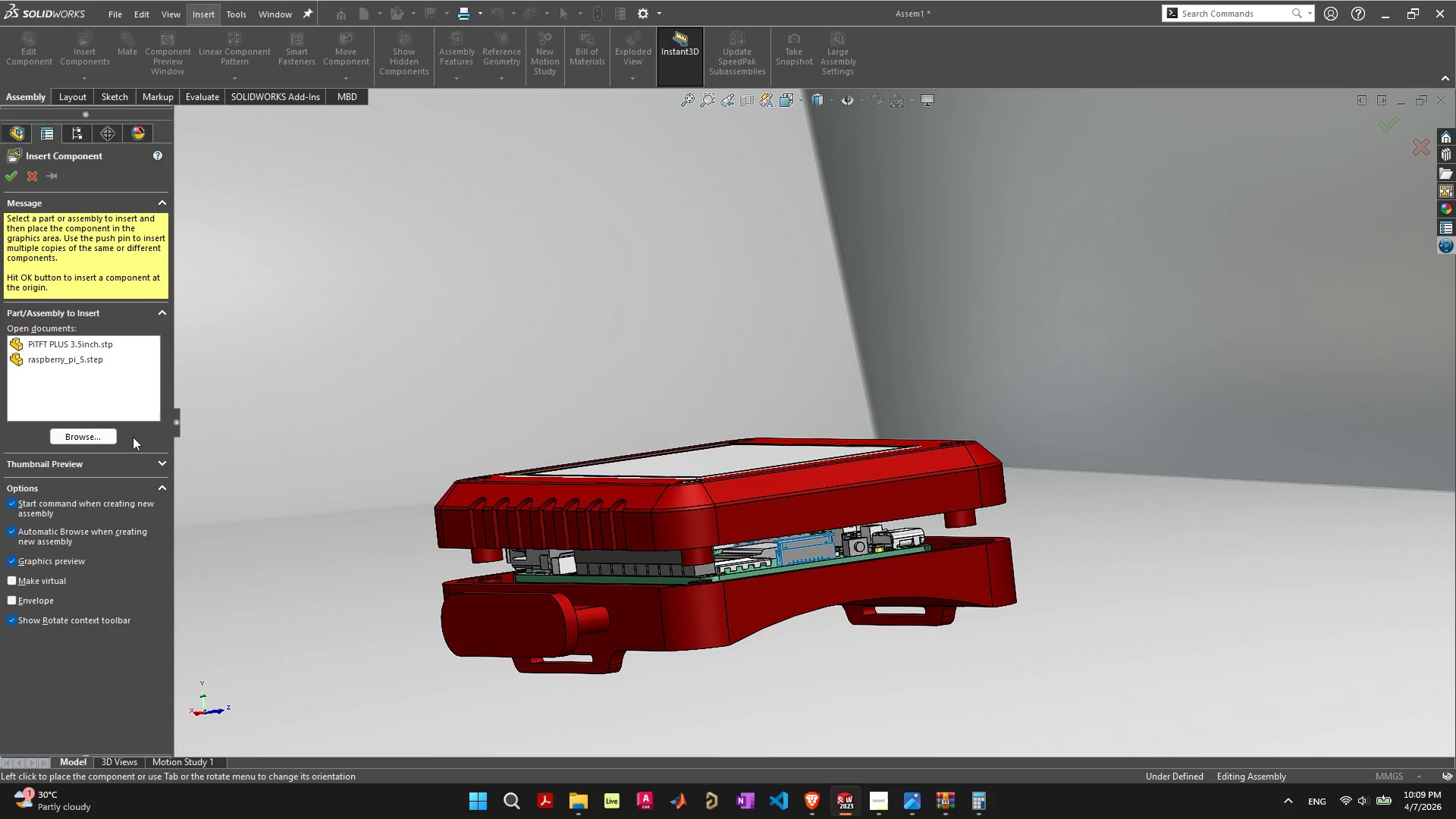 
left_click([117, 438])
 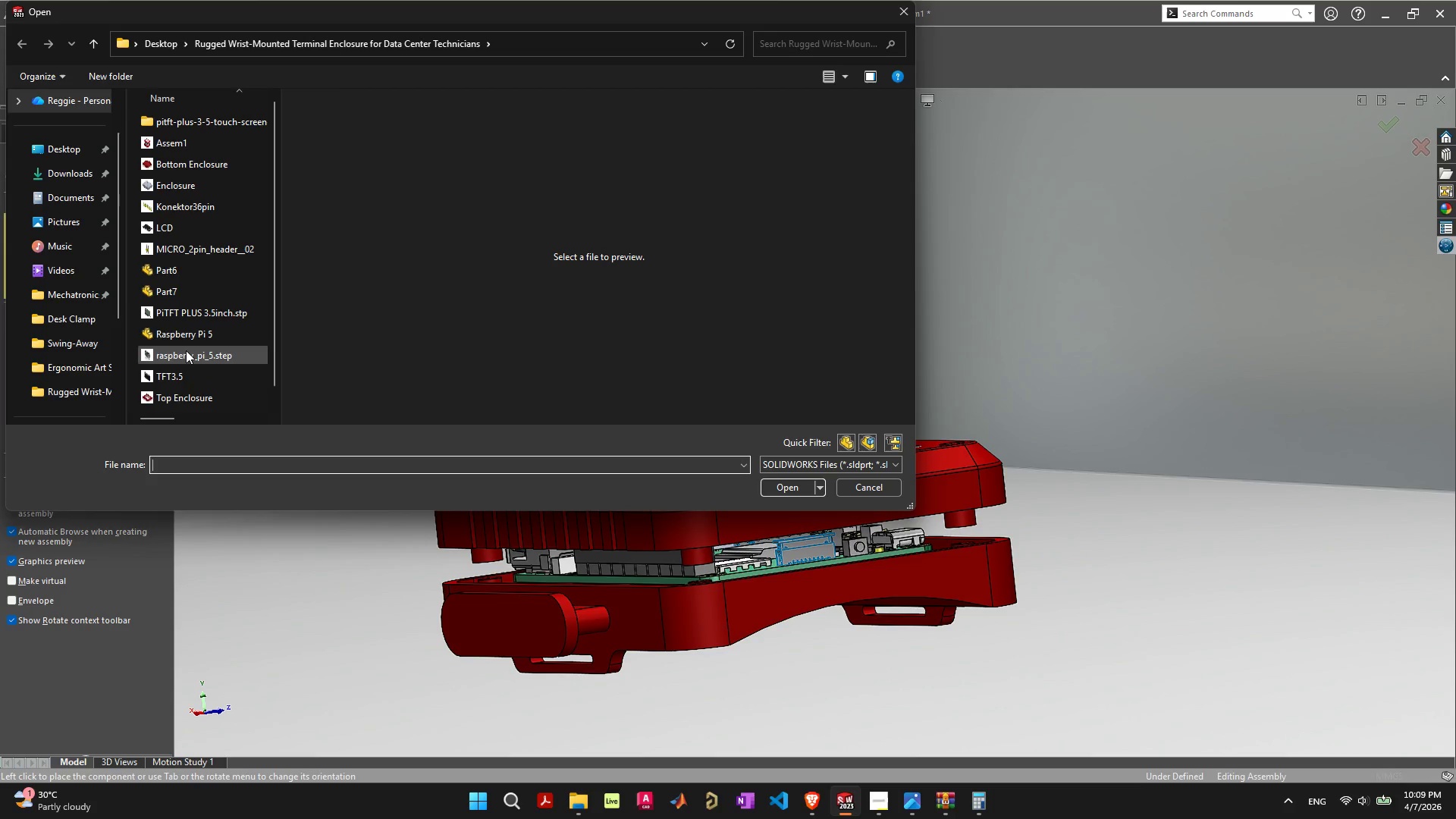 
scroll: coordinate [186, 350], scroll_direction: down, amount: 6.0
 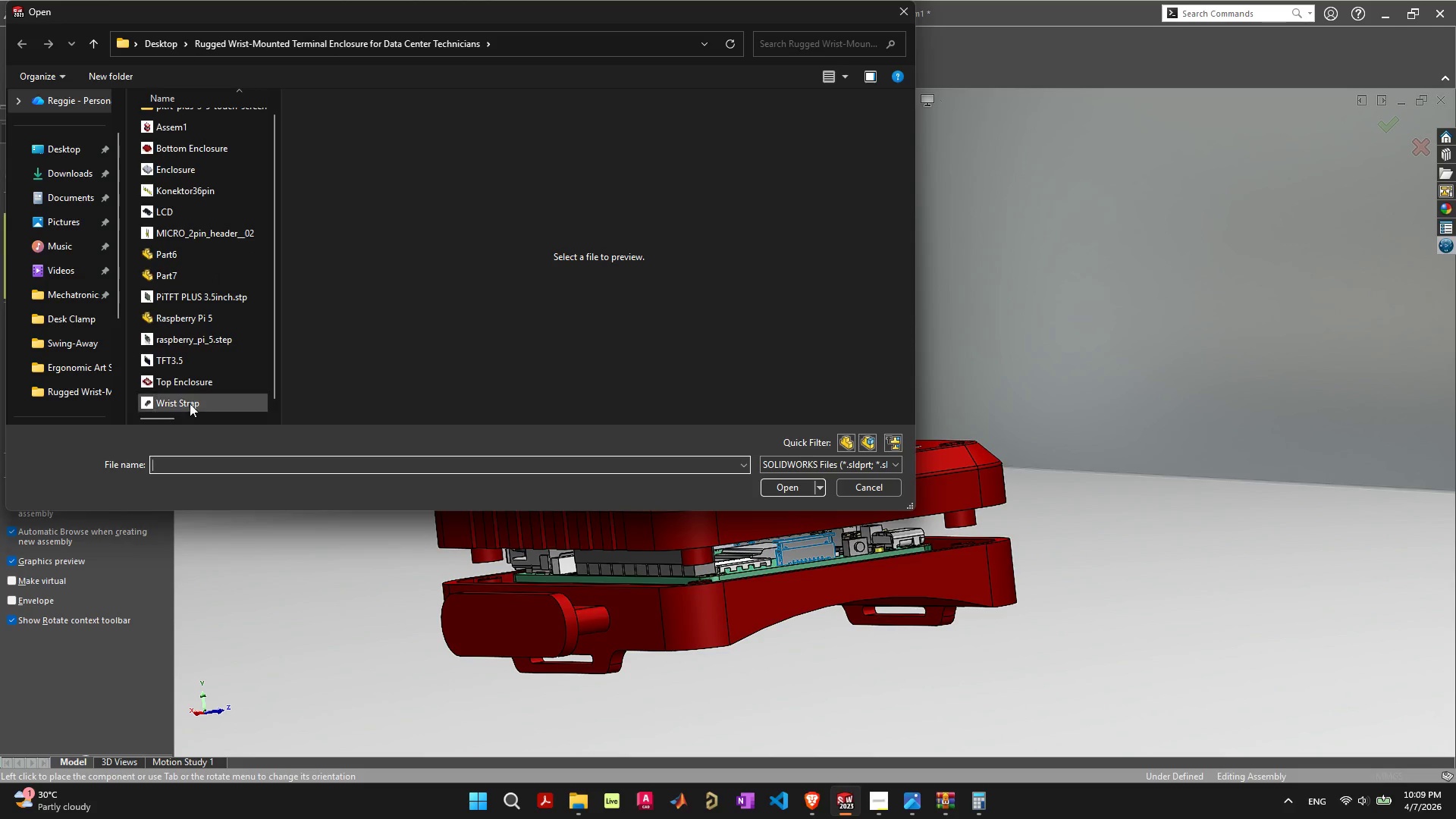 
double_click([190, 402])
 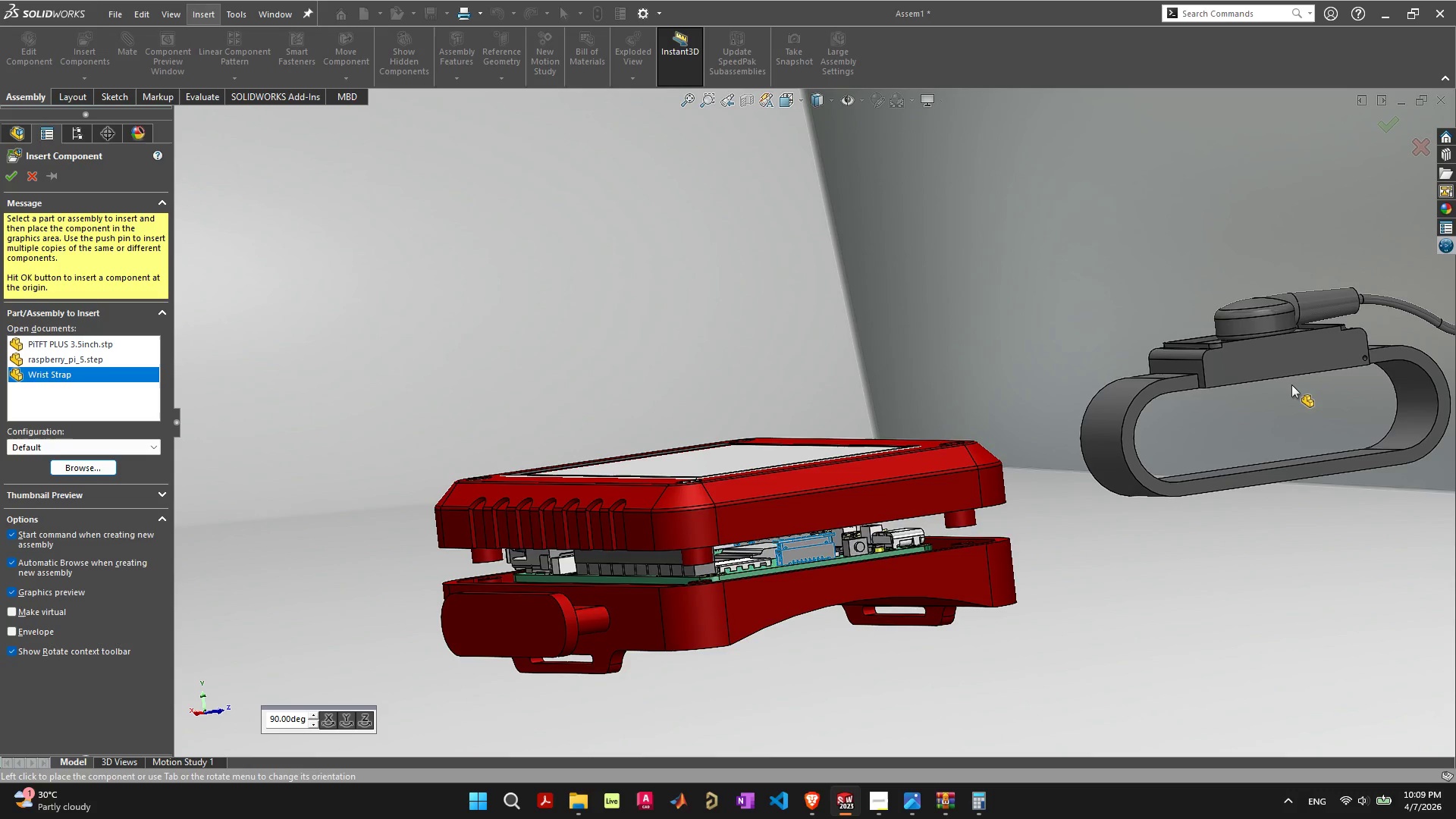 
scroll: coordinate [1225, 560], scroll_direction: down, amount: 1.0
 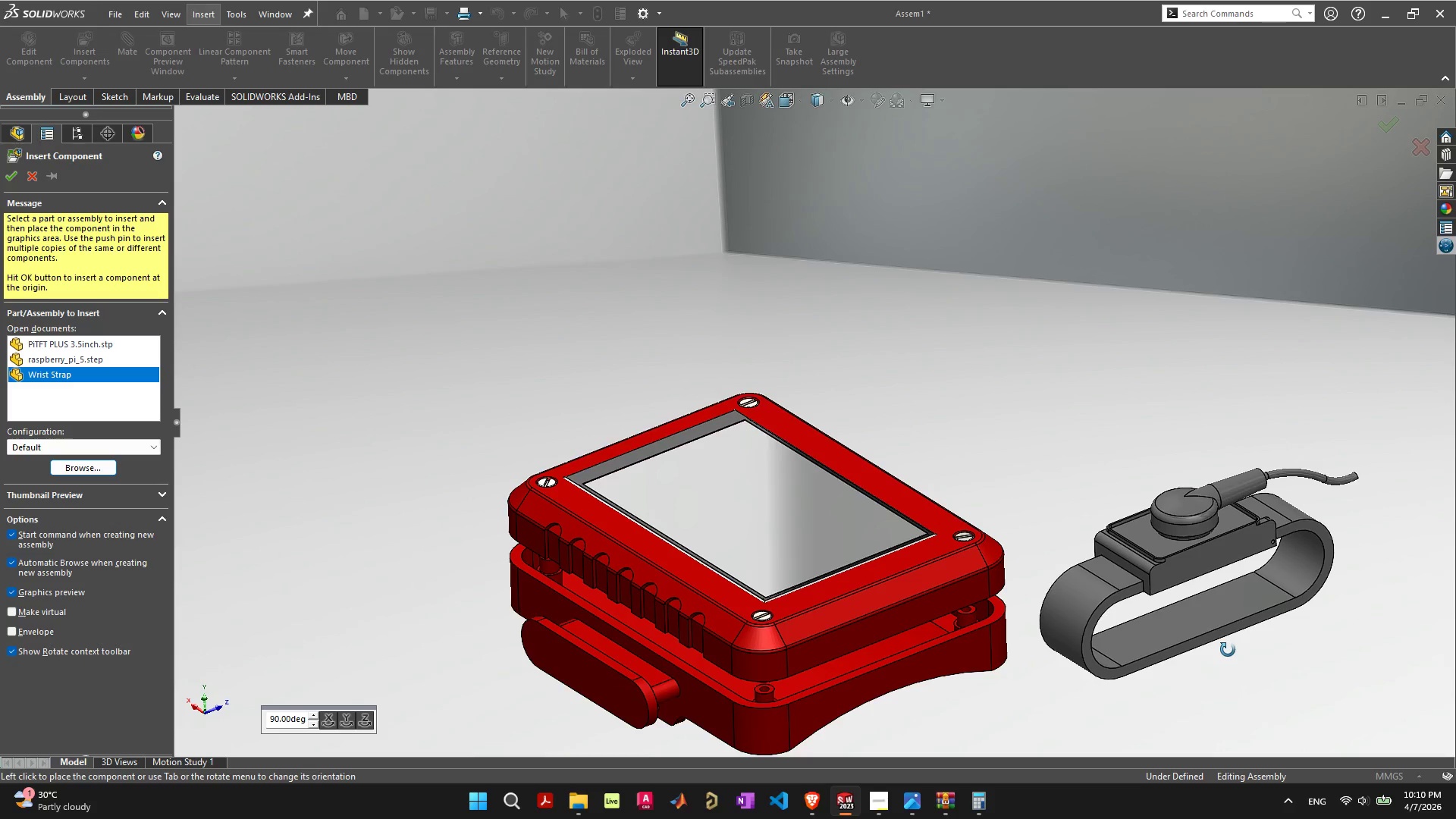 
wait(9.33)
 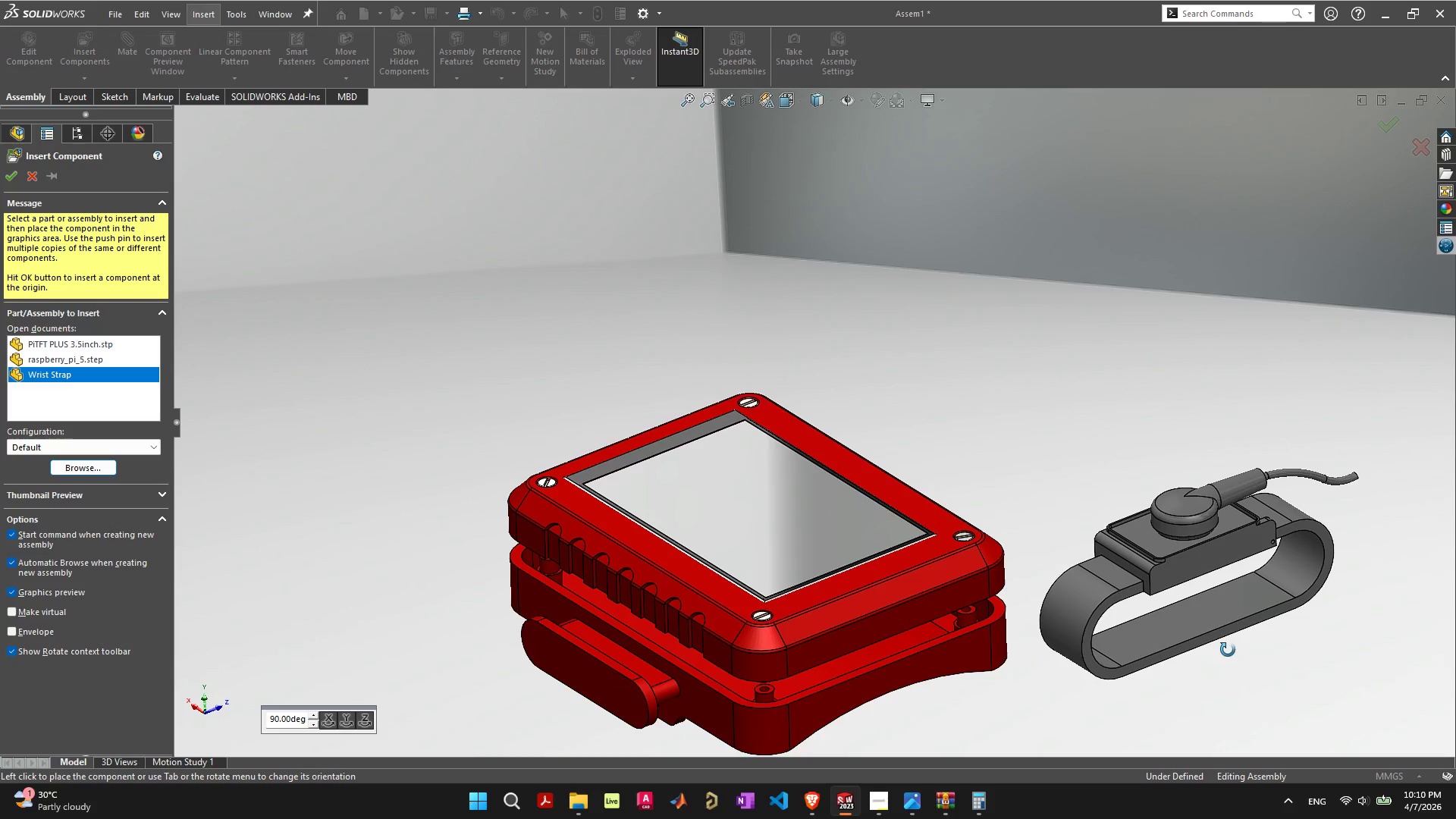 
left_click([1192, 537])
 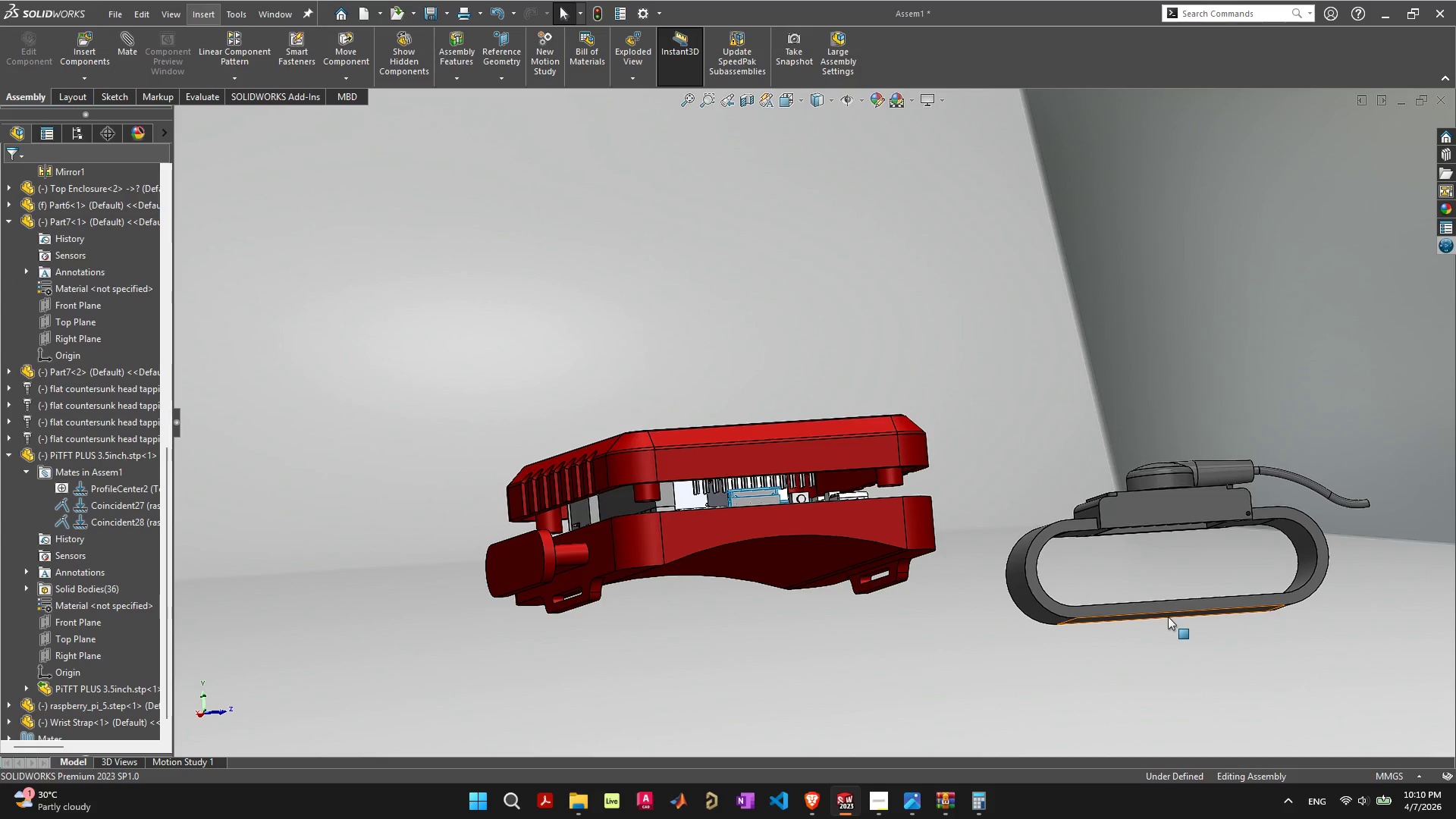 
left_click([1168, 615])
 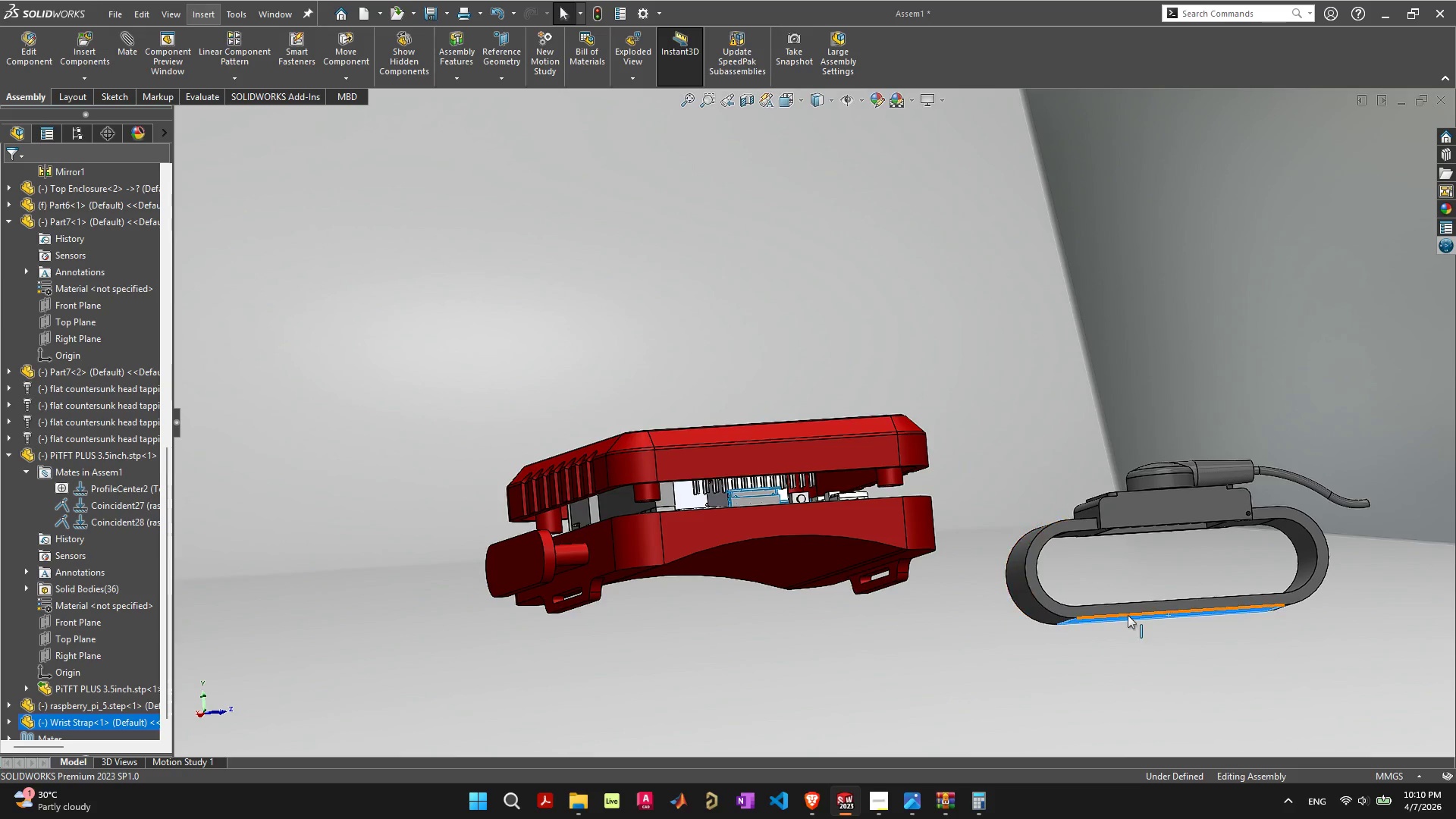 
wait(8.7)
 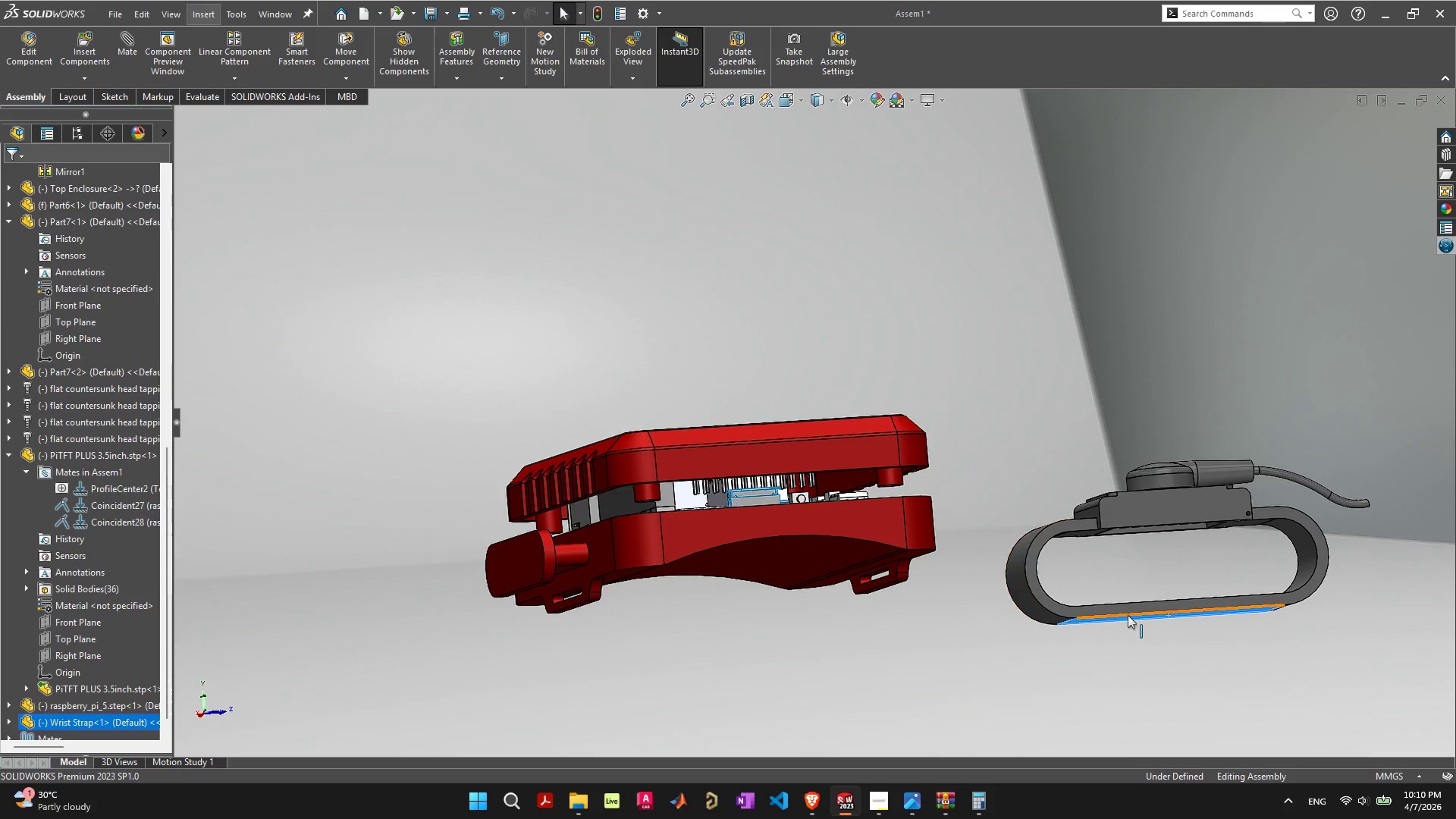 
left_click([353, 82])
 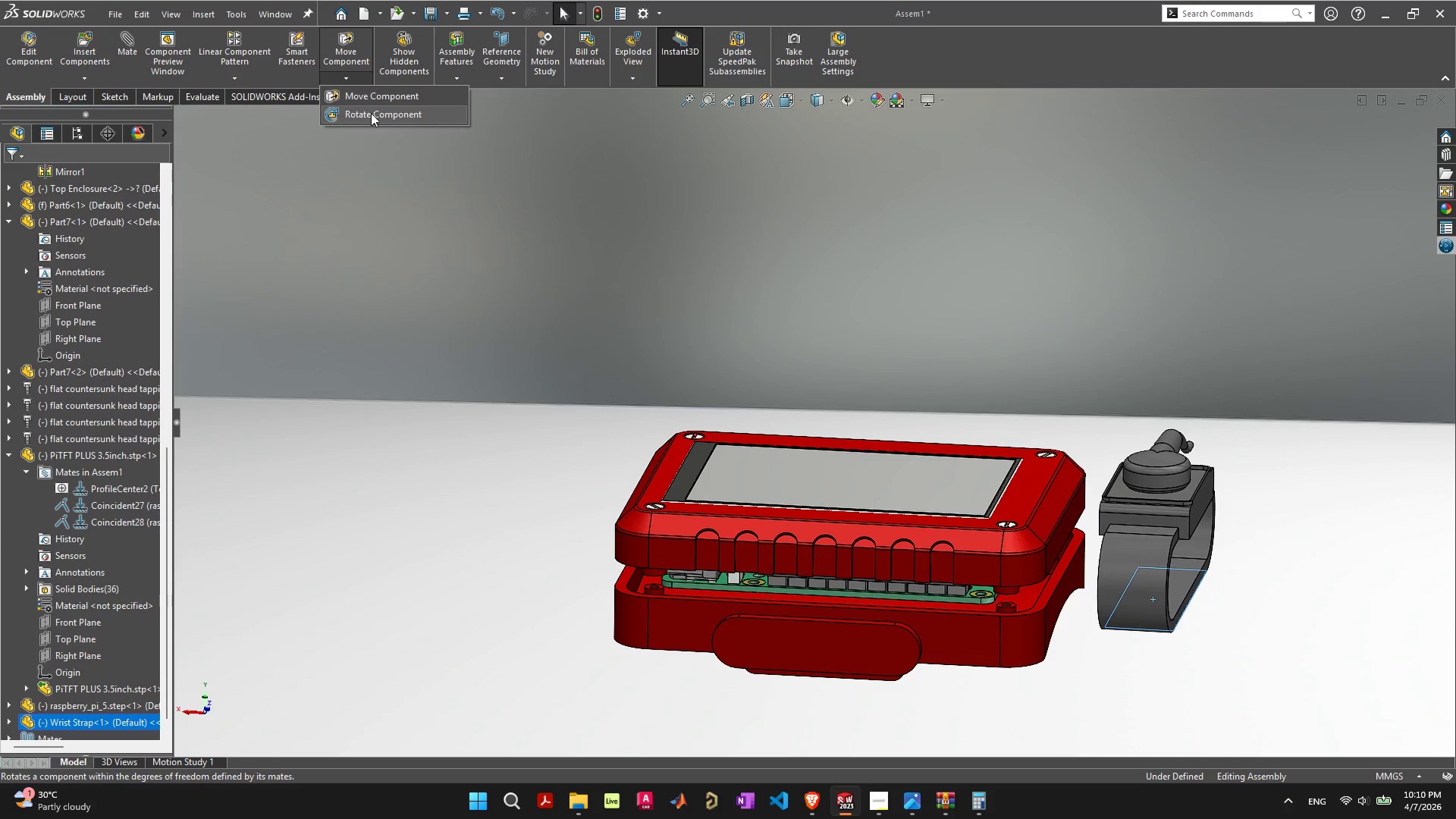 
left_click([371, 115])
 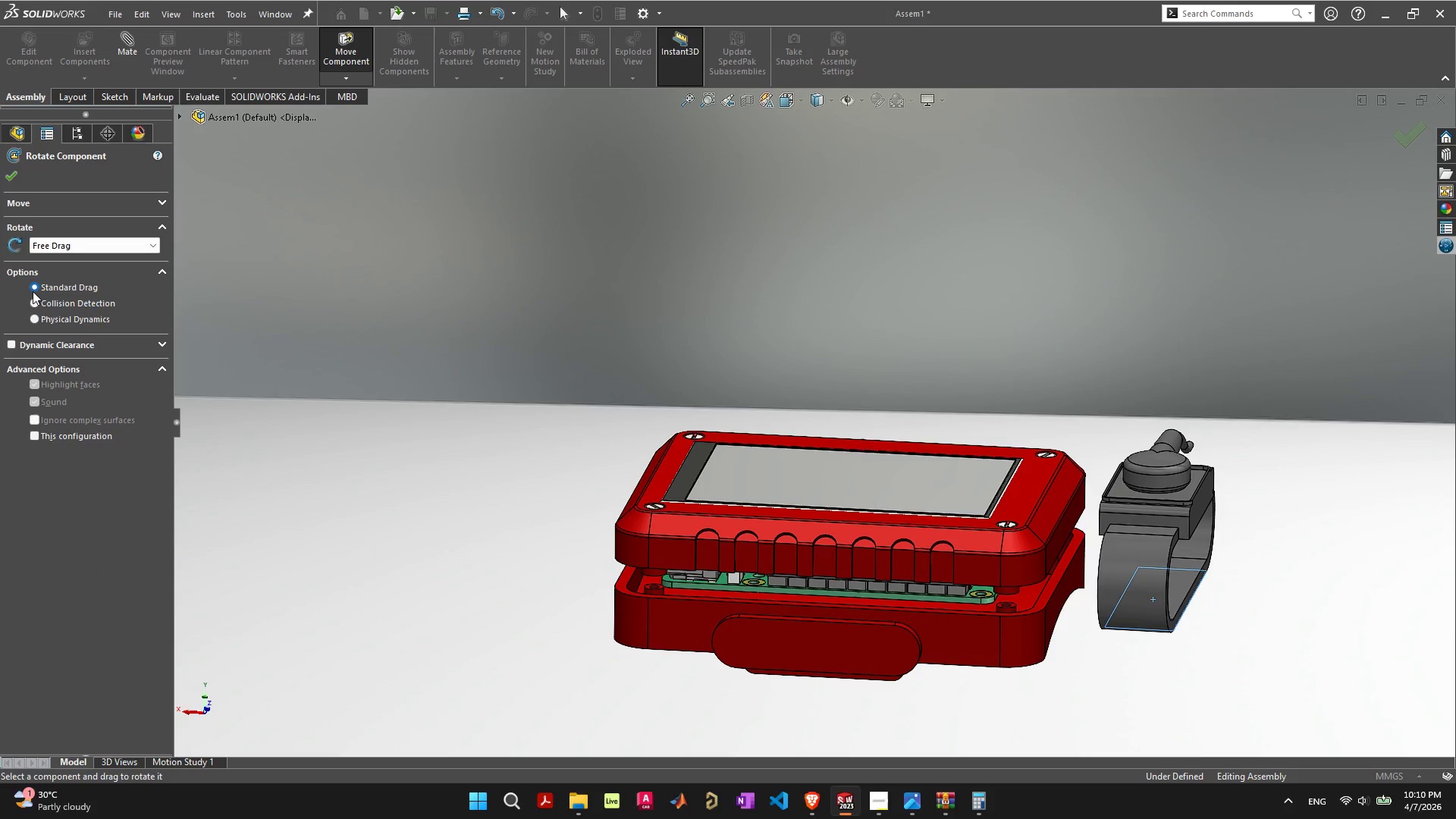 
left_click([65, 245])
 